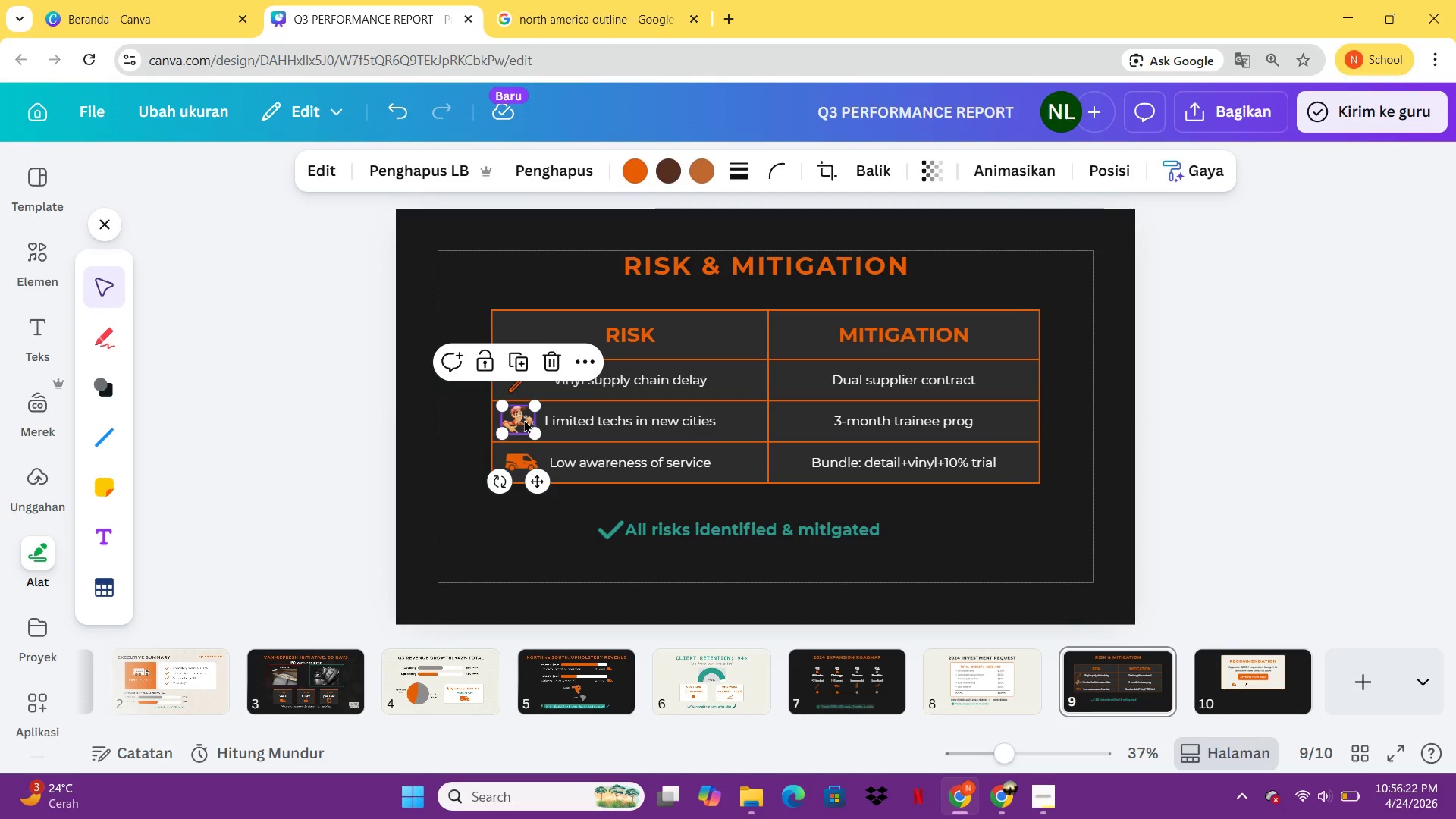 
key(Control+C)
 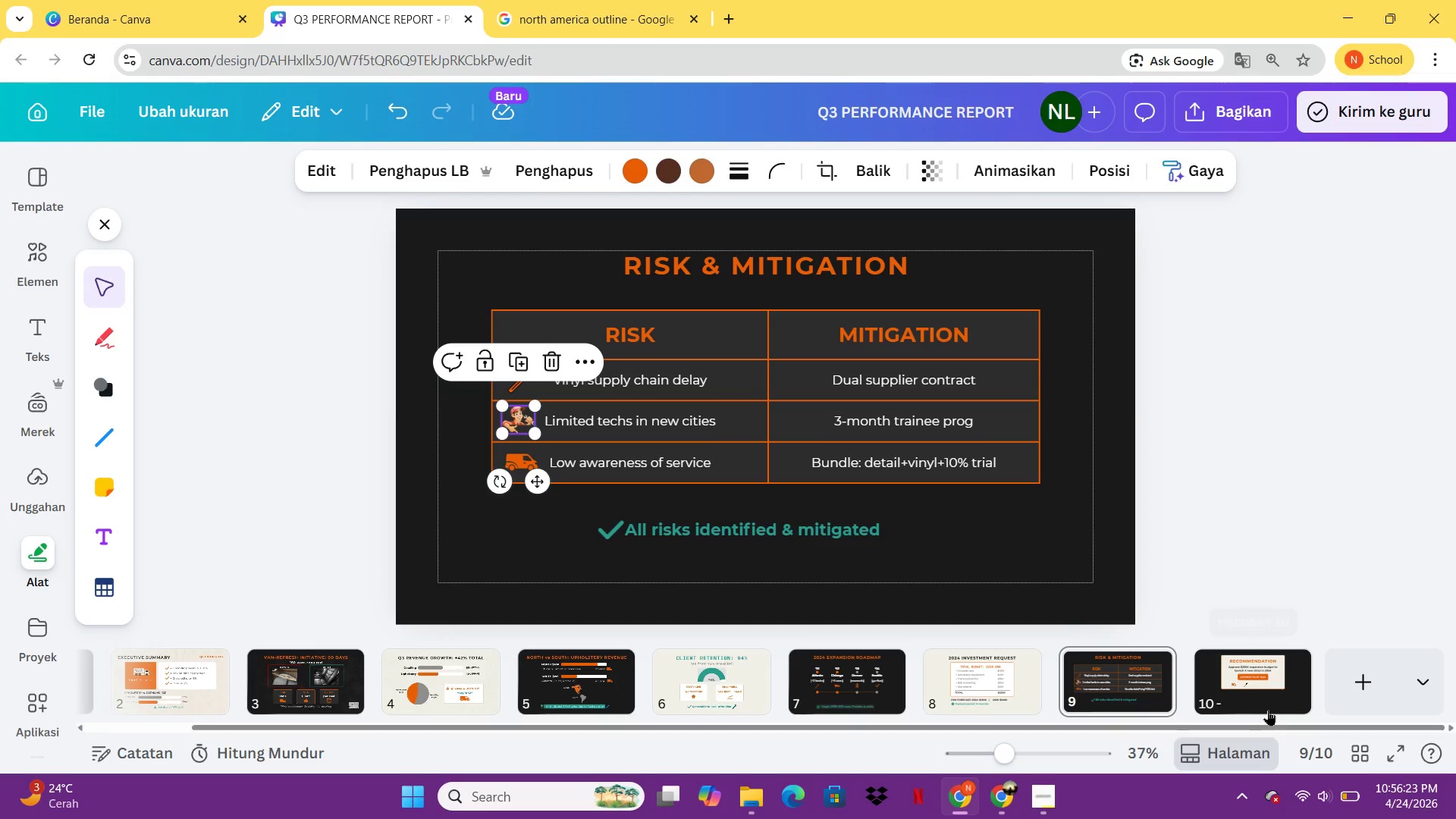 
left_click([1271, 710])
 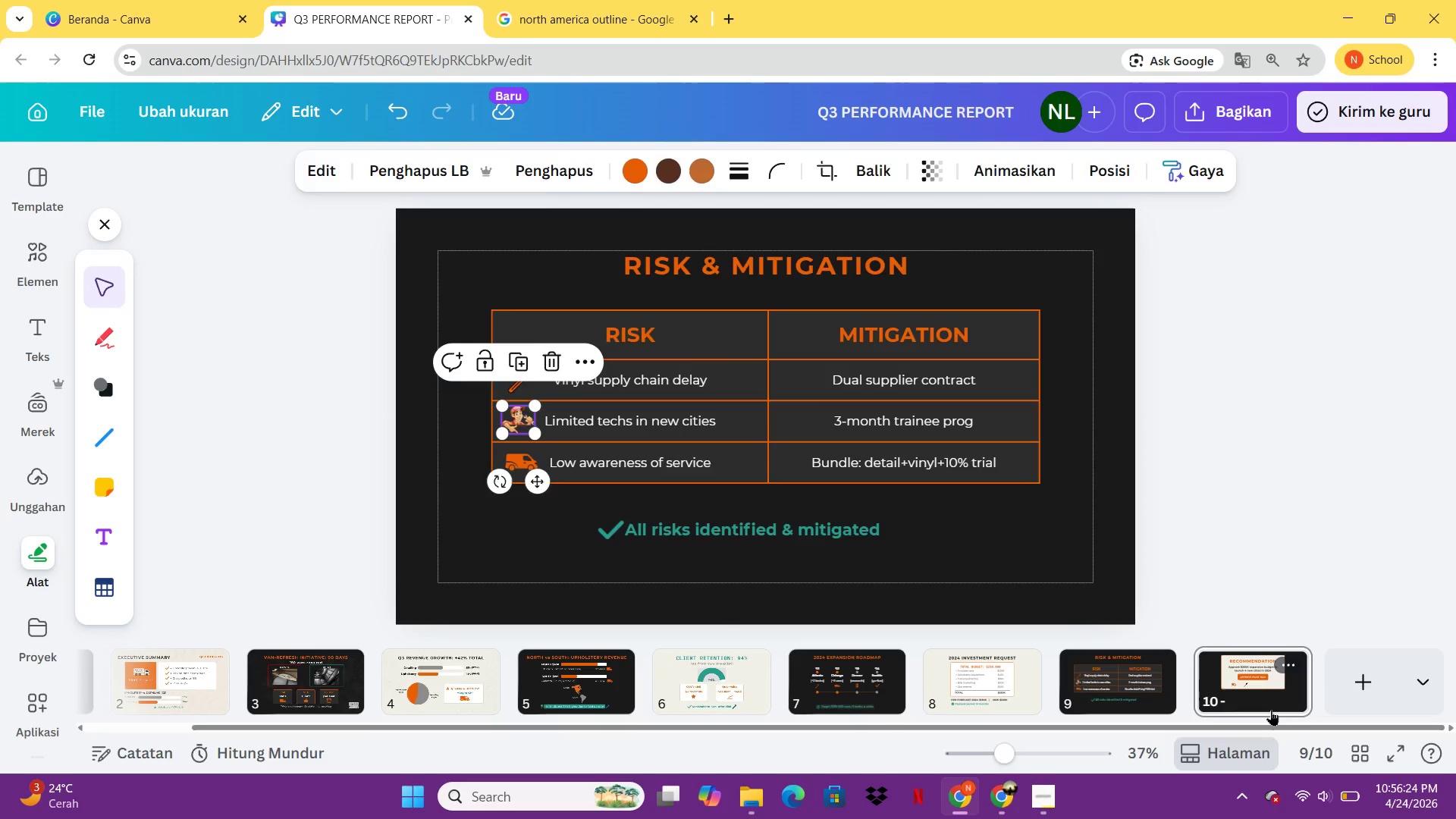 
key(Control+V)
 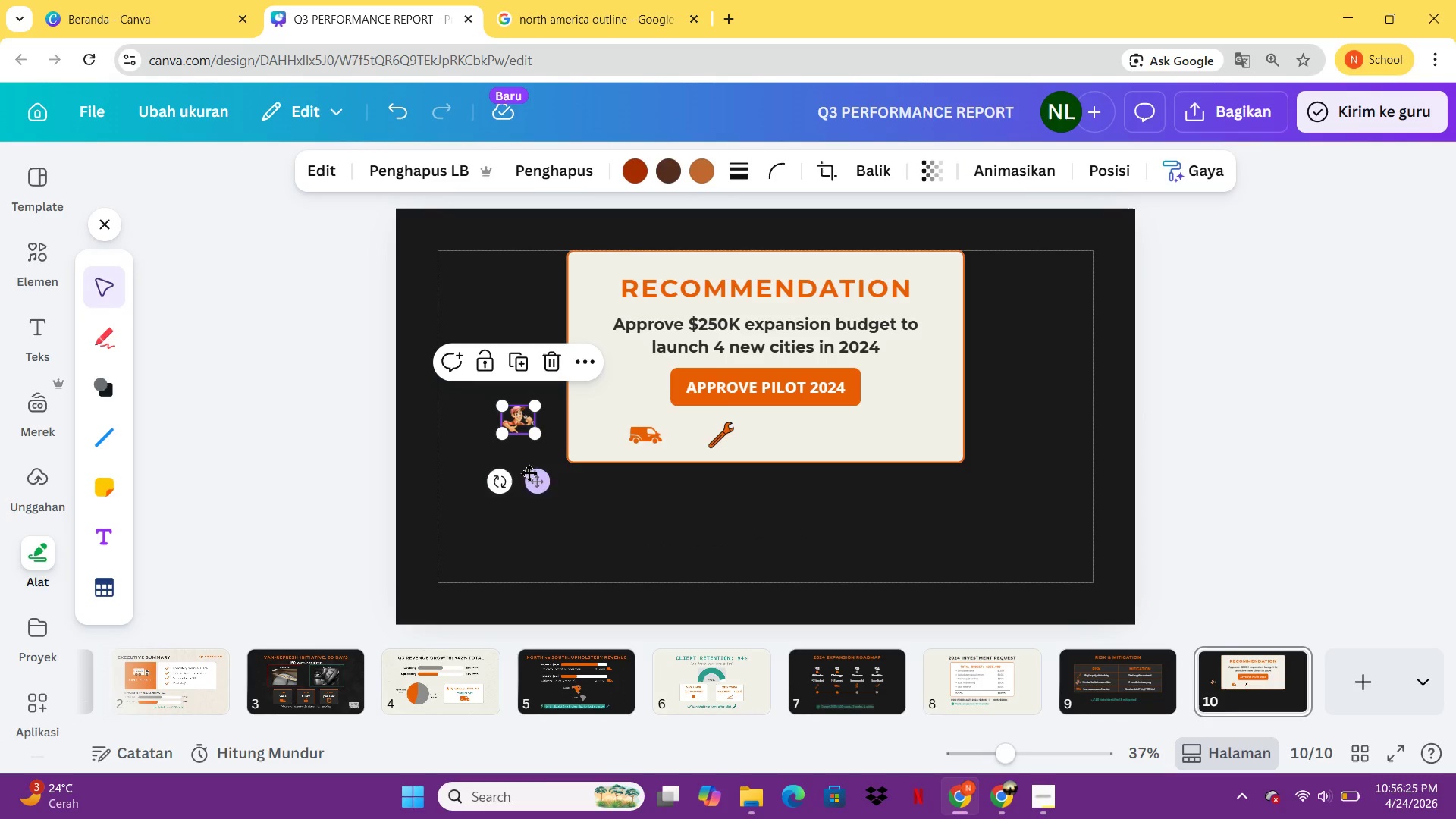 
left_click_drag(start_coordinate=[535, 479], to_coordinate=[824, 491])
 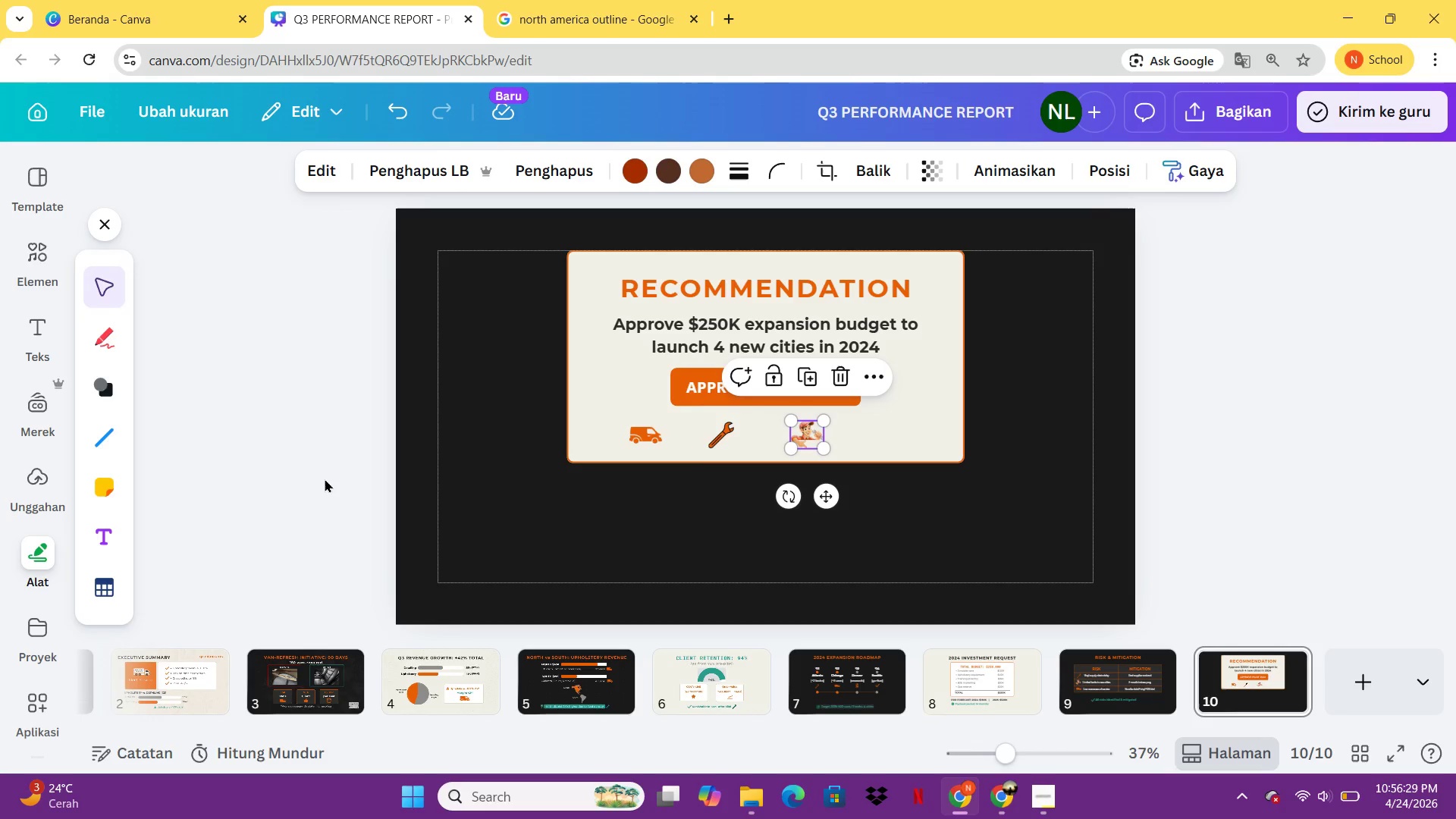 
mouse_move([443, 691])
 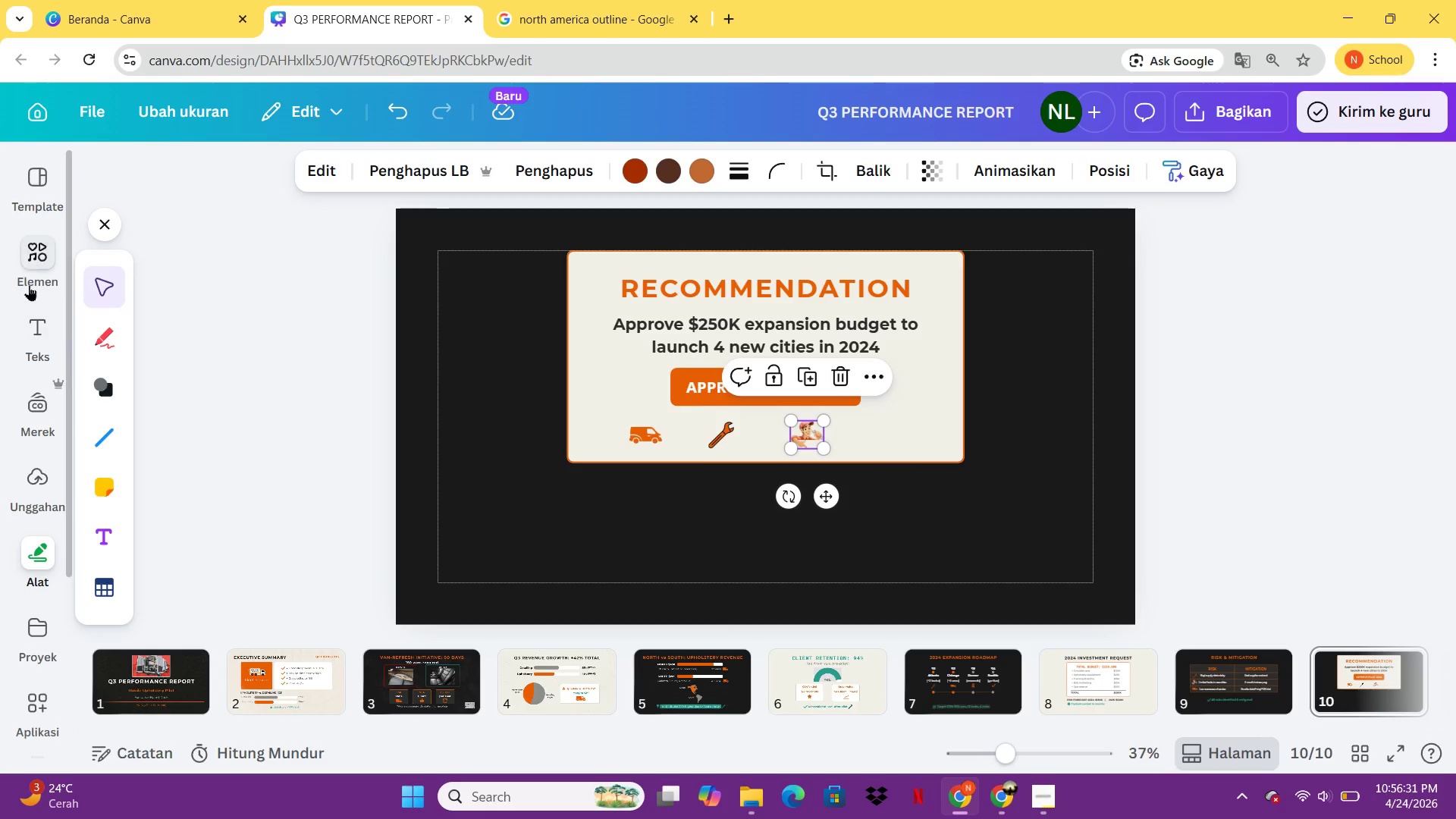 
left_click([33, 271])
 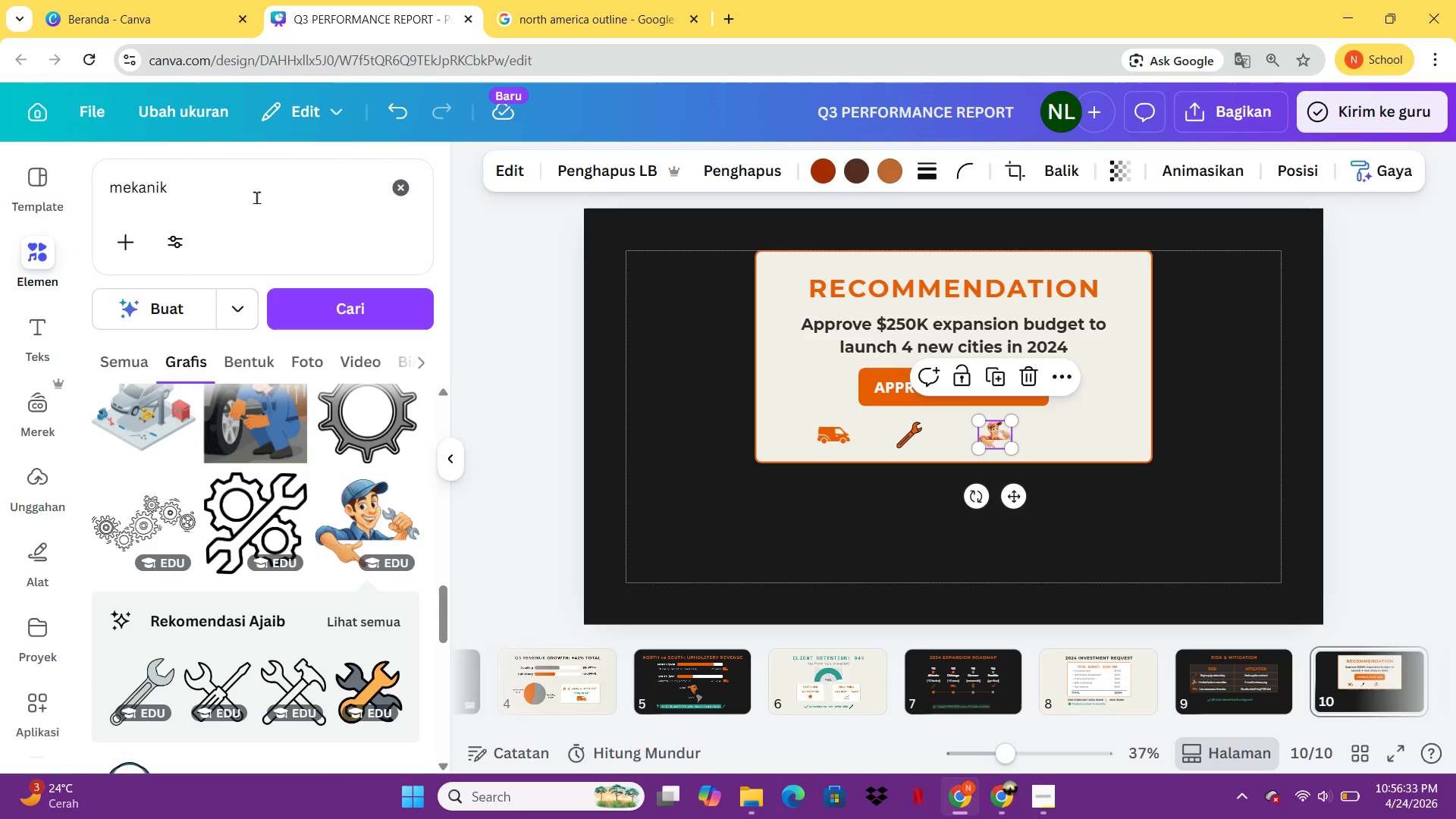 
left_click_drag(start_coordinate=[252, 196], to_coordinate=[108, 195])
 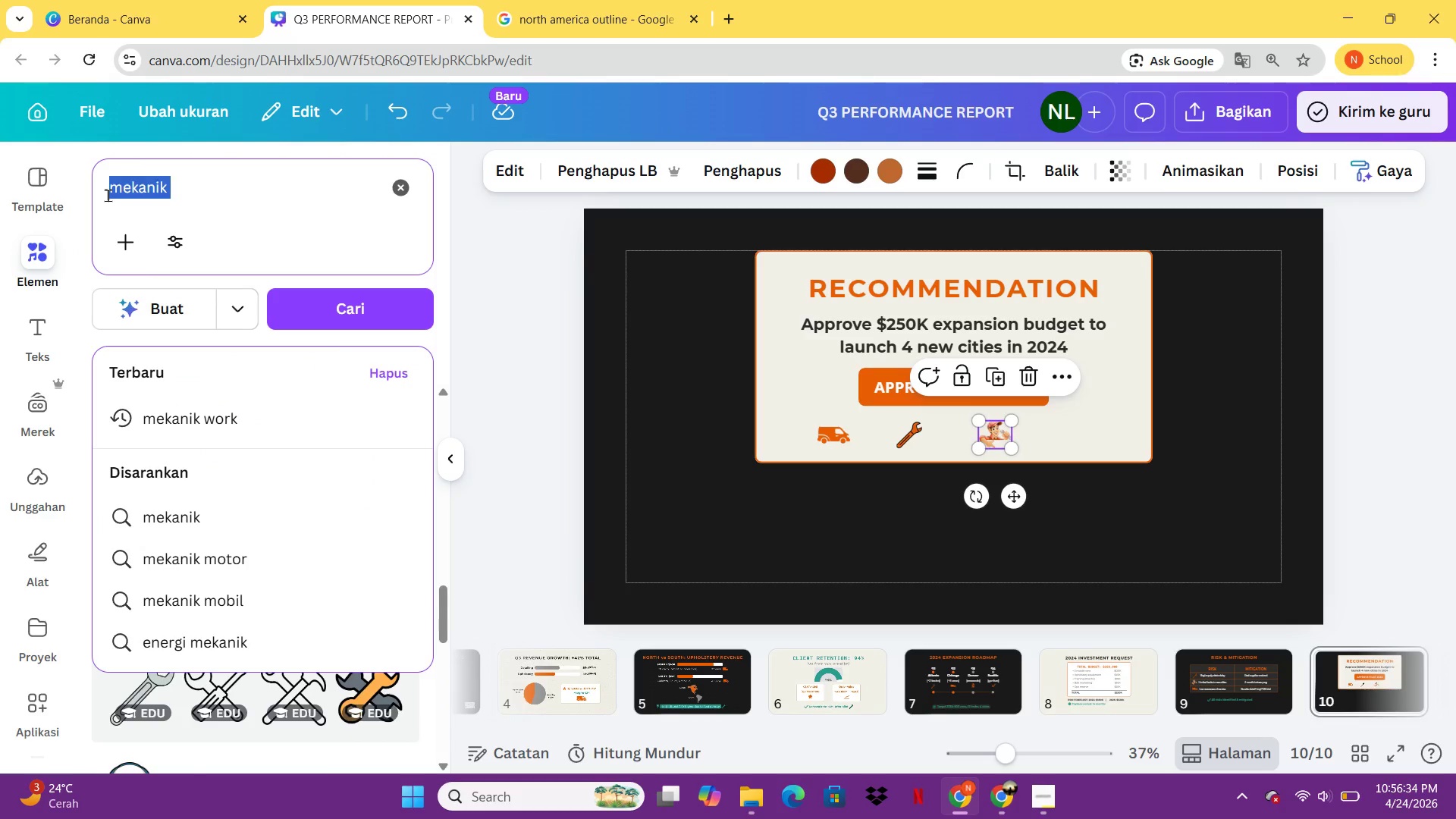 
type(GRAFIK)
 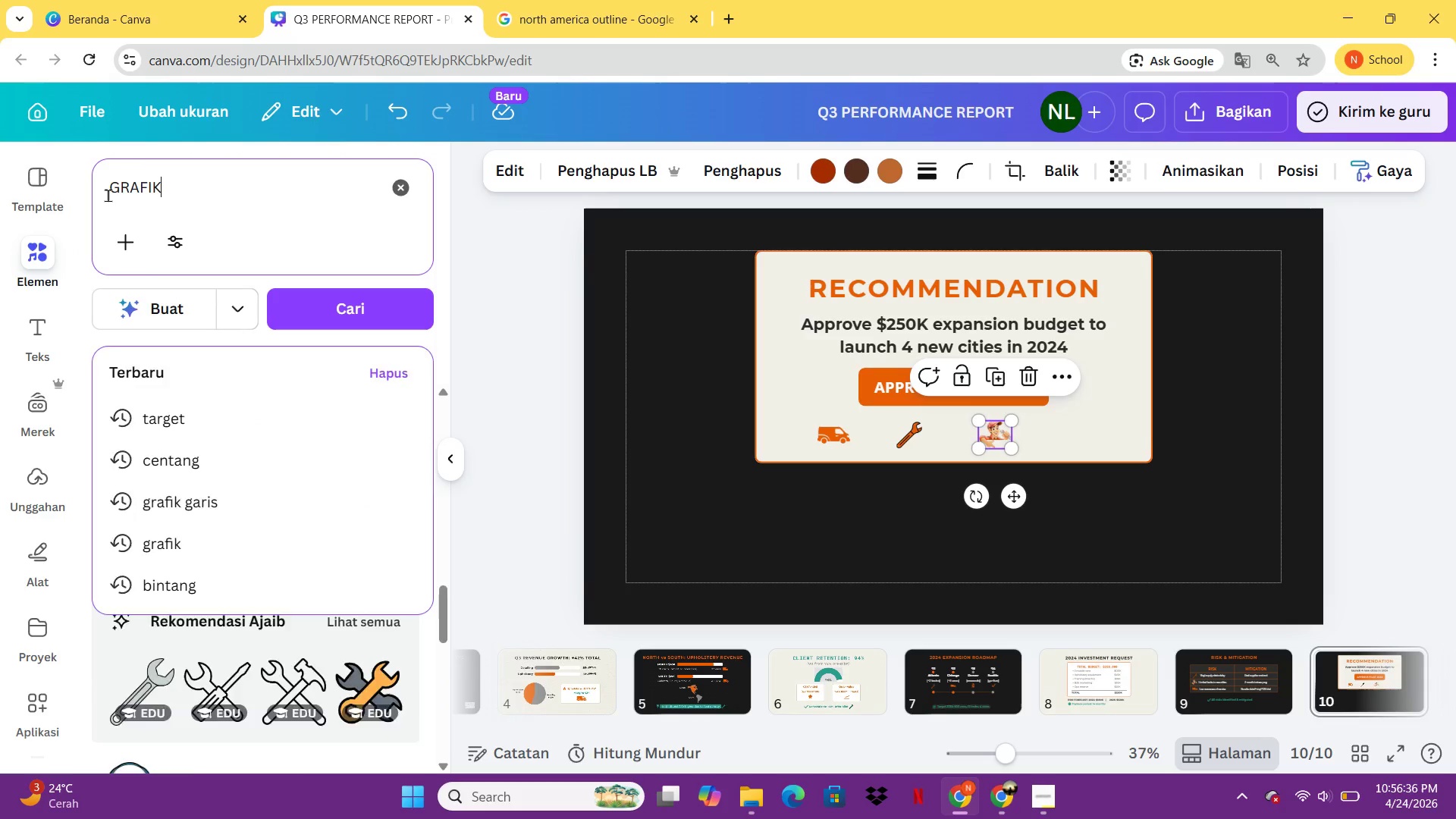 
key(Enter)
 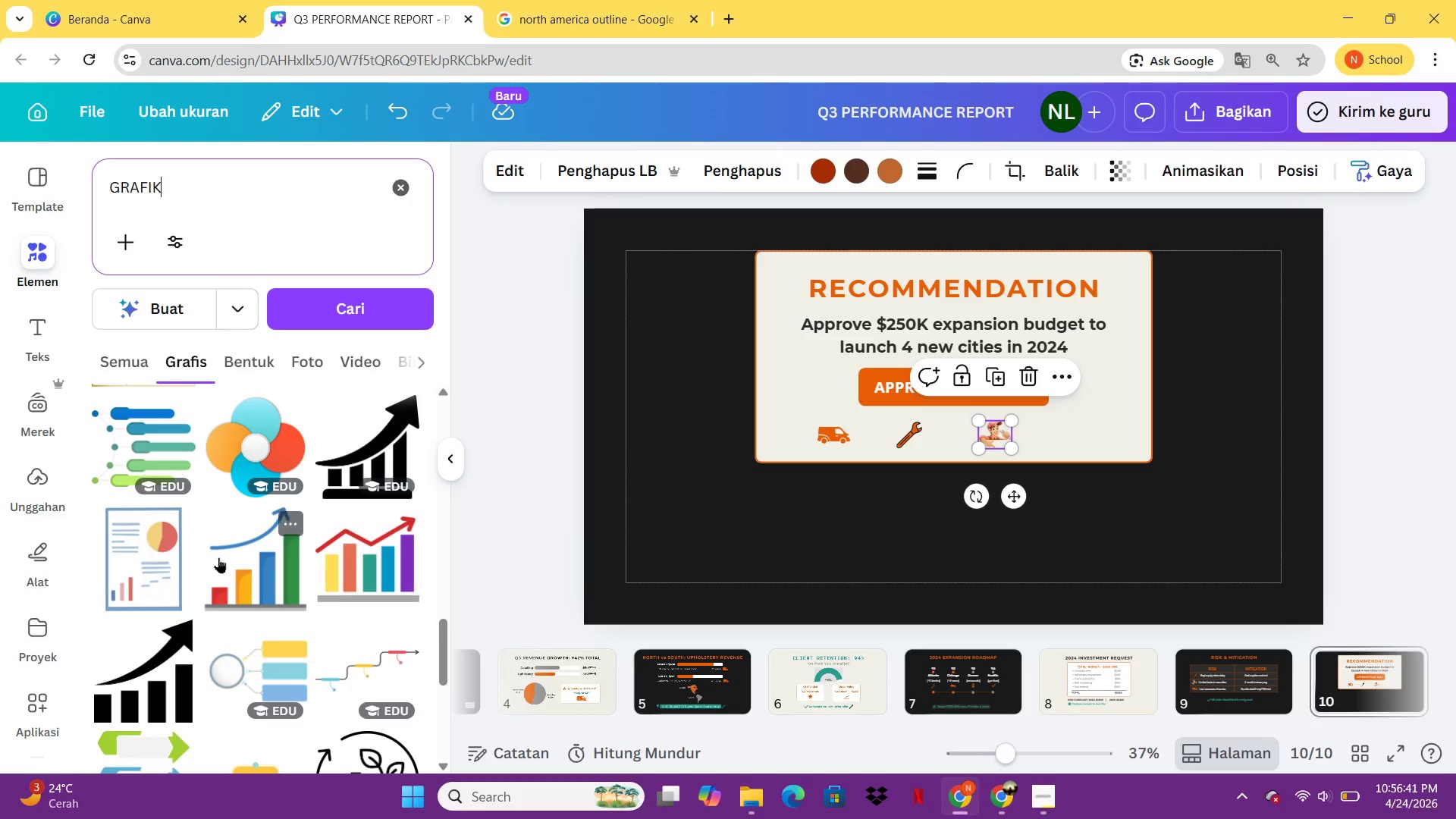 
wait(10.08)
 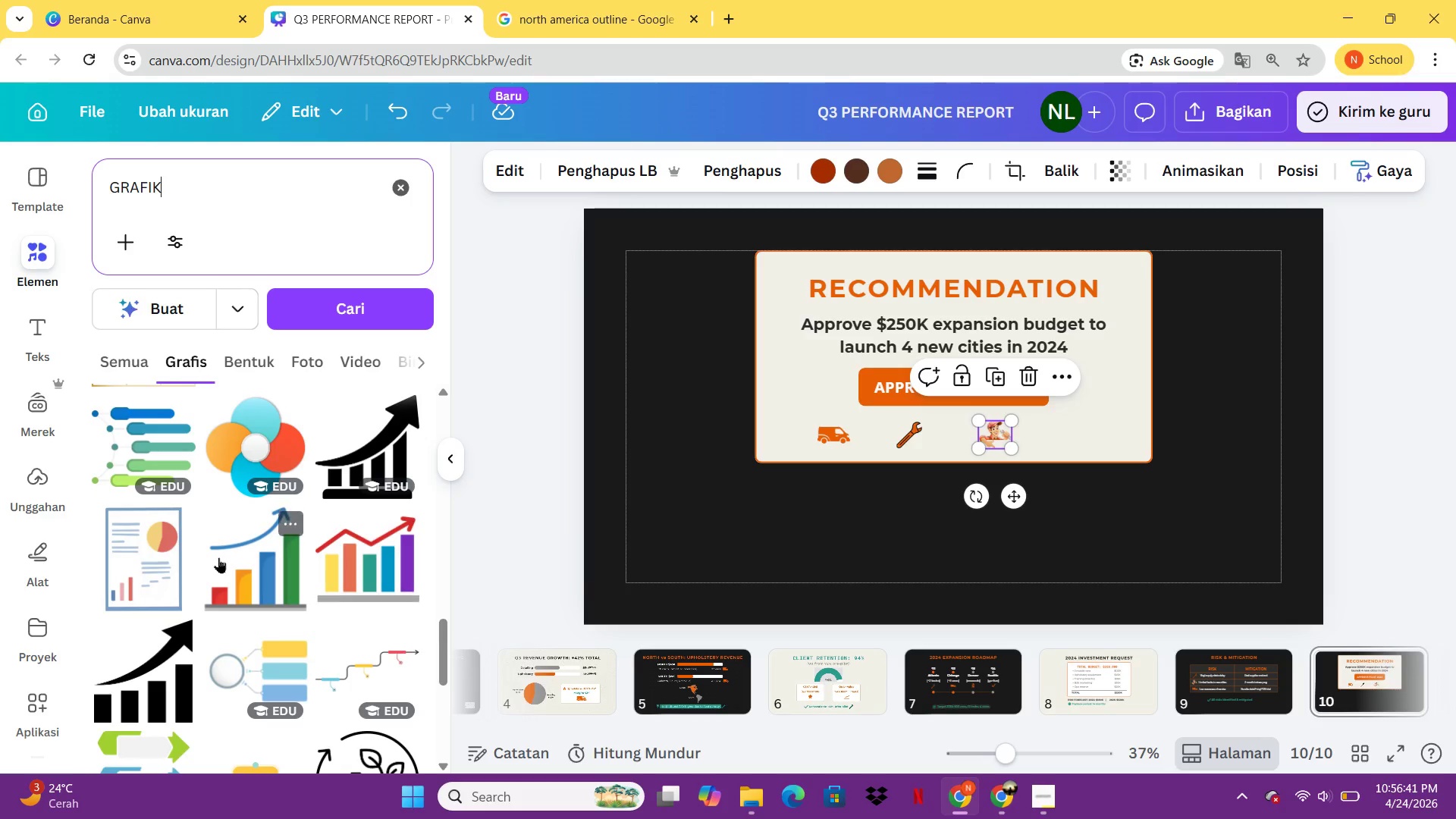 
left_click([274, 476])
 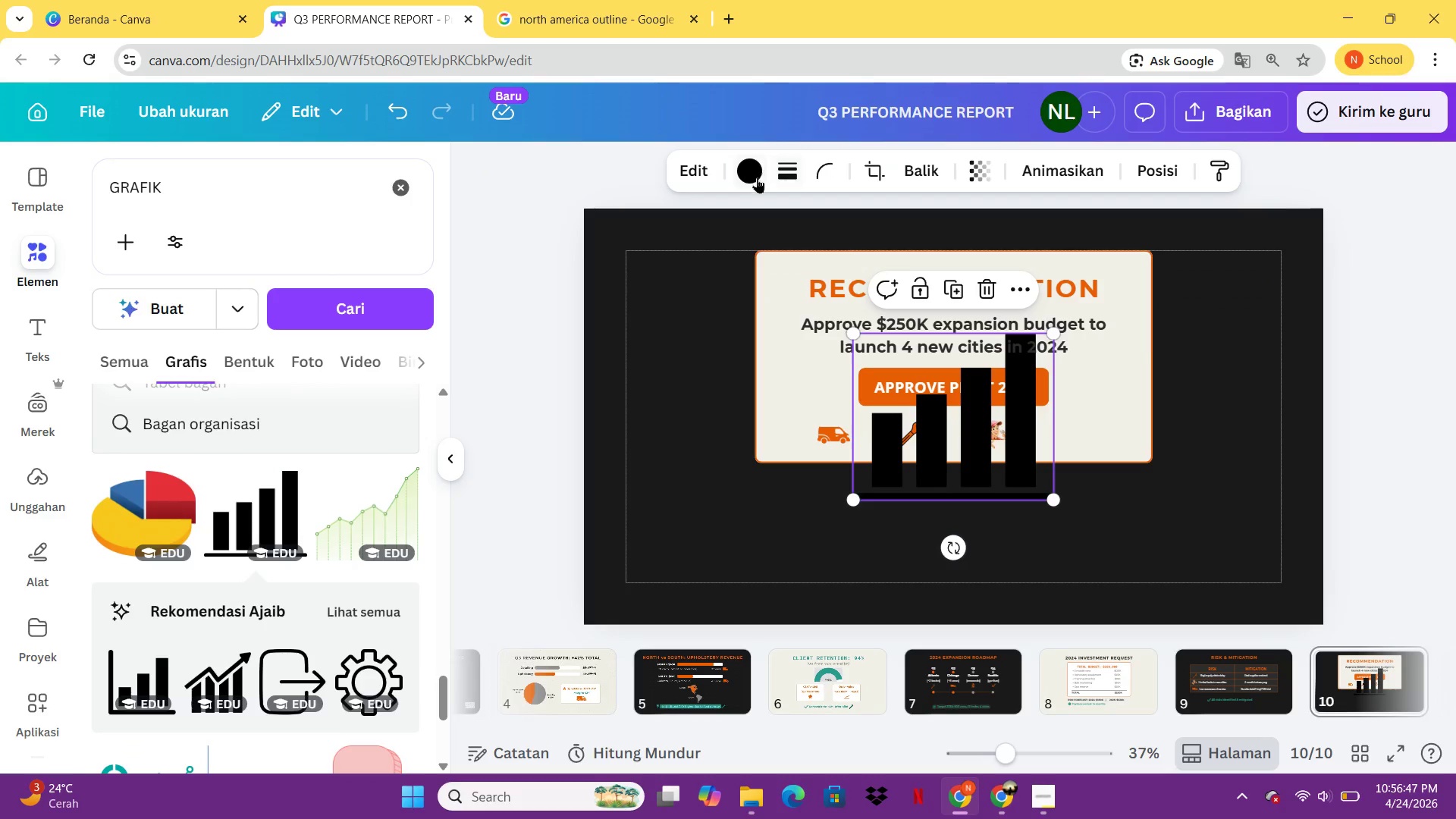 
left_click([752, 177])
 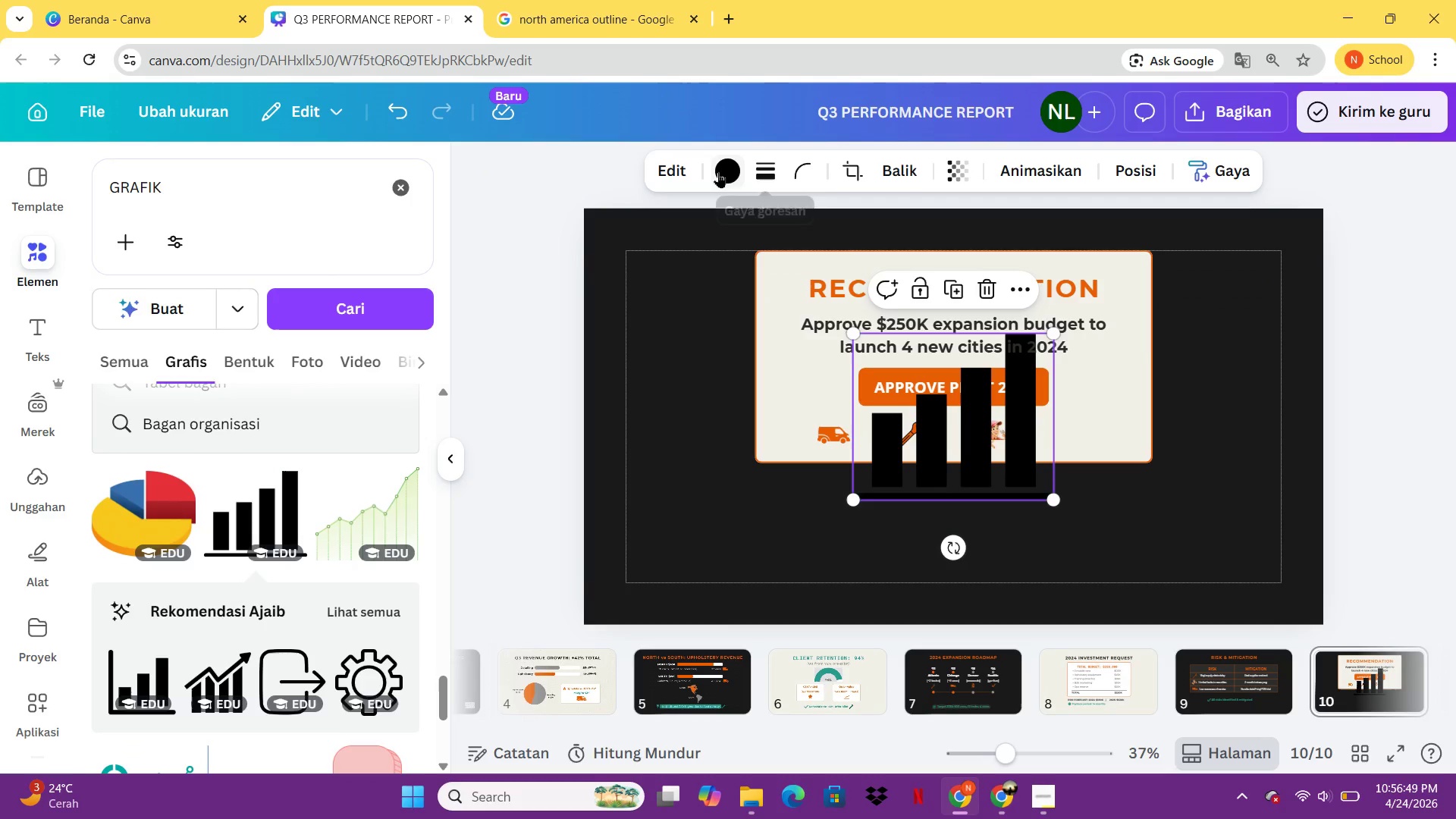 
left_click([717, 171])
 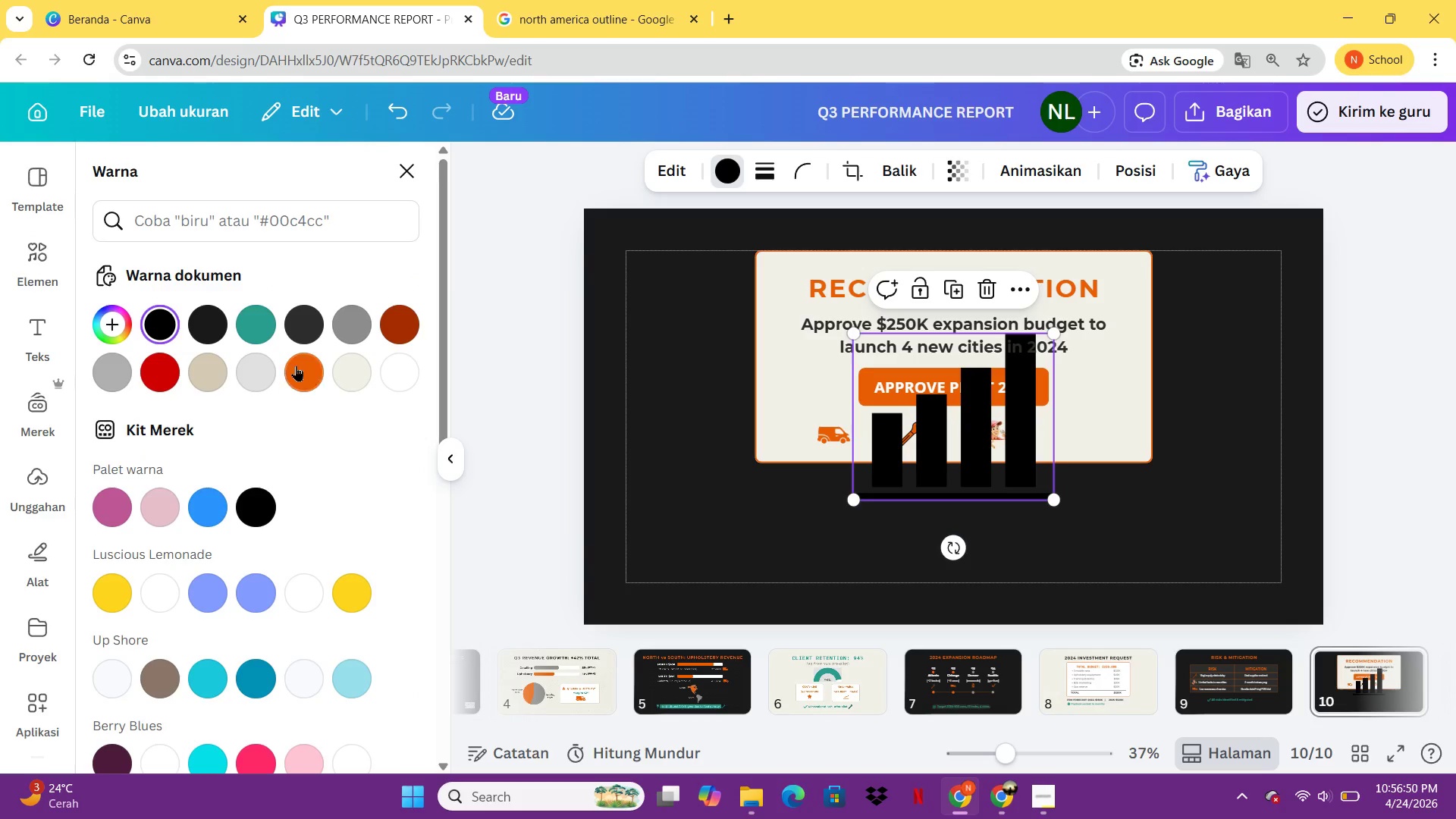 
left_click([300, 364])
 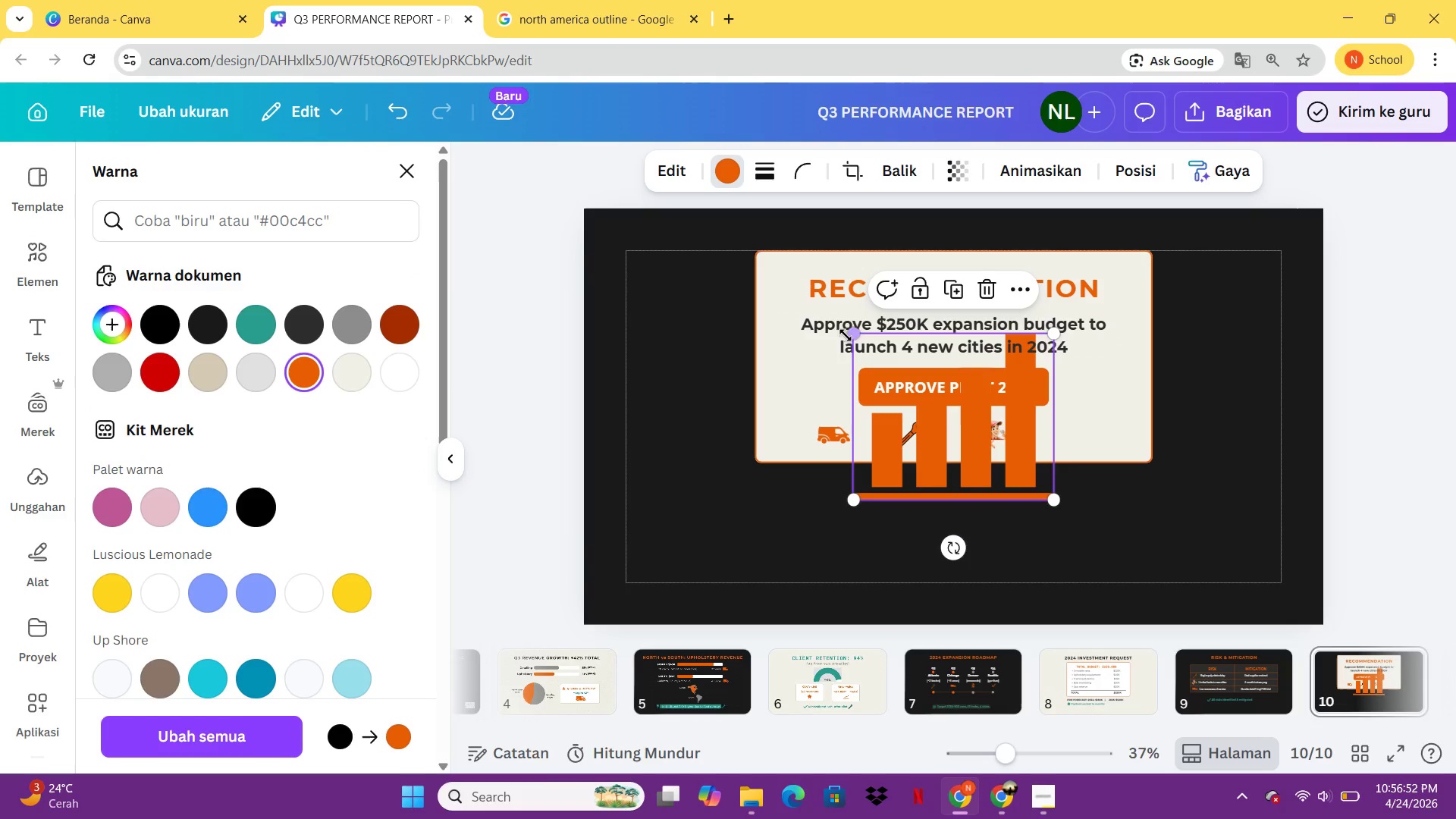 
left_click_drag(start_coordinate=[848, 332], to_coordinate=[1018, 472])
 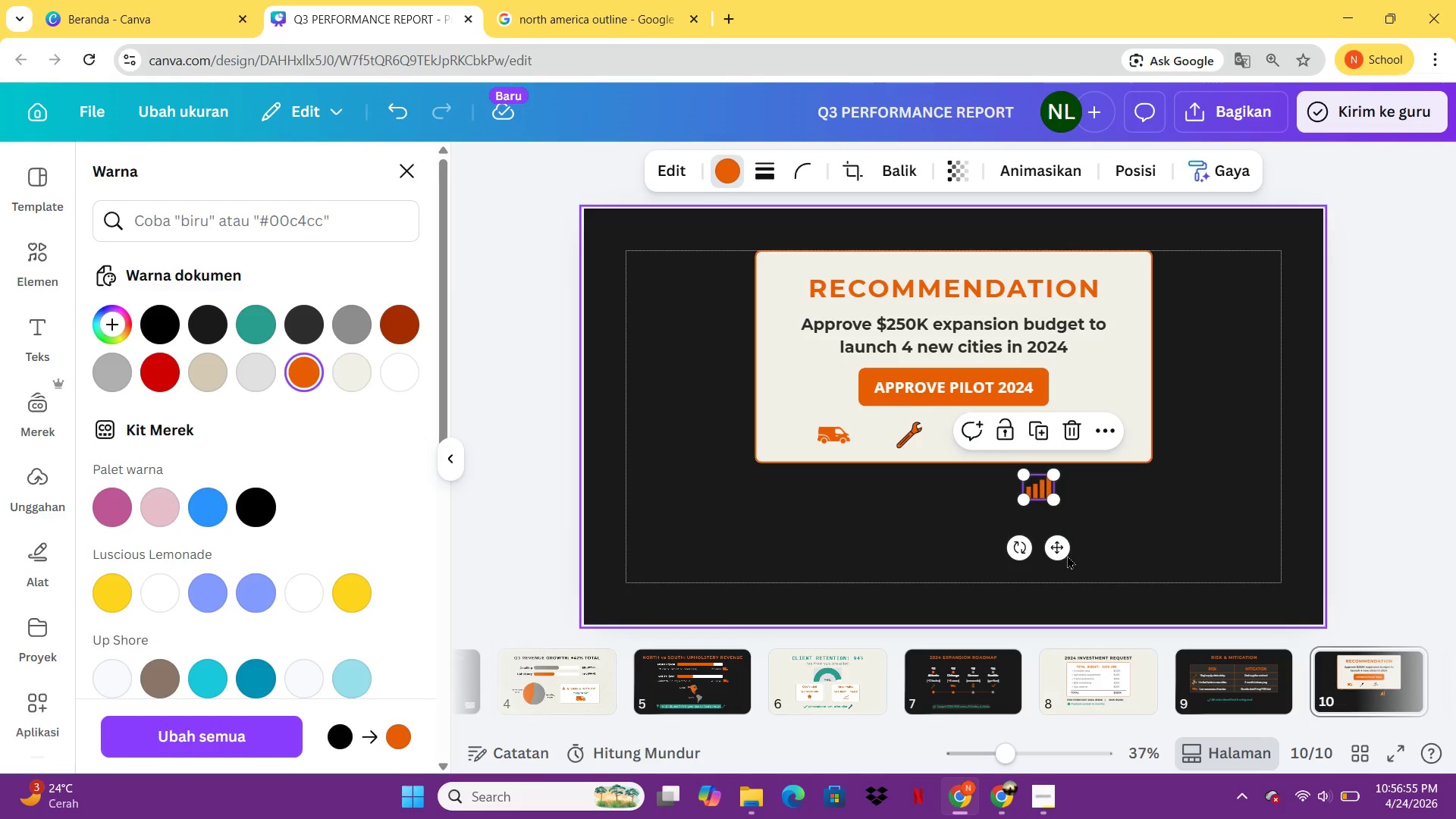 
left_click_drag(start_coordinate=[1063, 551], to_coordinate=[1088, 495])
 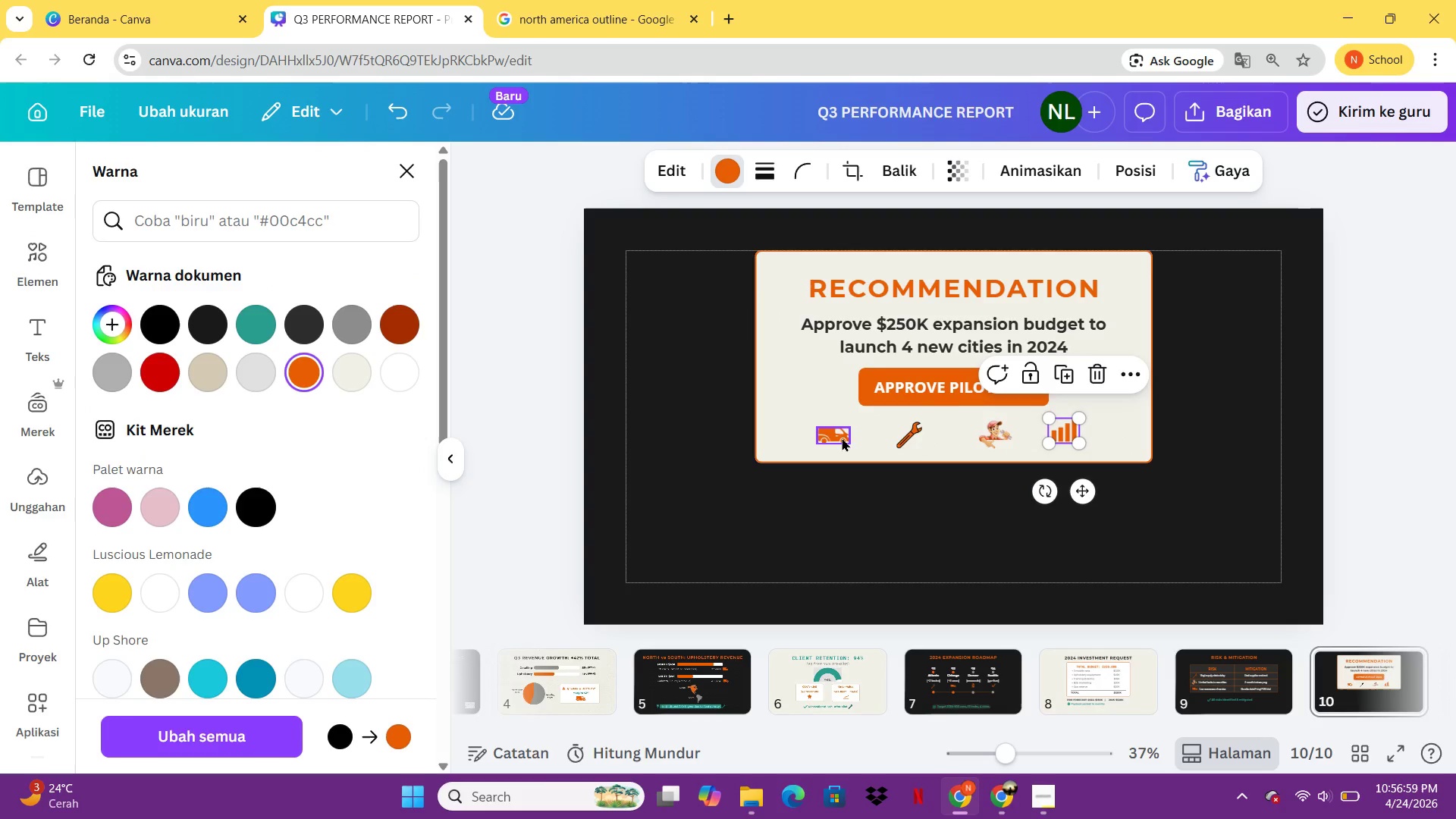 
left_click([842, 438])
 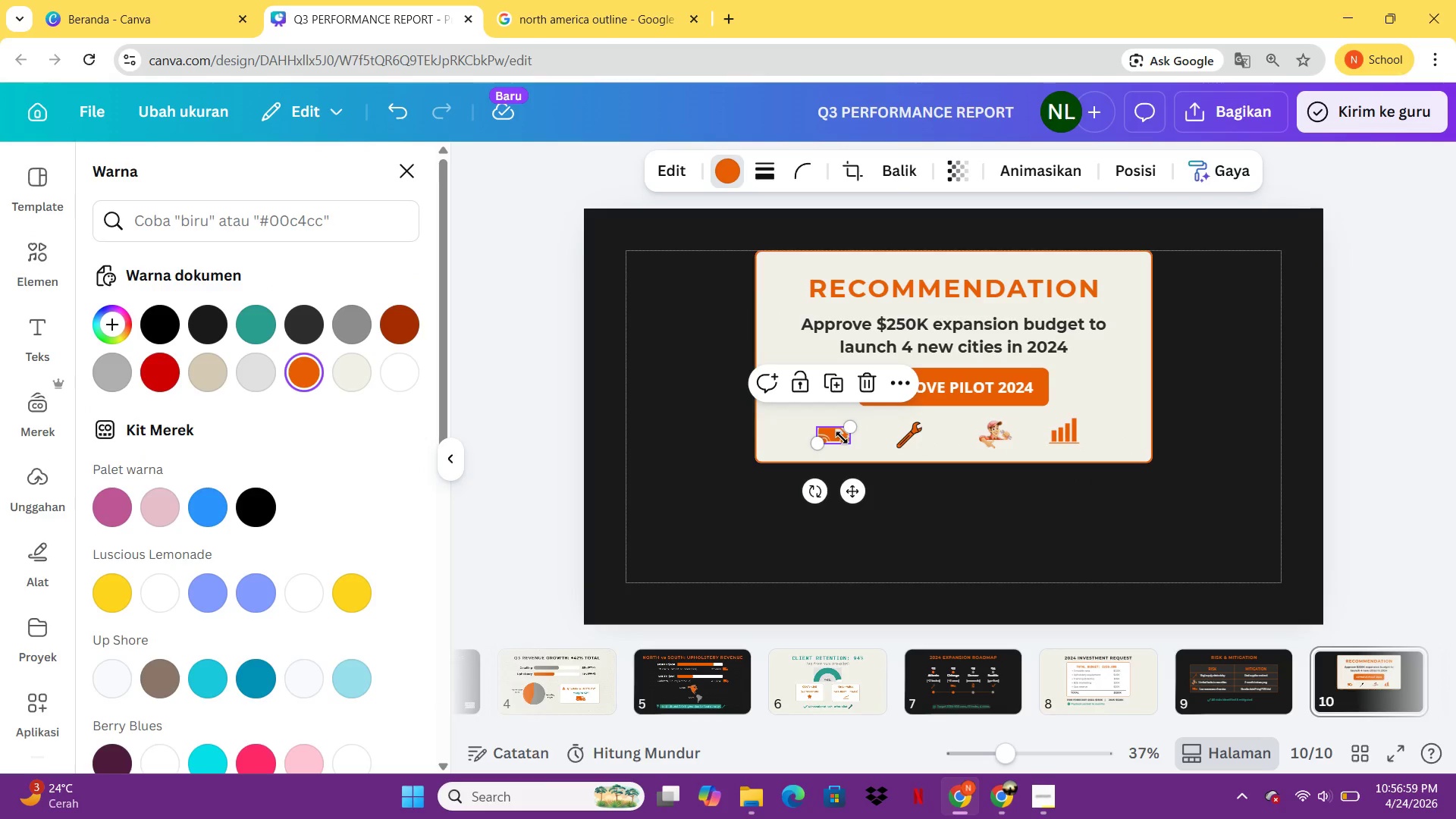 
hold_key(key=ShiftLeft, duration=2.64)
left_click([918, 431])
 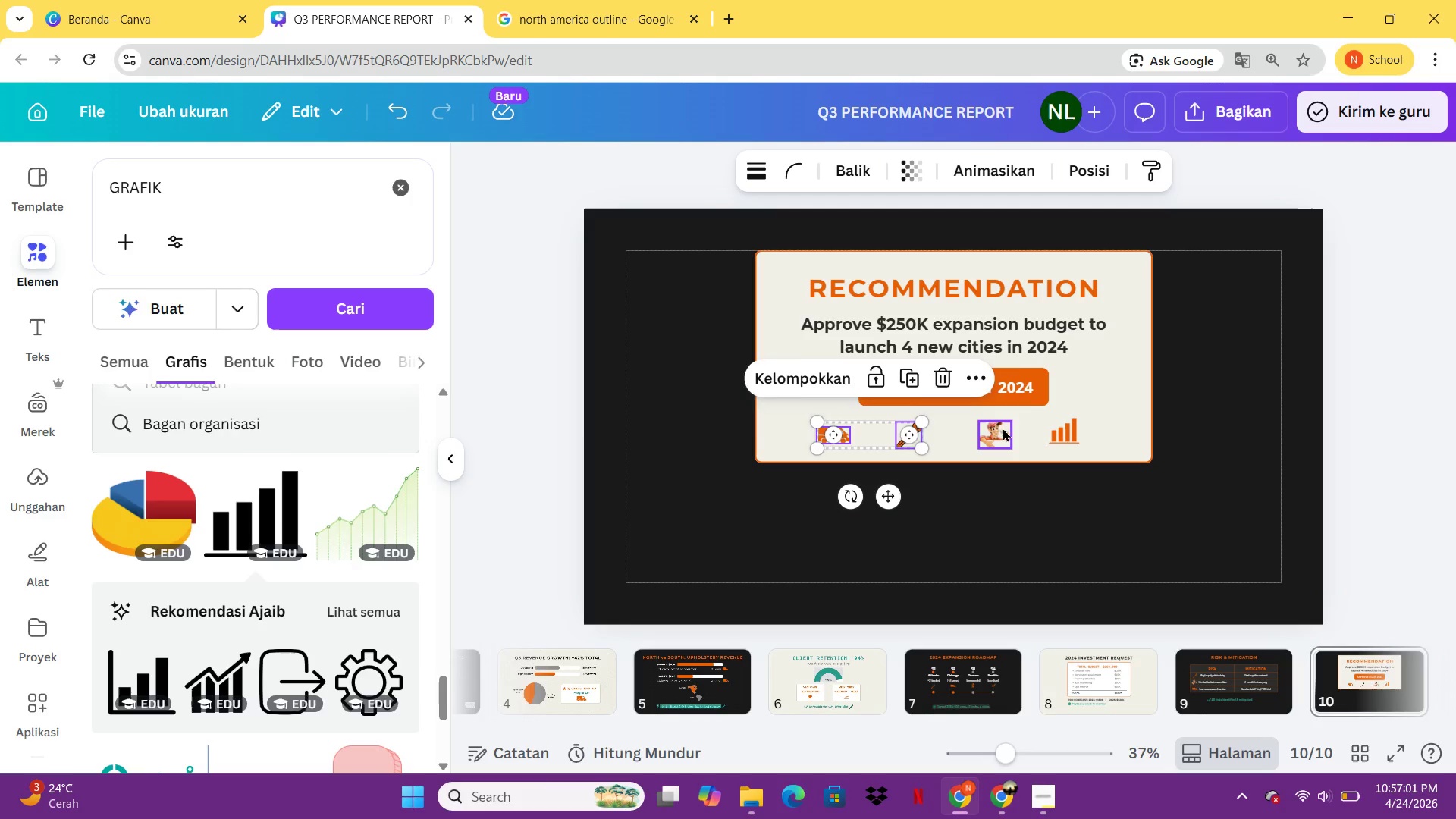 
left_click([999, 428])
 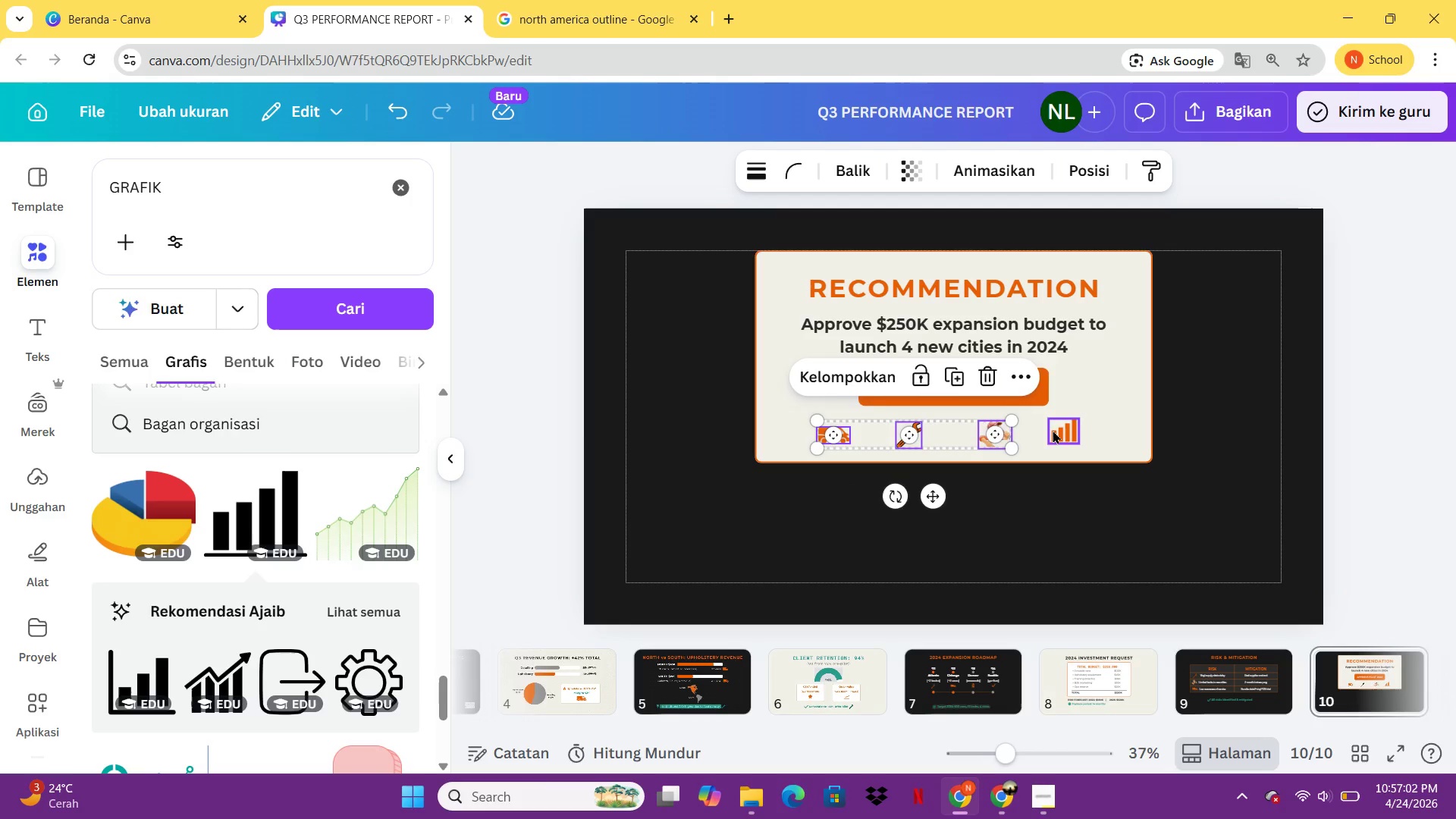 
left_click([1053, 431])
 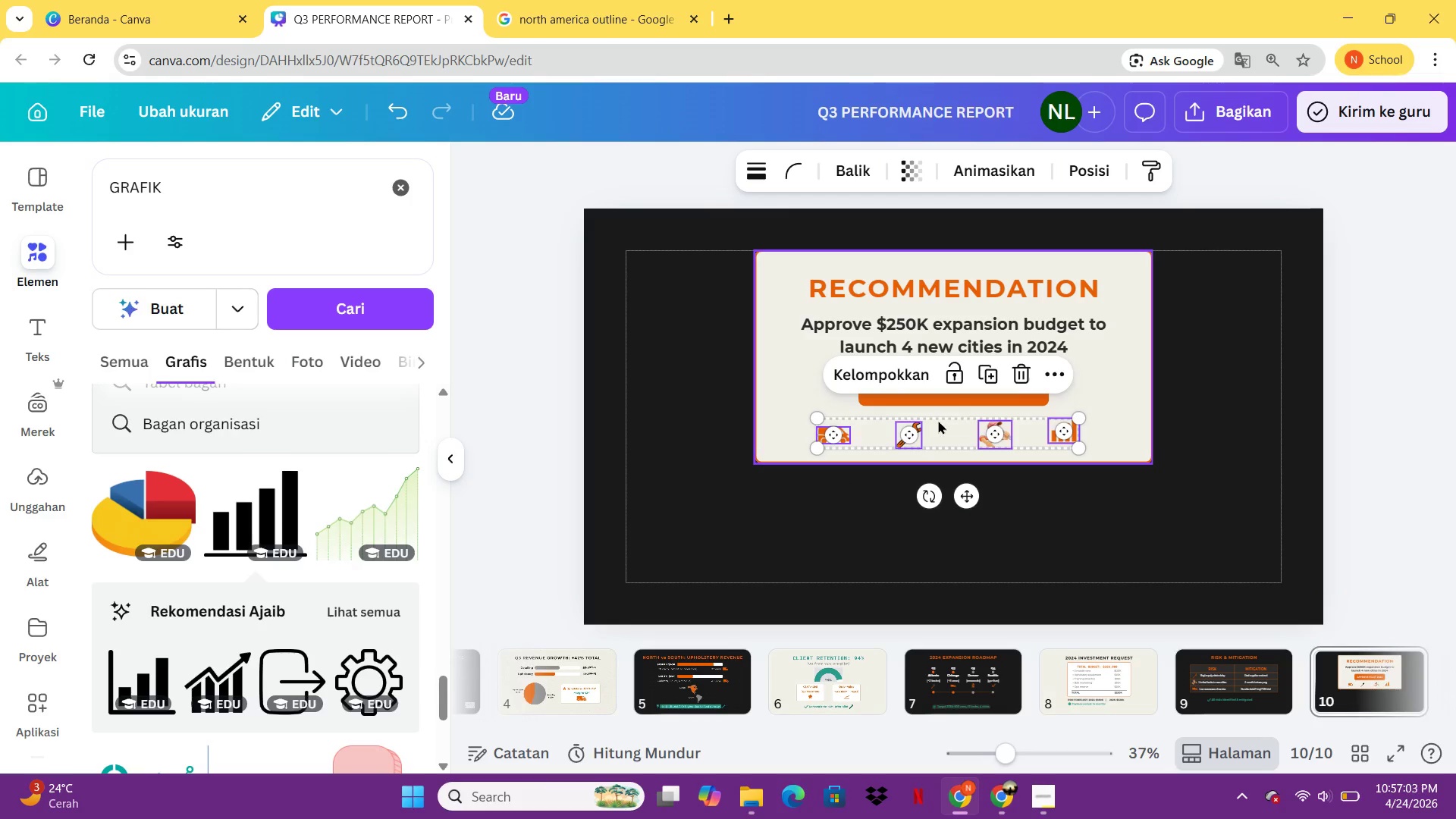 
key(Control+G)
 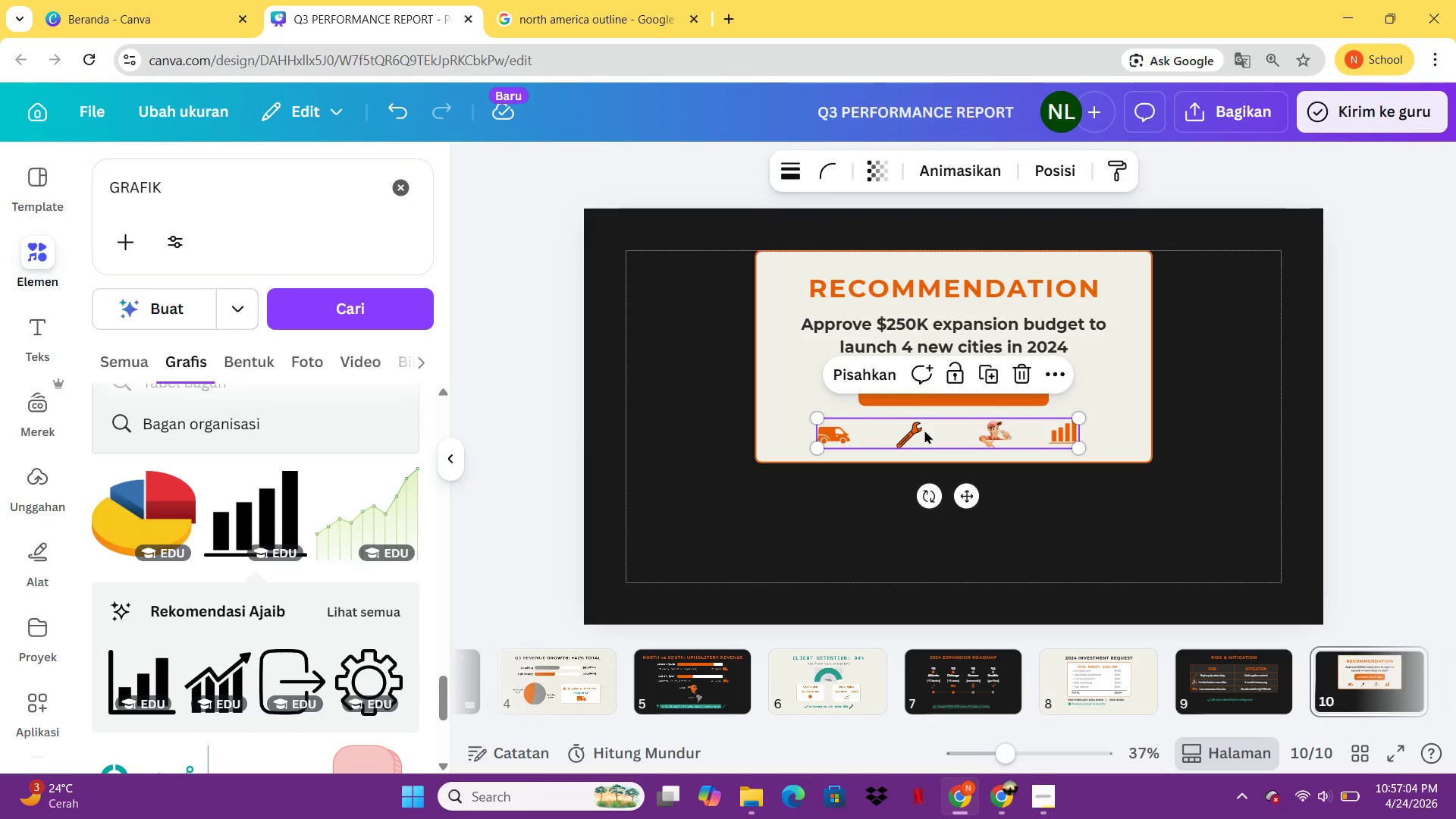 
left_click_drag(start_coordinate=[929, 430], to_coordinate=[936, 431])
 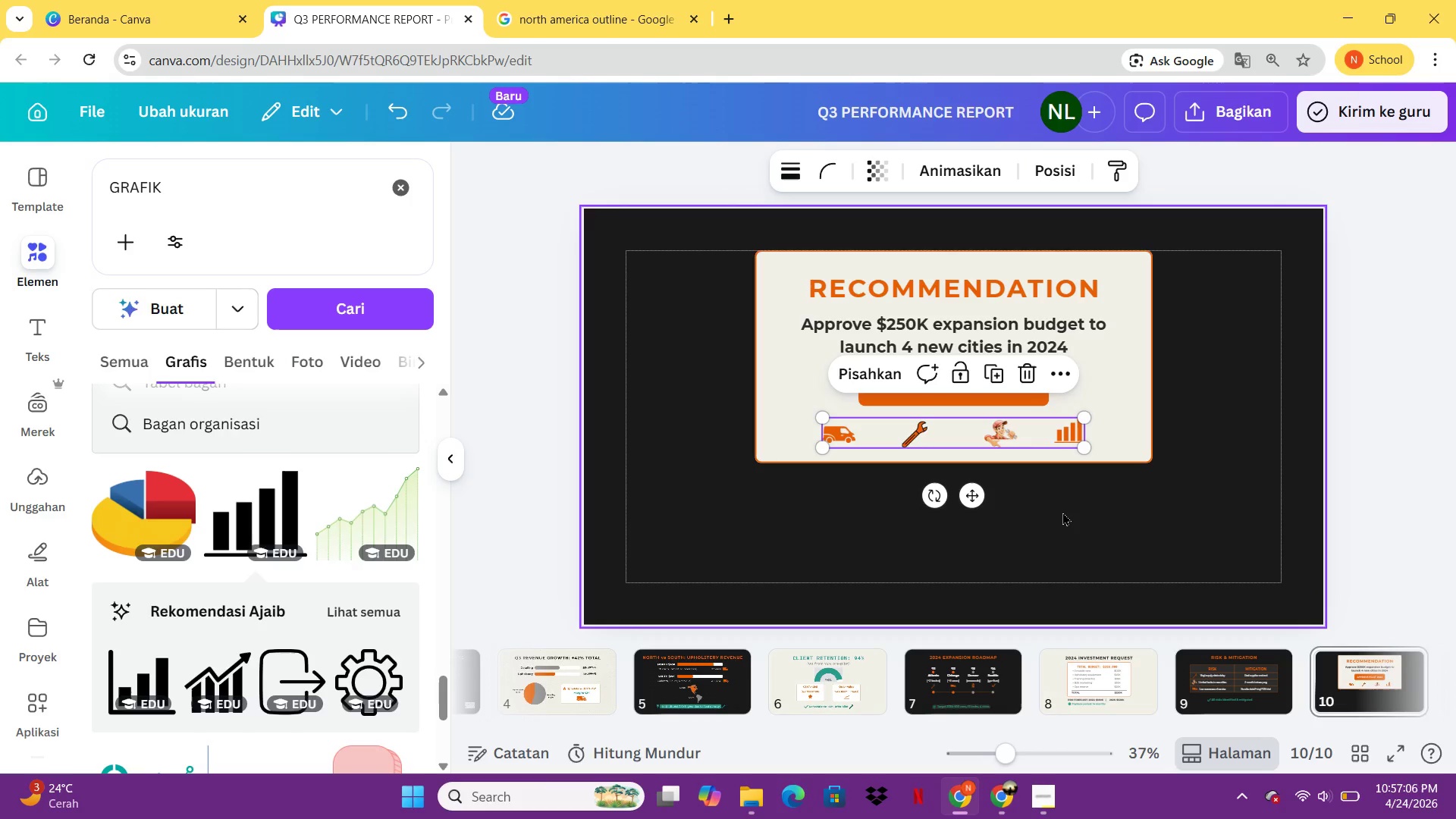 
left_click([1062, 512])
 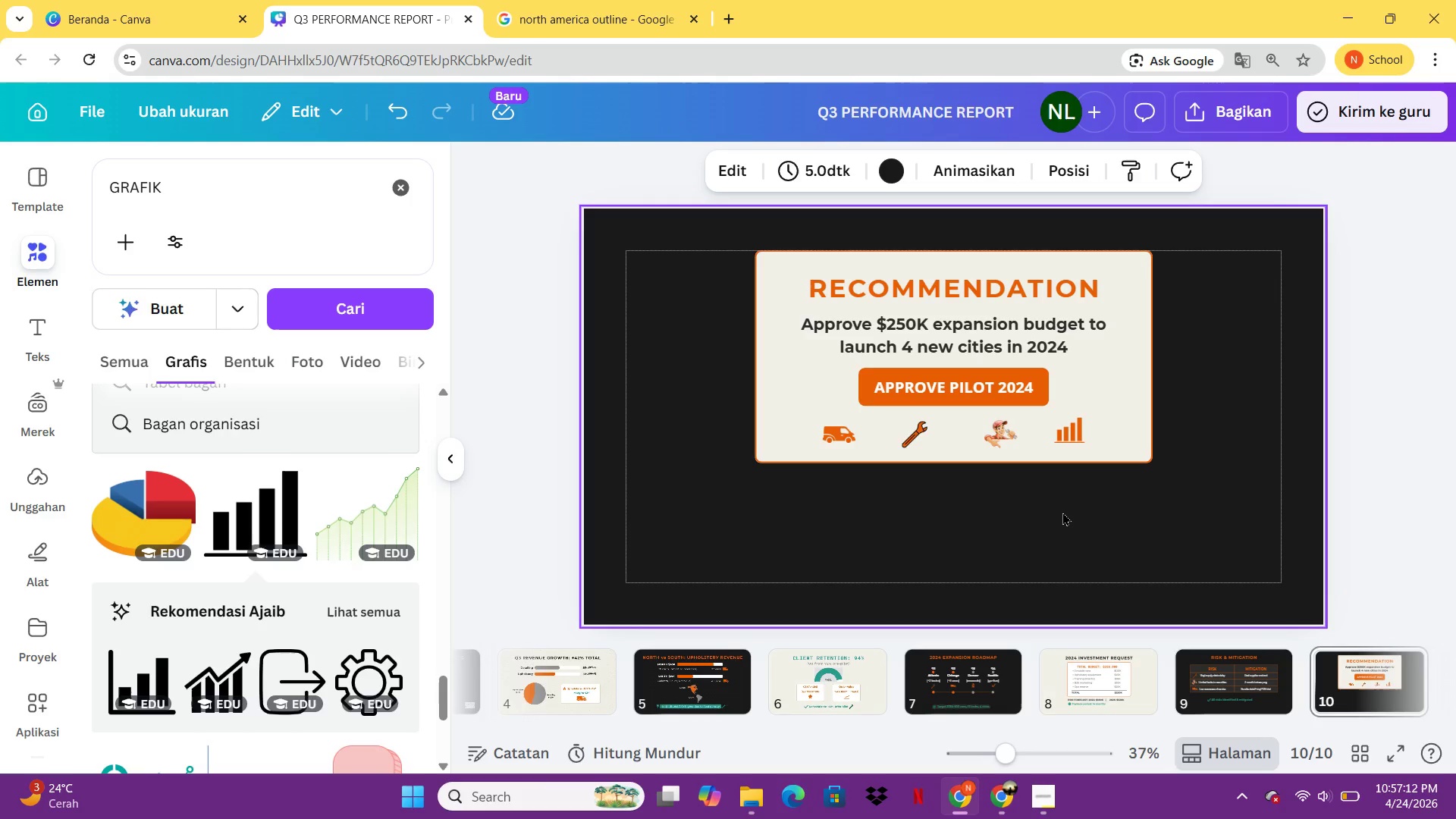 
wait(7.02)
 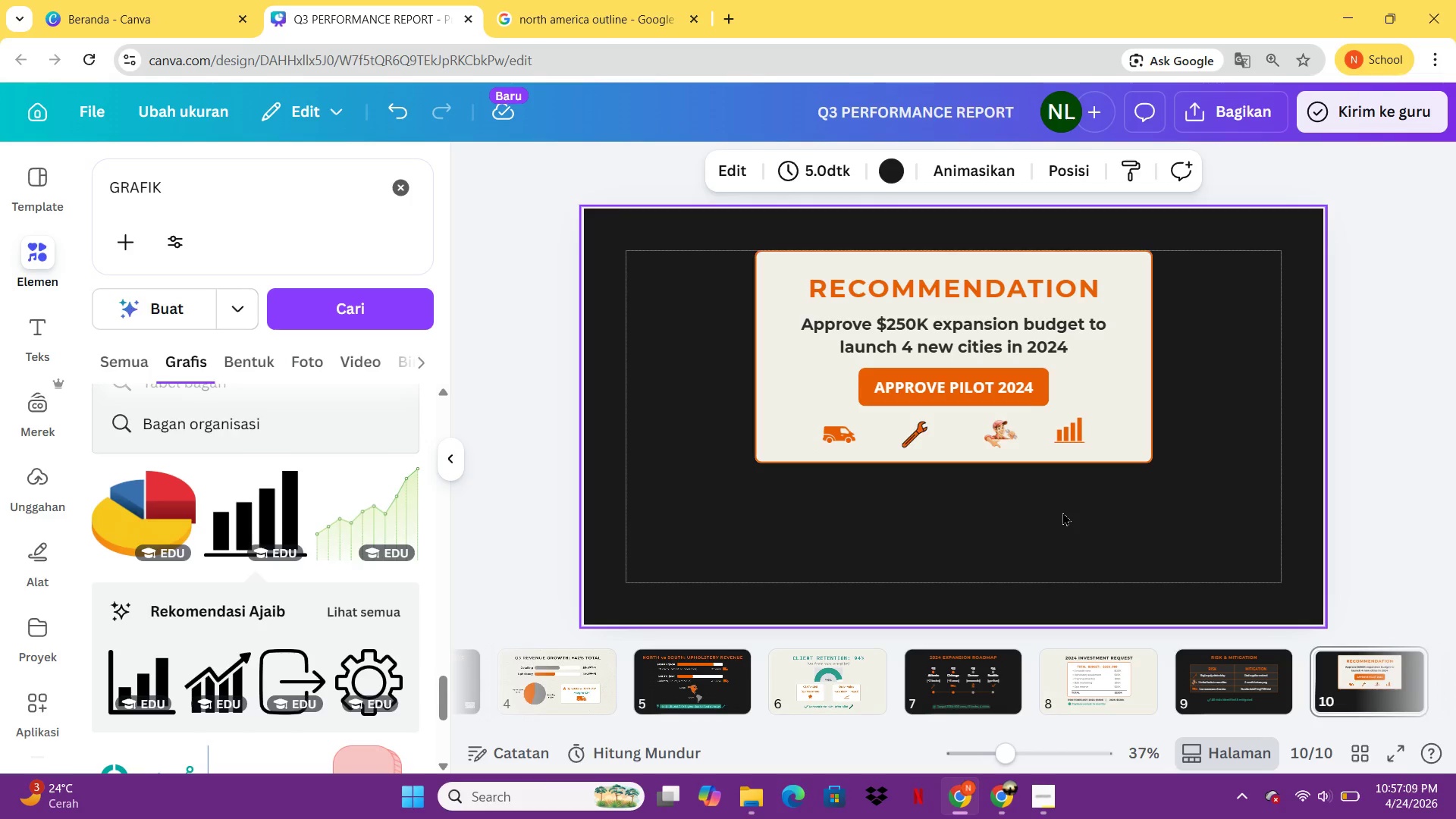 
left_click([1055, 293])
 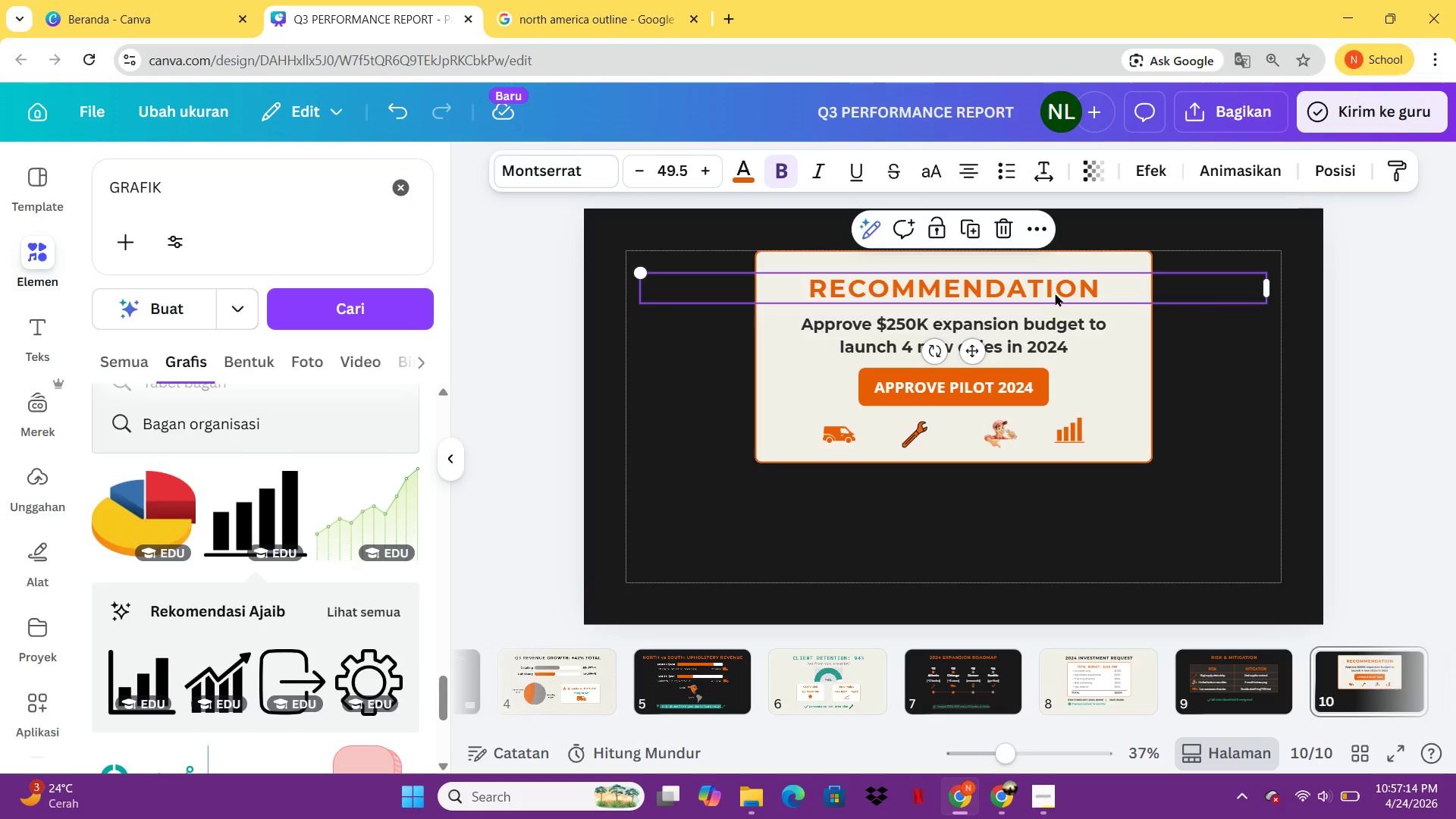 
key(Control+C)
 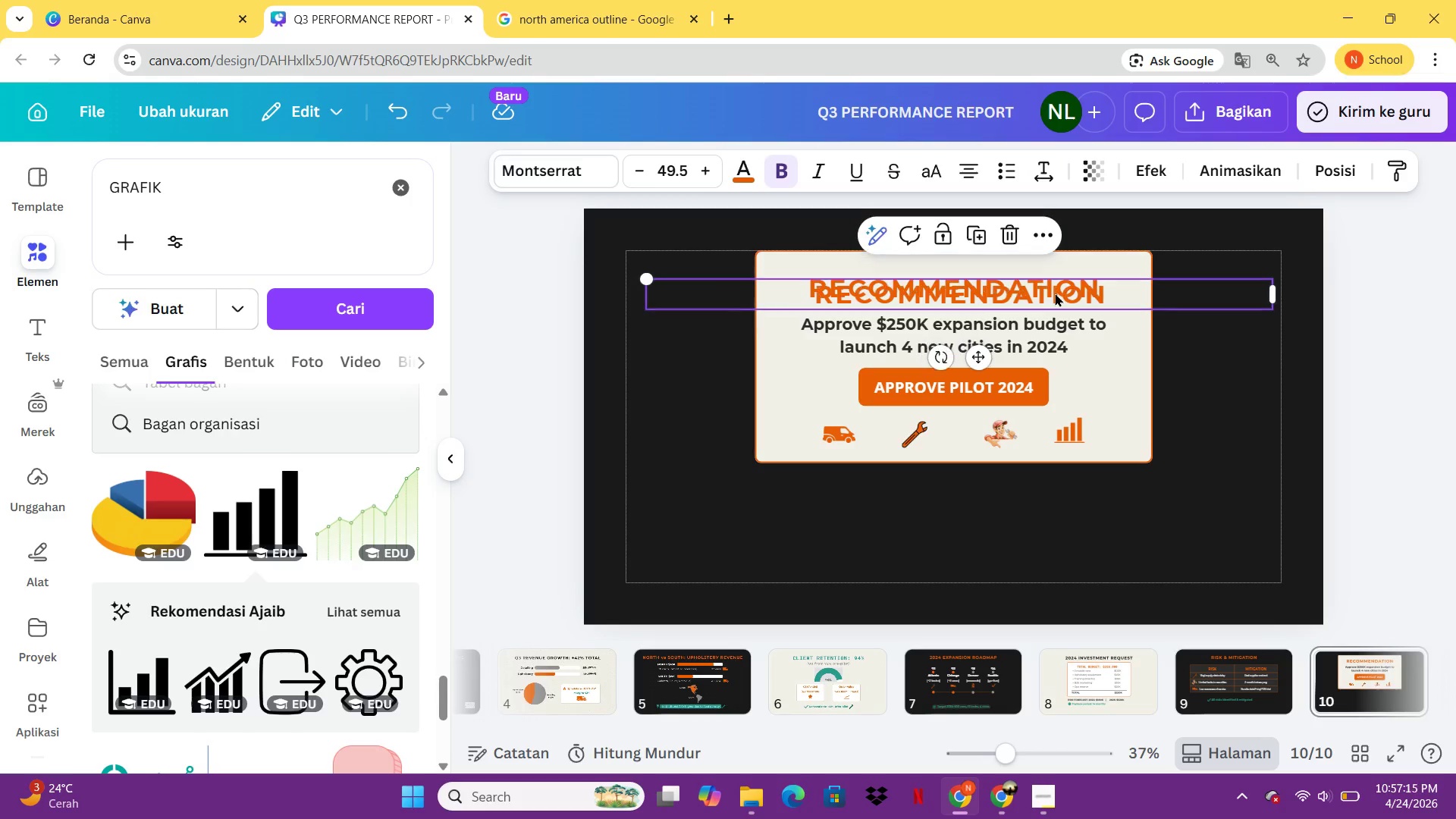 
key(Control+V)
 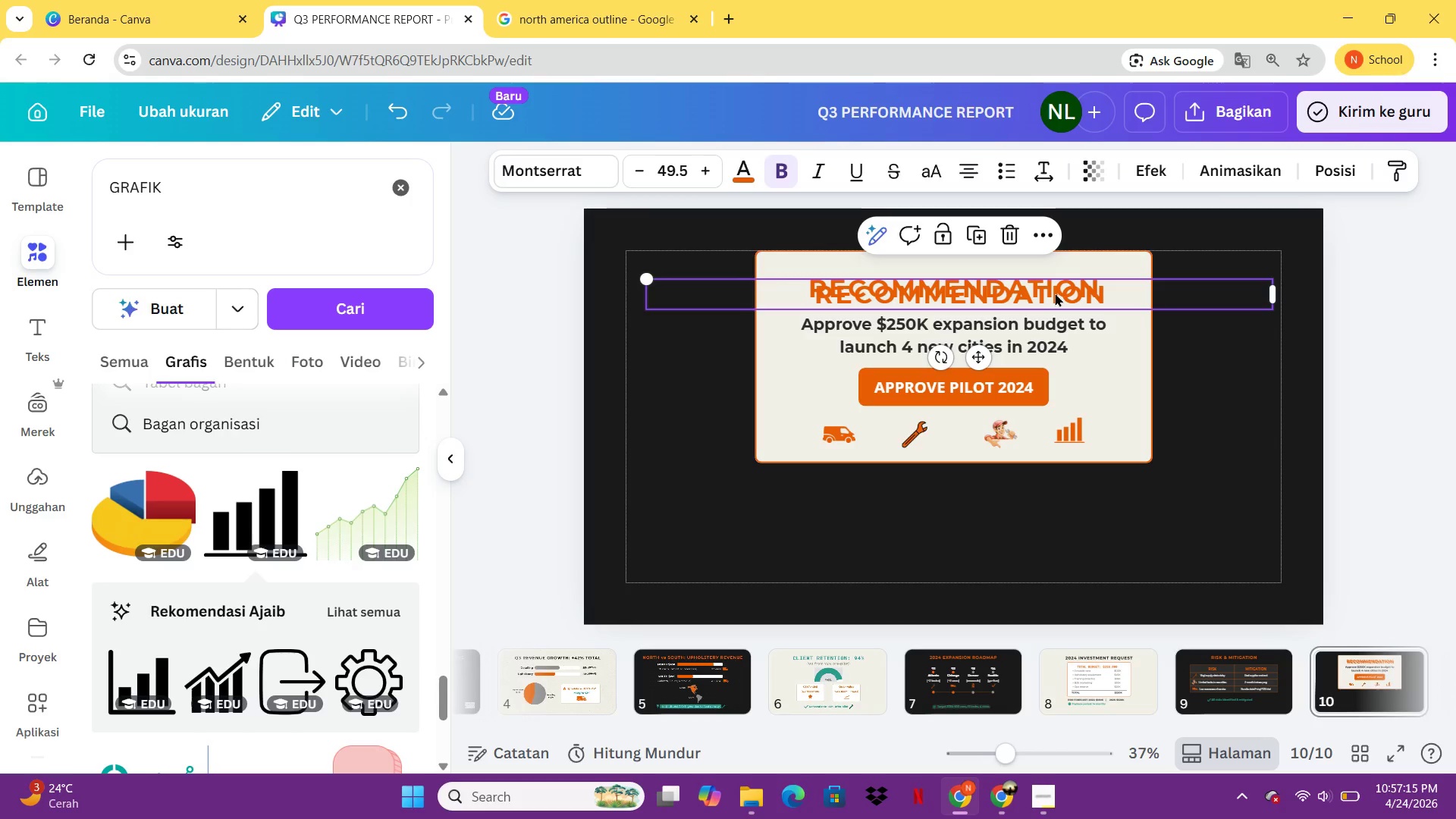 
left_click_drag(start_coordinate=[1055, 293], to_coordinate=[1043, 496])
 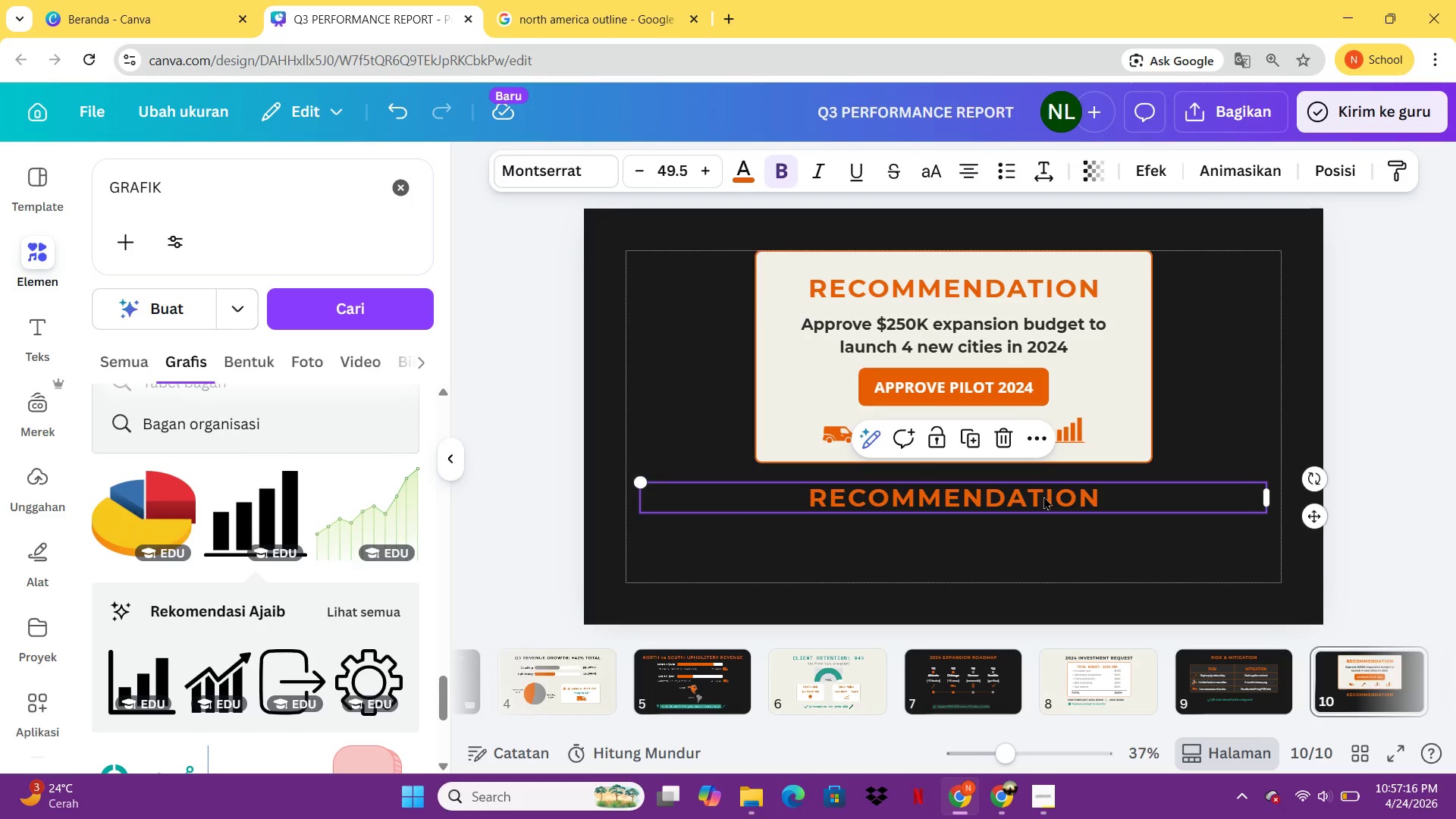 
left_click([1043, 496])
 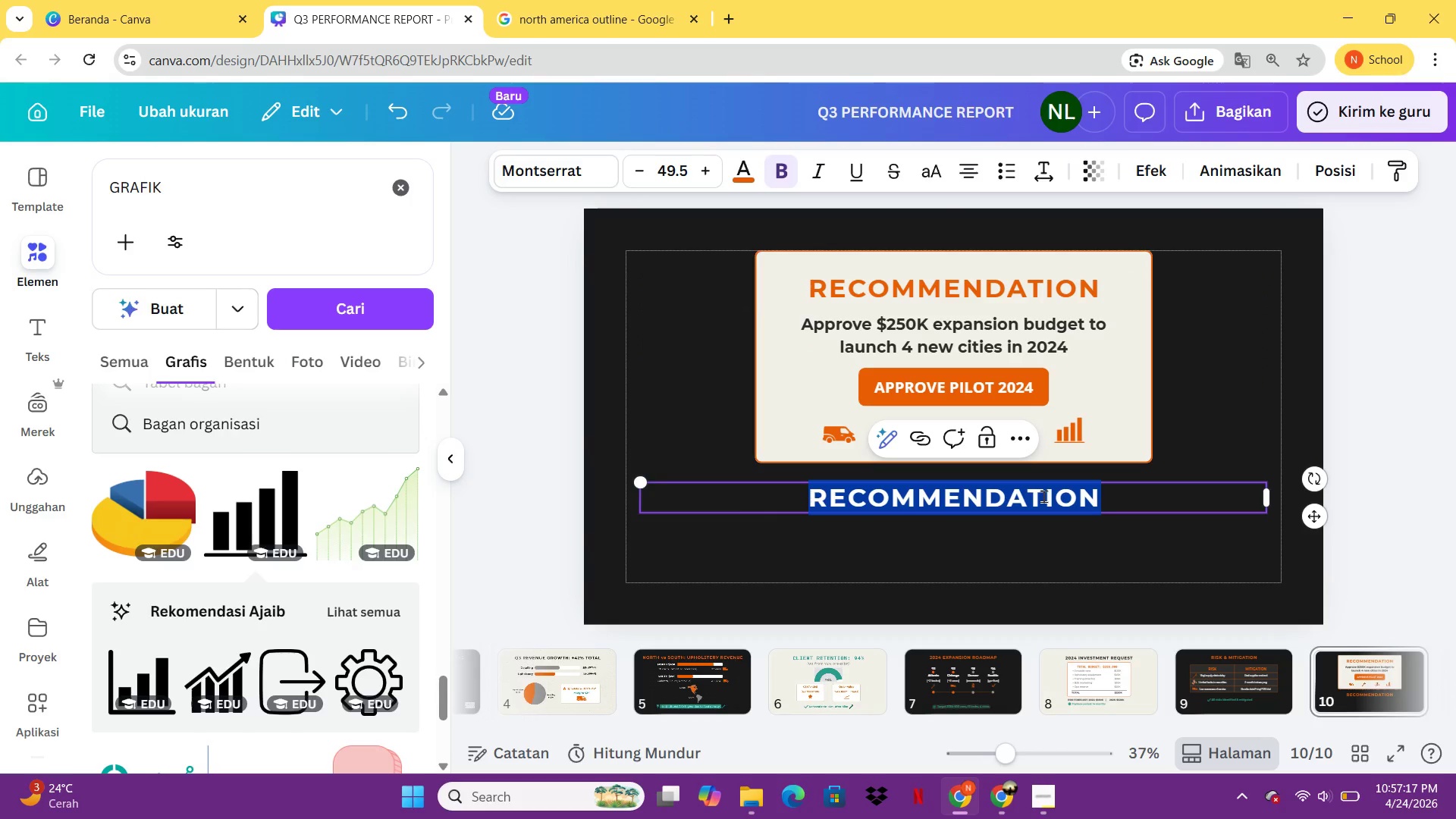 
type(THANK YOU)
 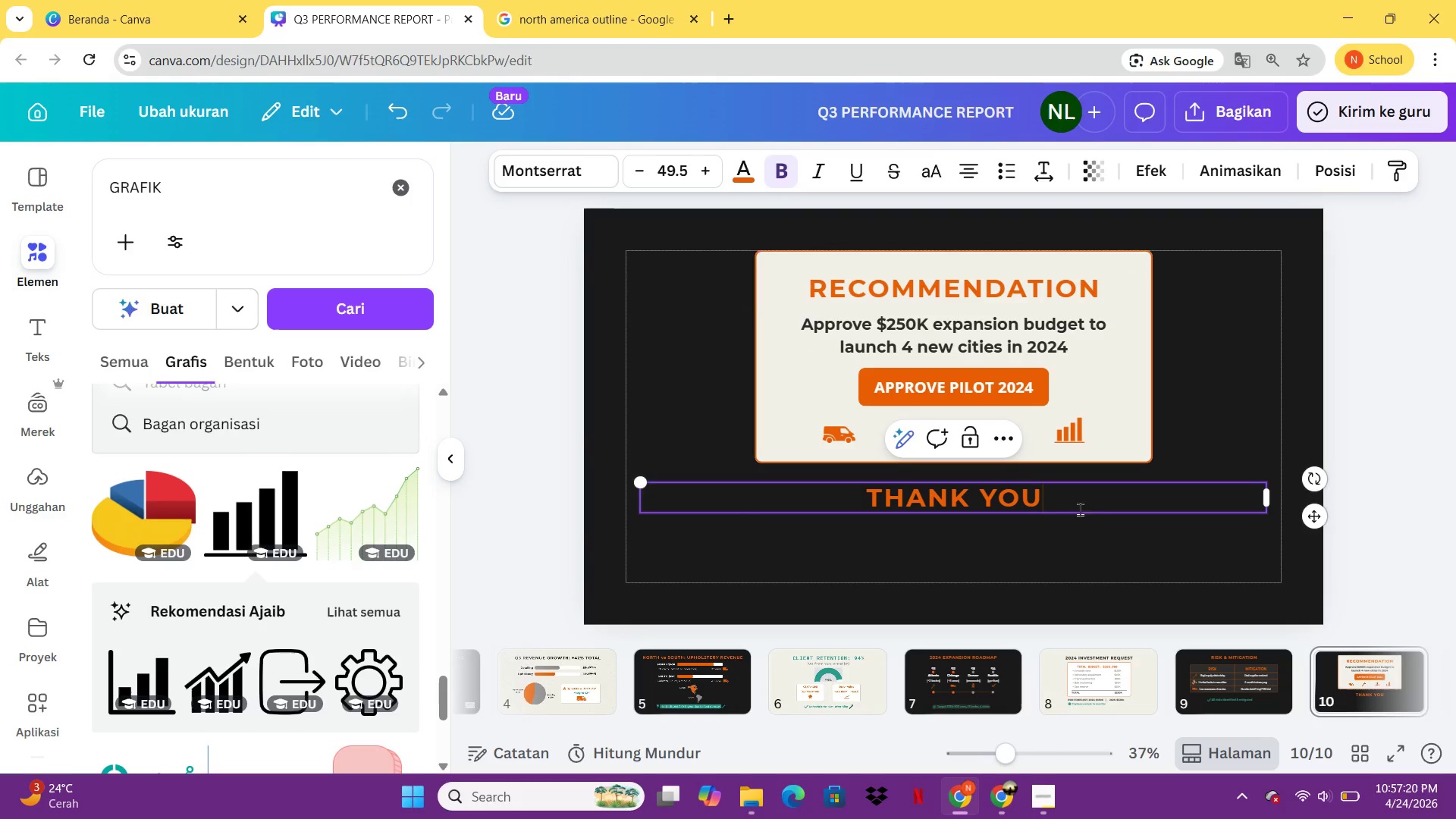 
left_click([1106, 526])
 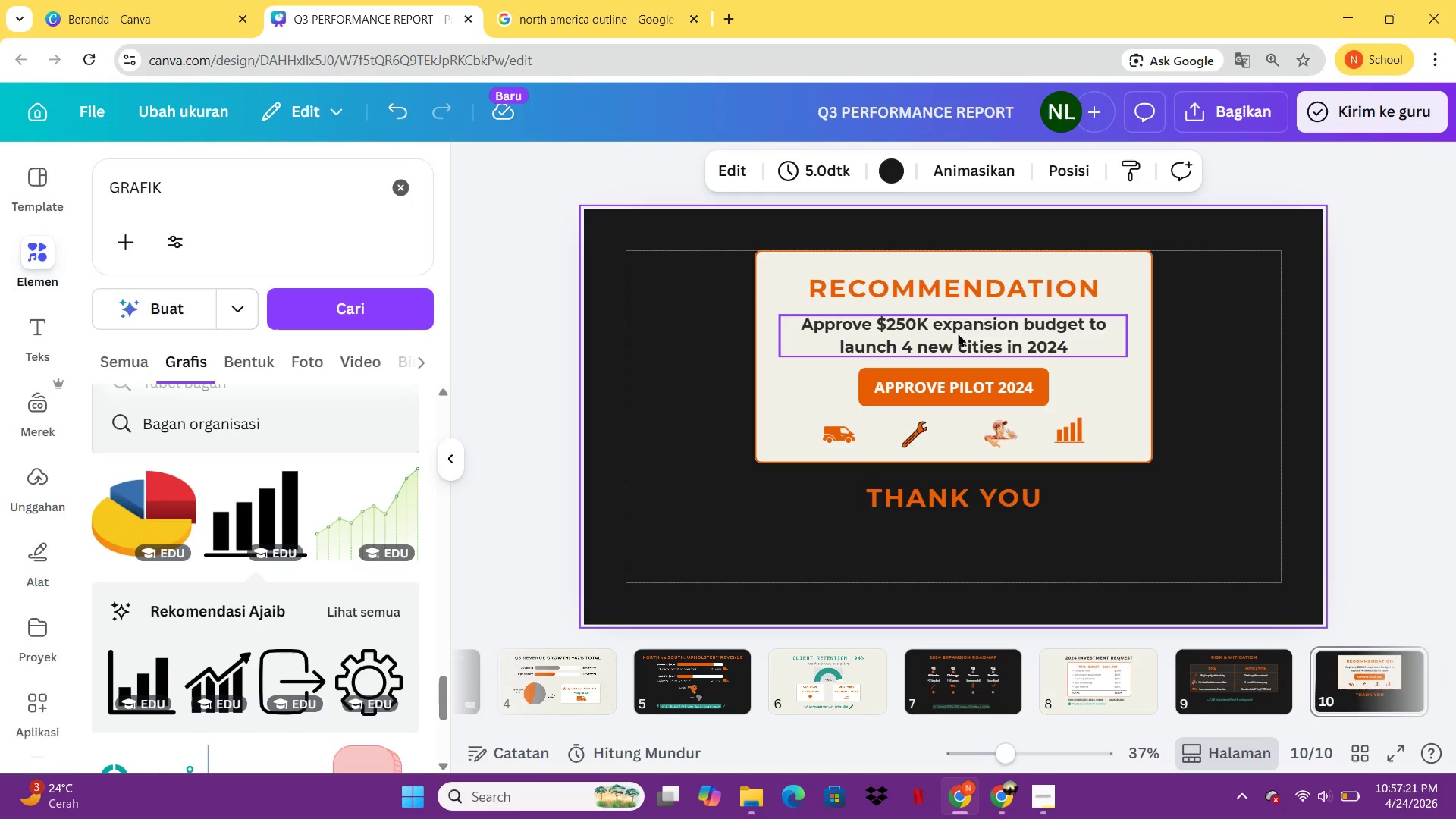 
left_click([958, 333])
 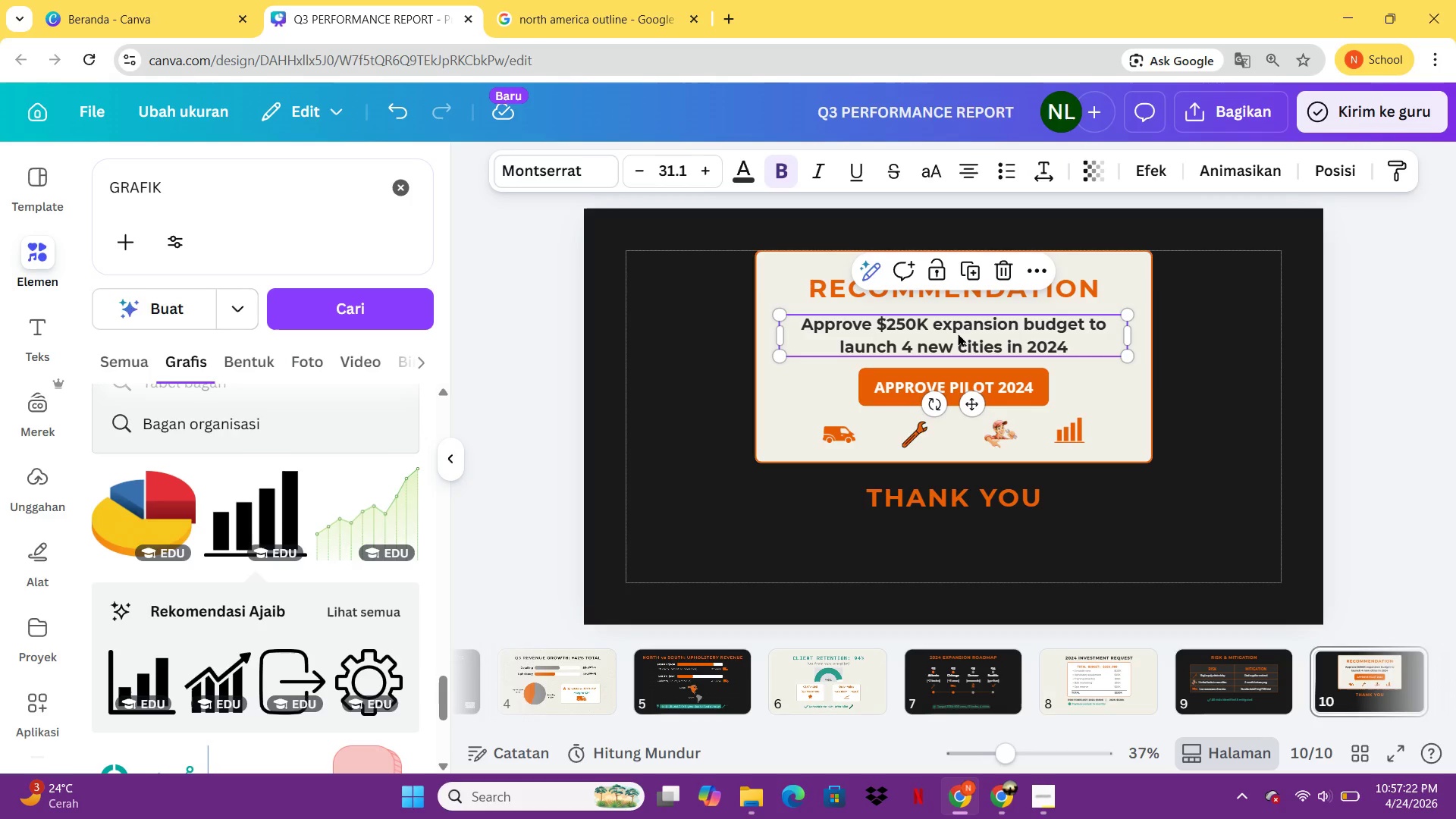 
key(Control+C)
 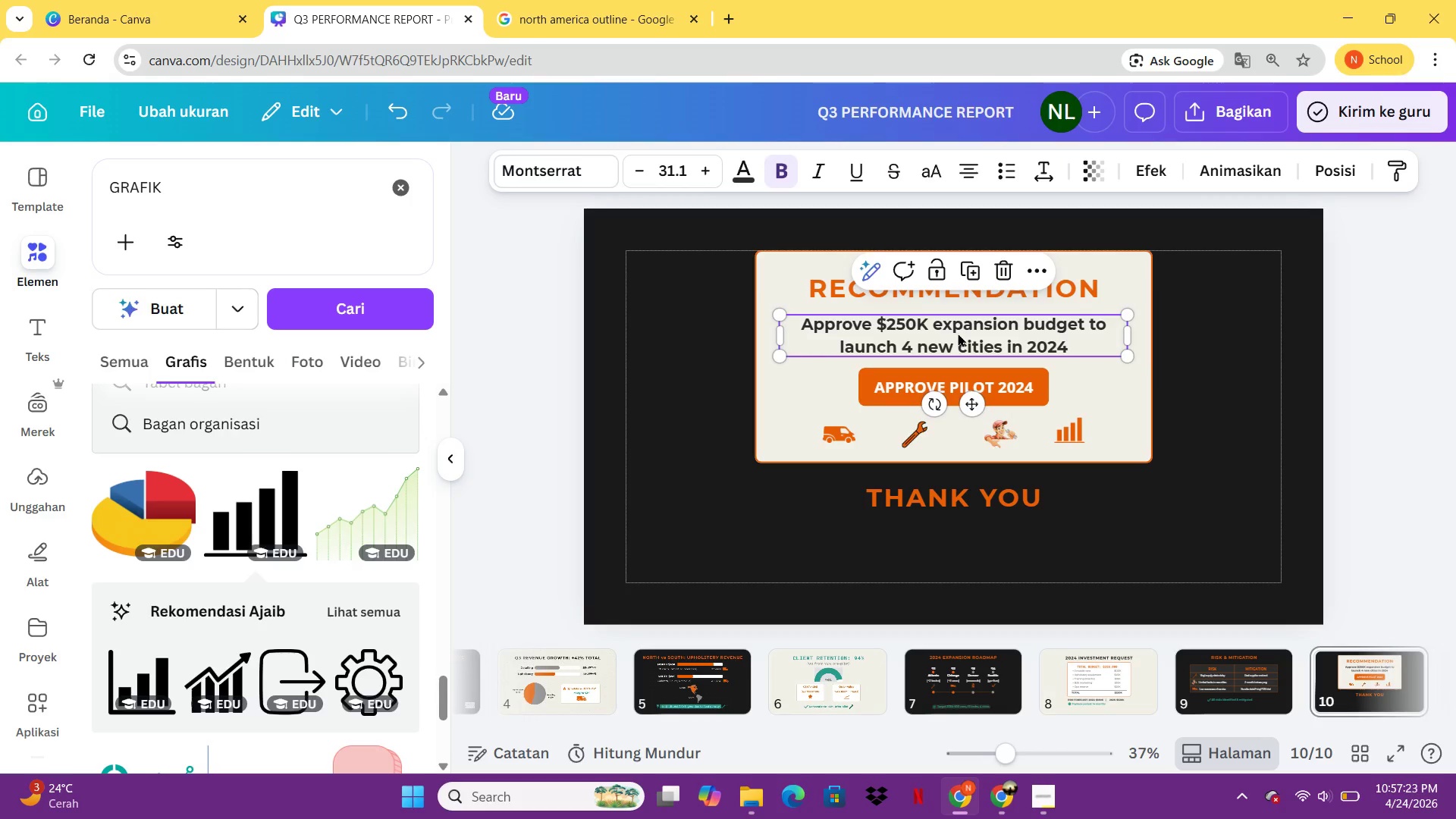 
key(Control+V)
 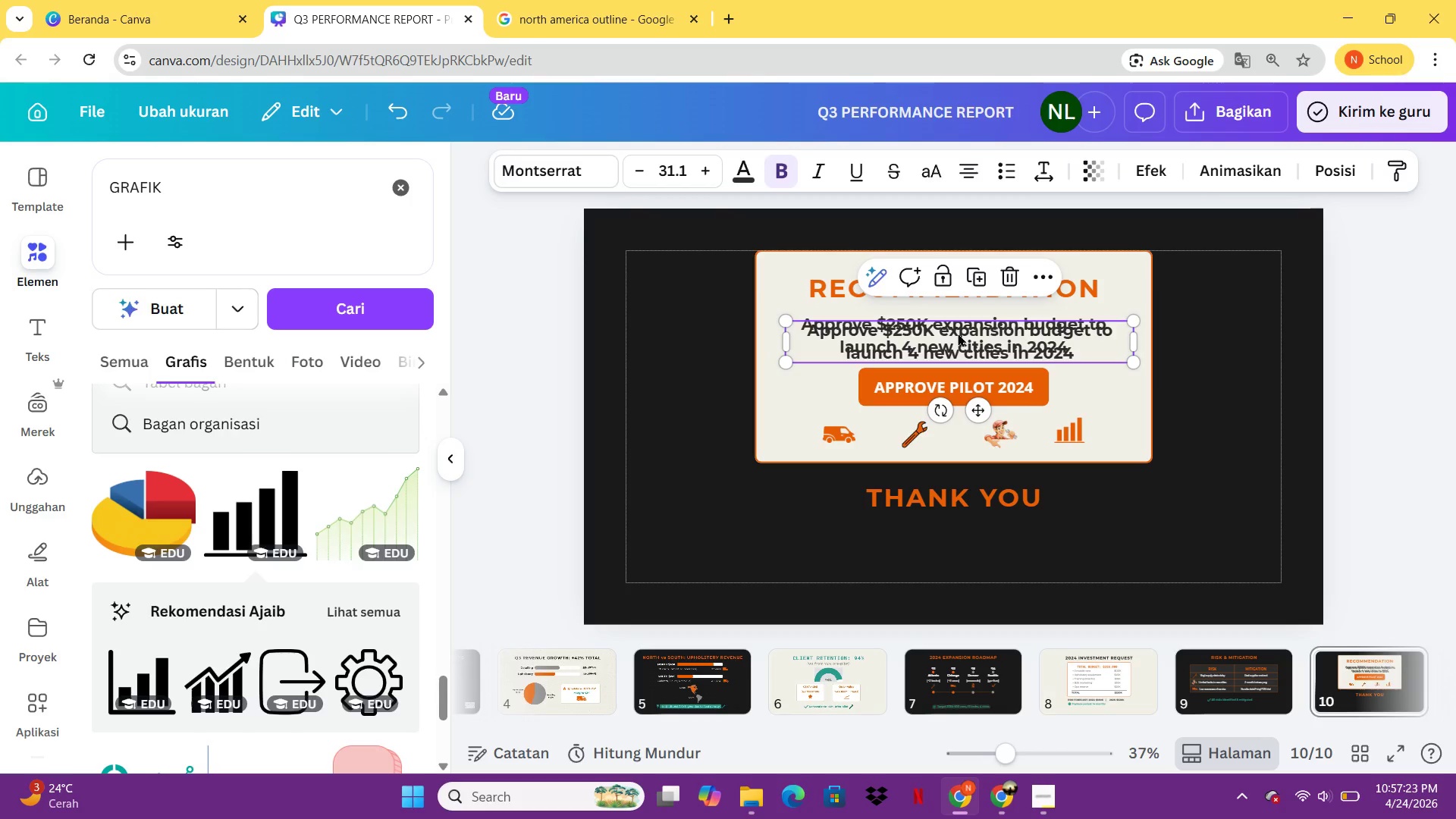 
left_click_drag(start_coordinate=[958, 333], to_coordinate=[951, 542])
 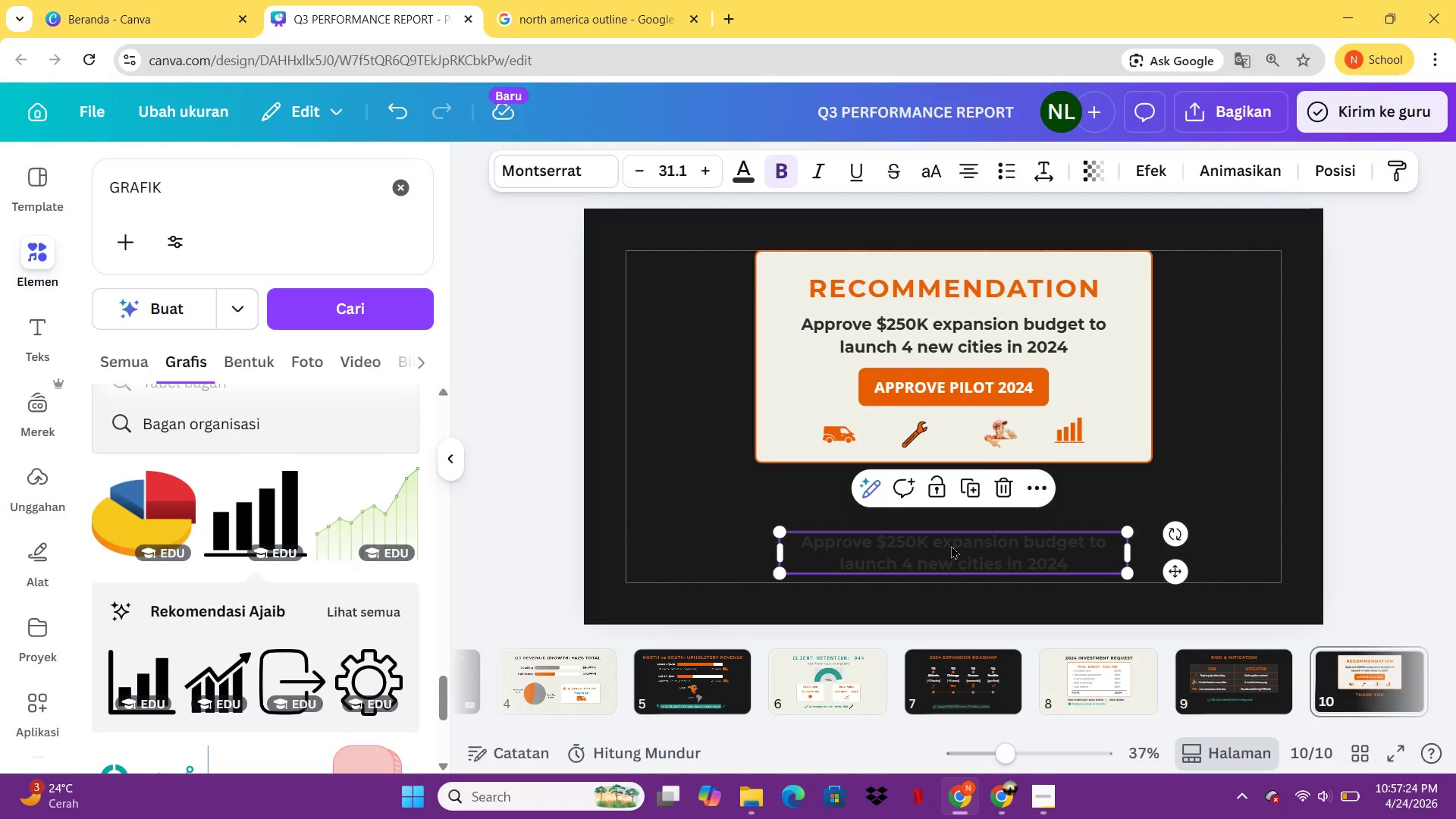 
left_click([951, 545])
 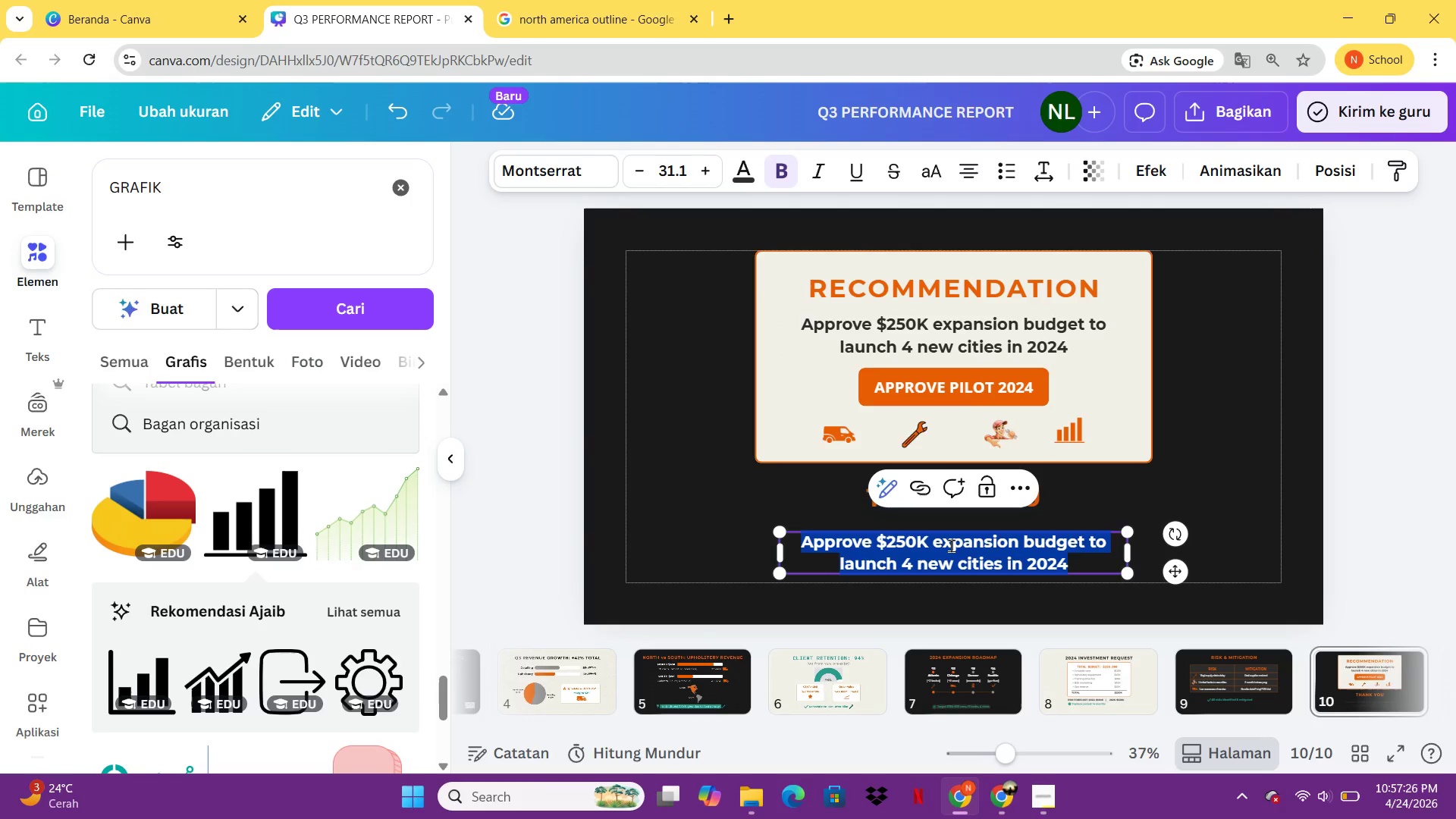 
key(Shift+ShiftLeft)
 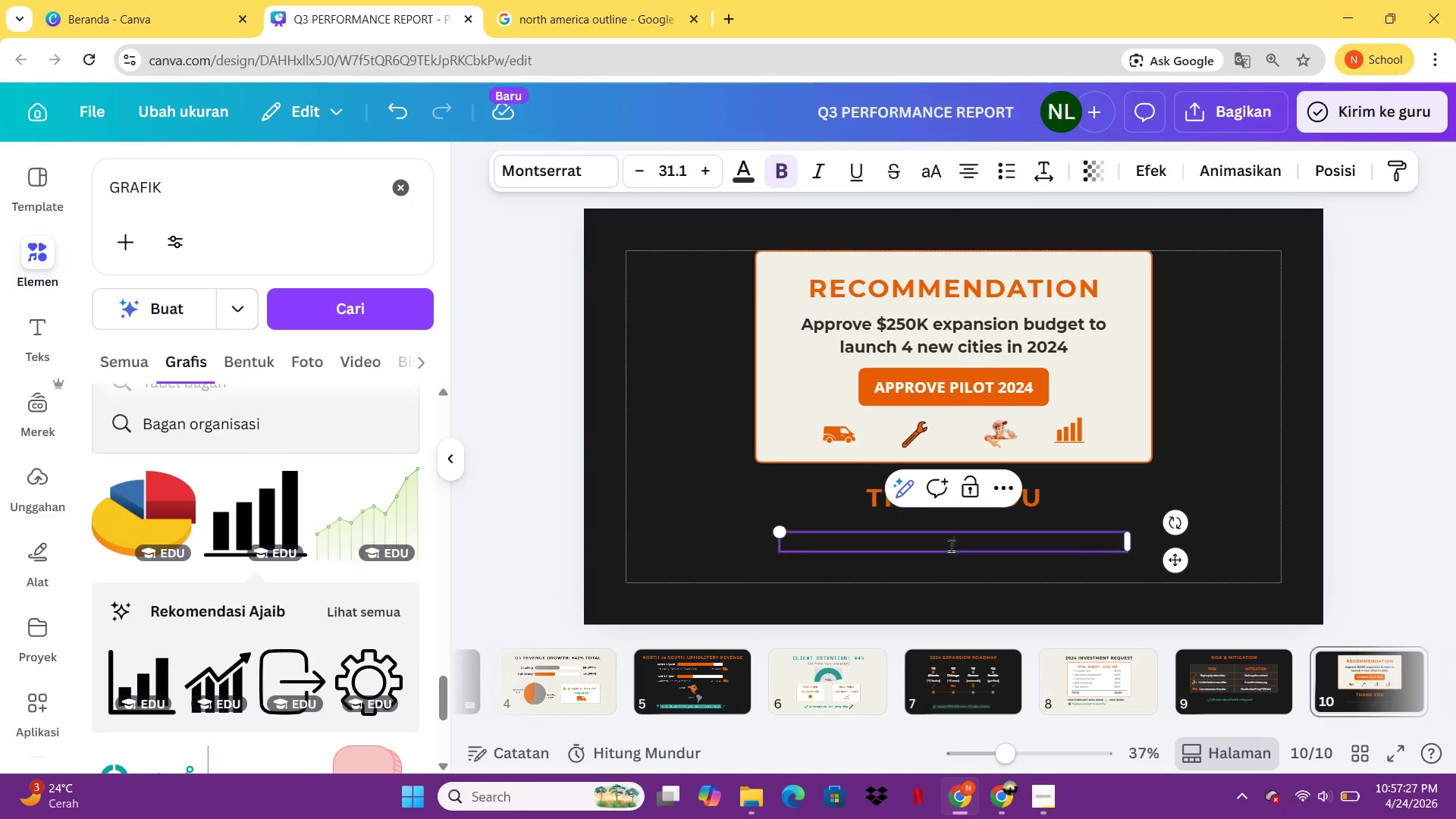 
key(Shift+L)
 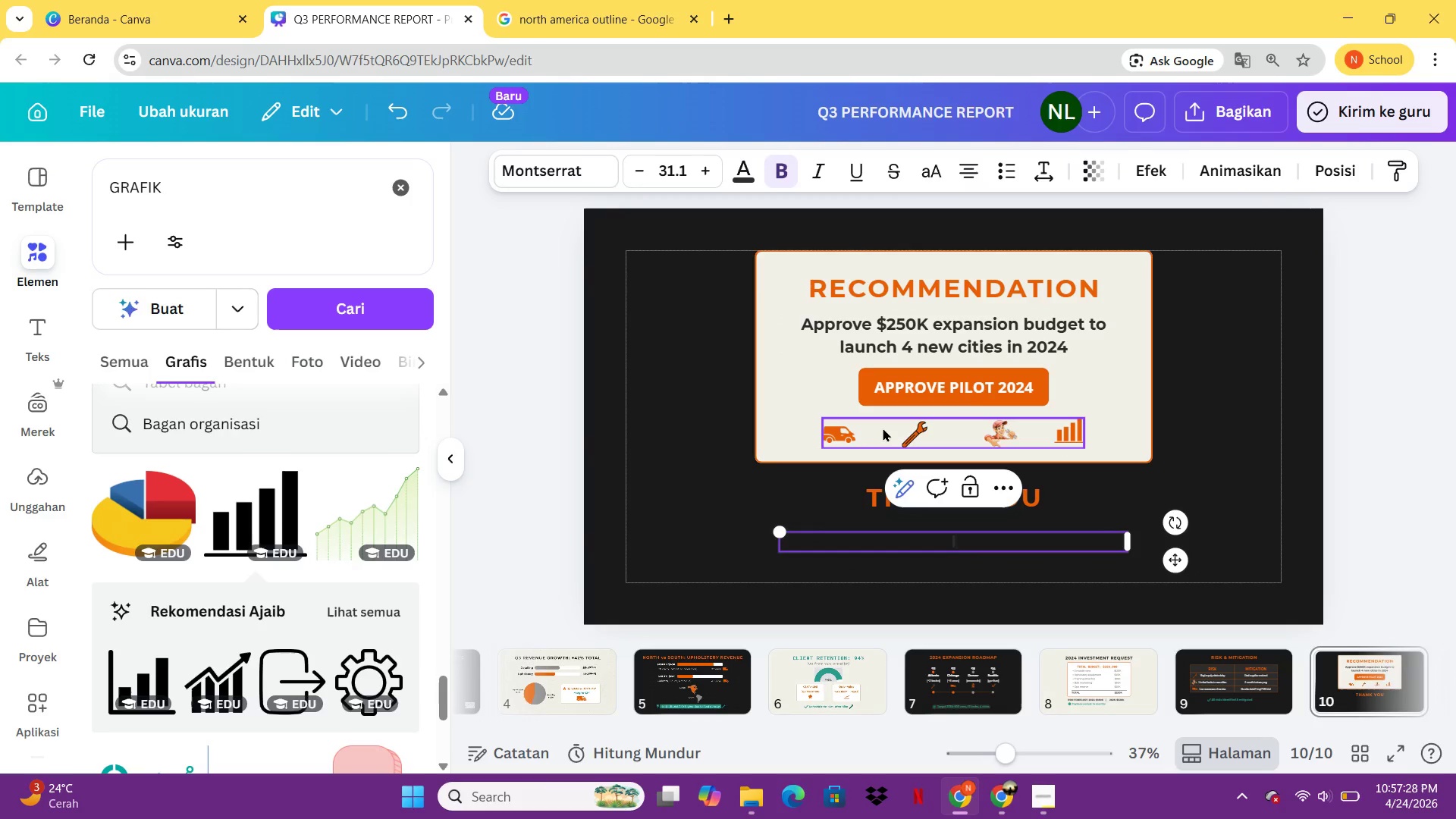 
key(Control+A)
 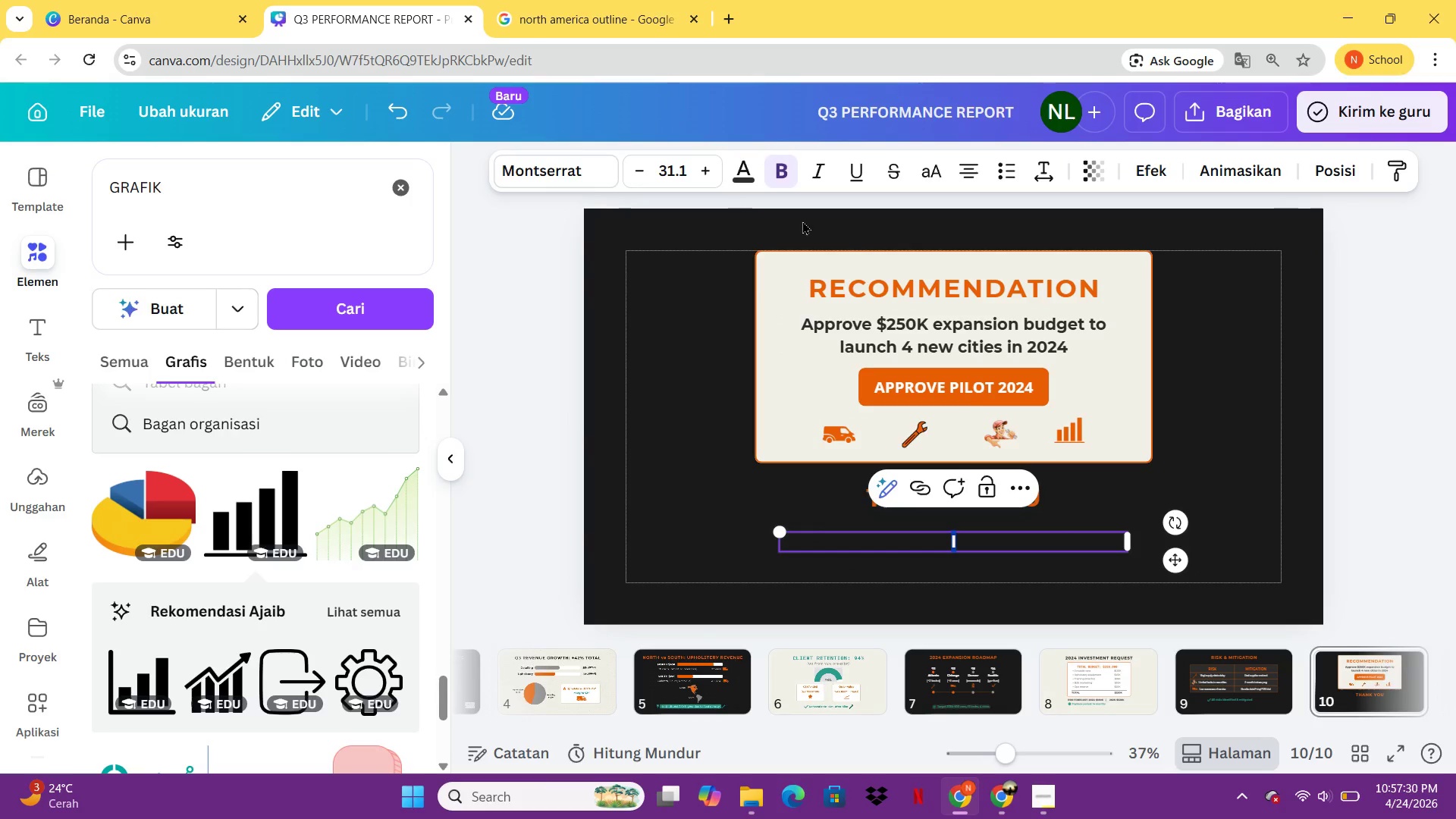 
key(Backspace)
 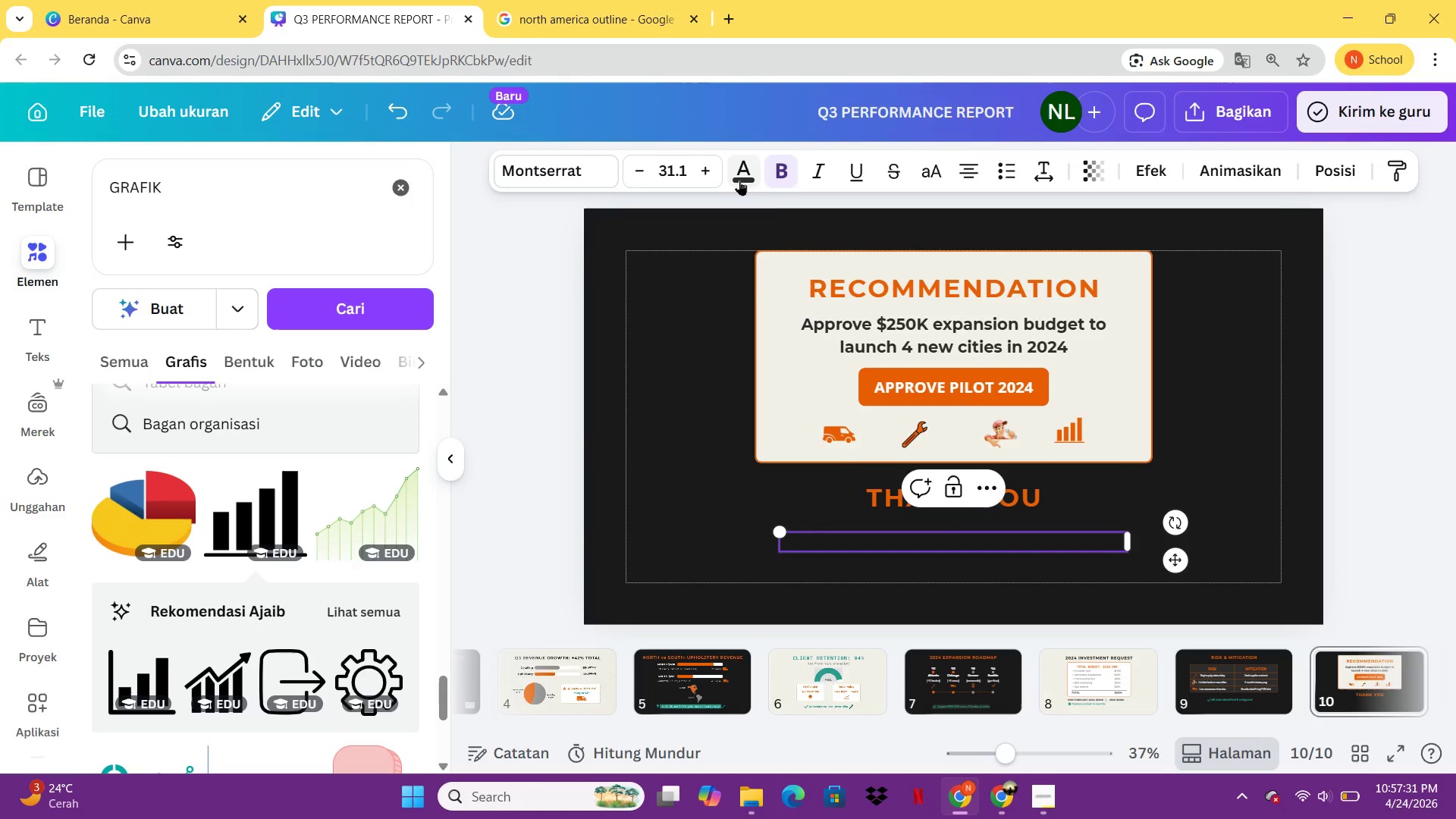 
left_click([737, 178])
 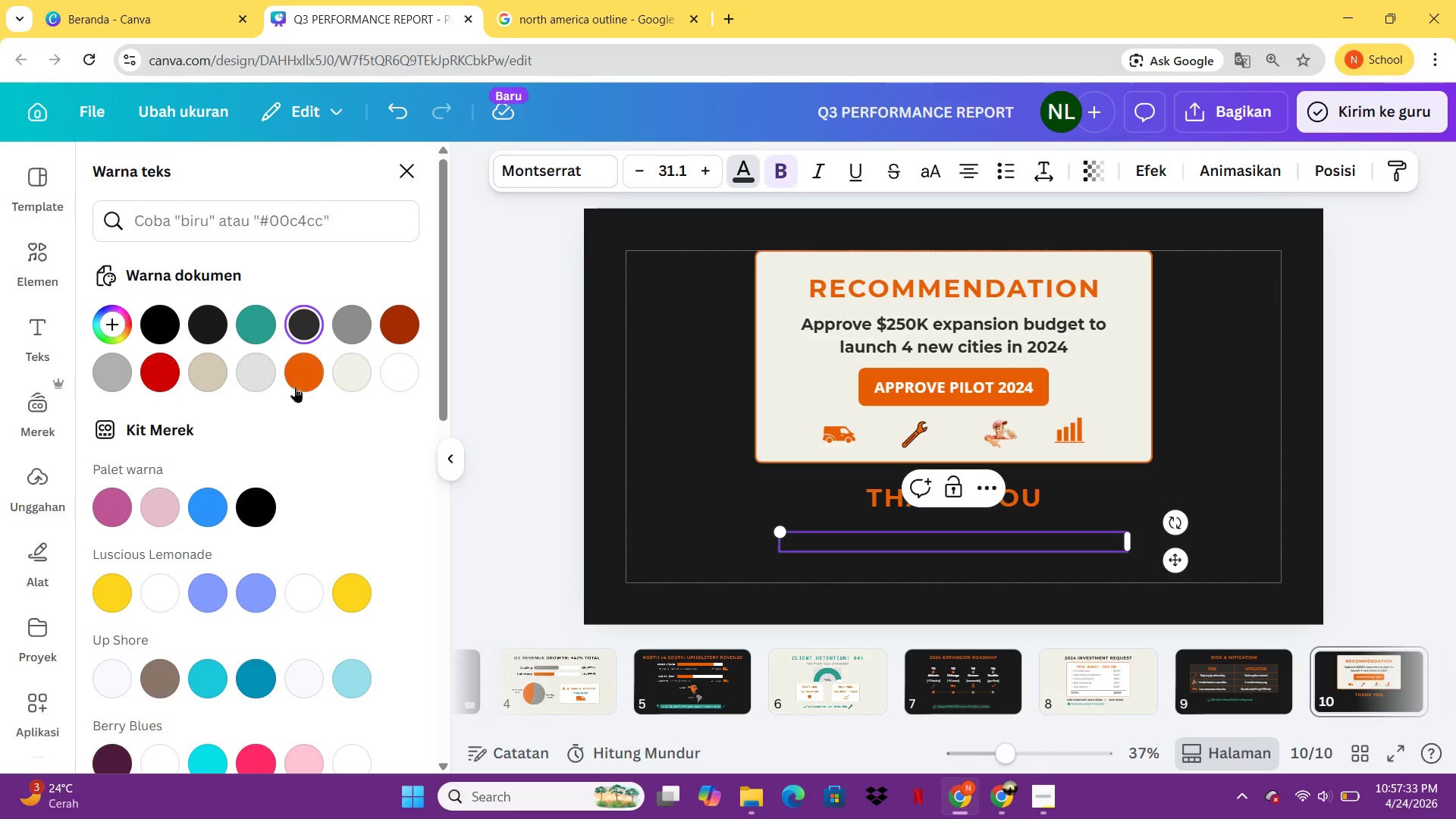 
left_click([301, 376])
 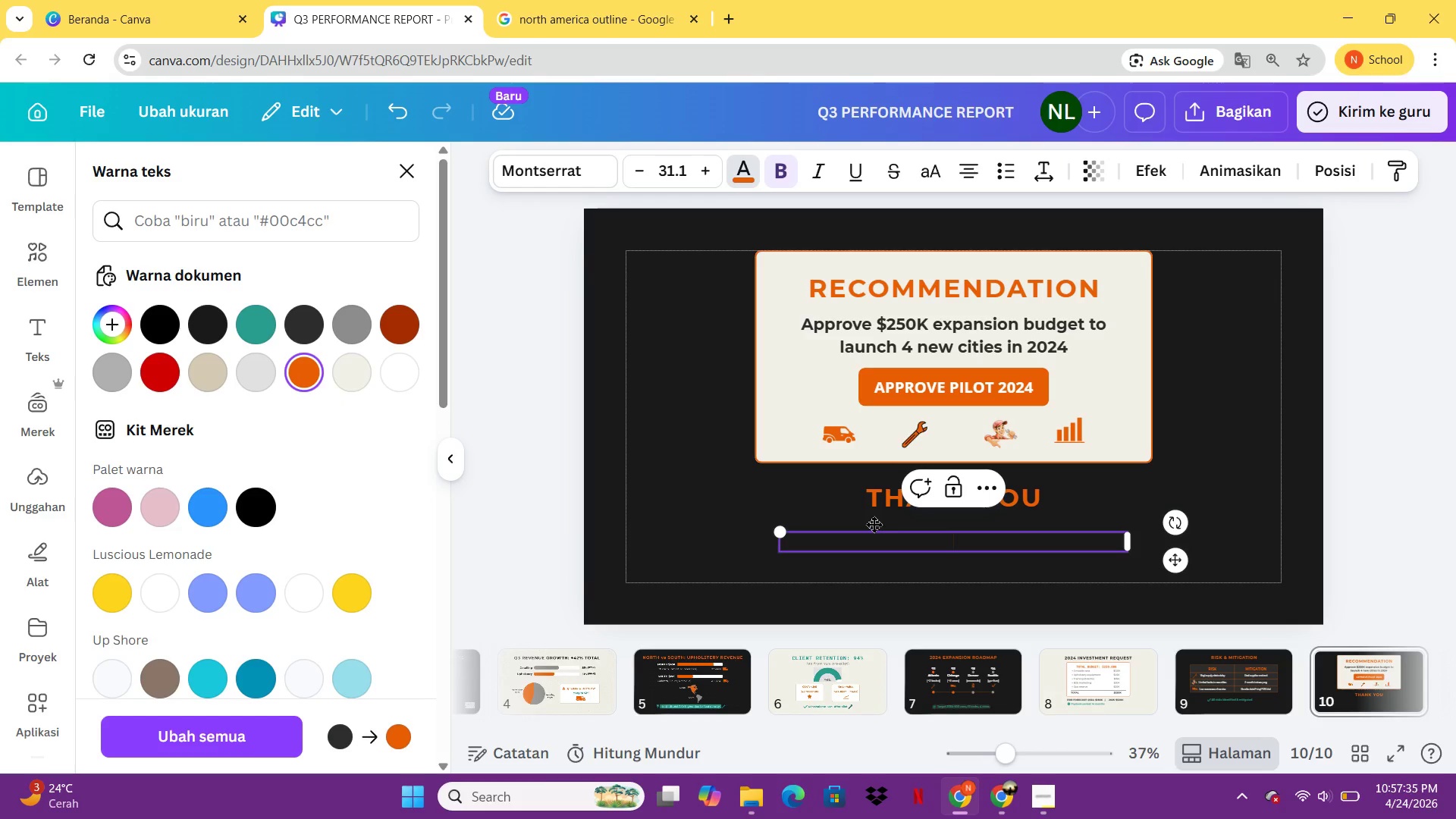 
type(Luster f)
key(Backspace)
type(Fleet Soli)
key(Backspace)
type(utions - Board Deck)
 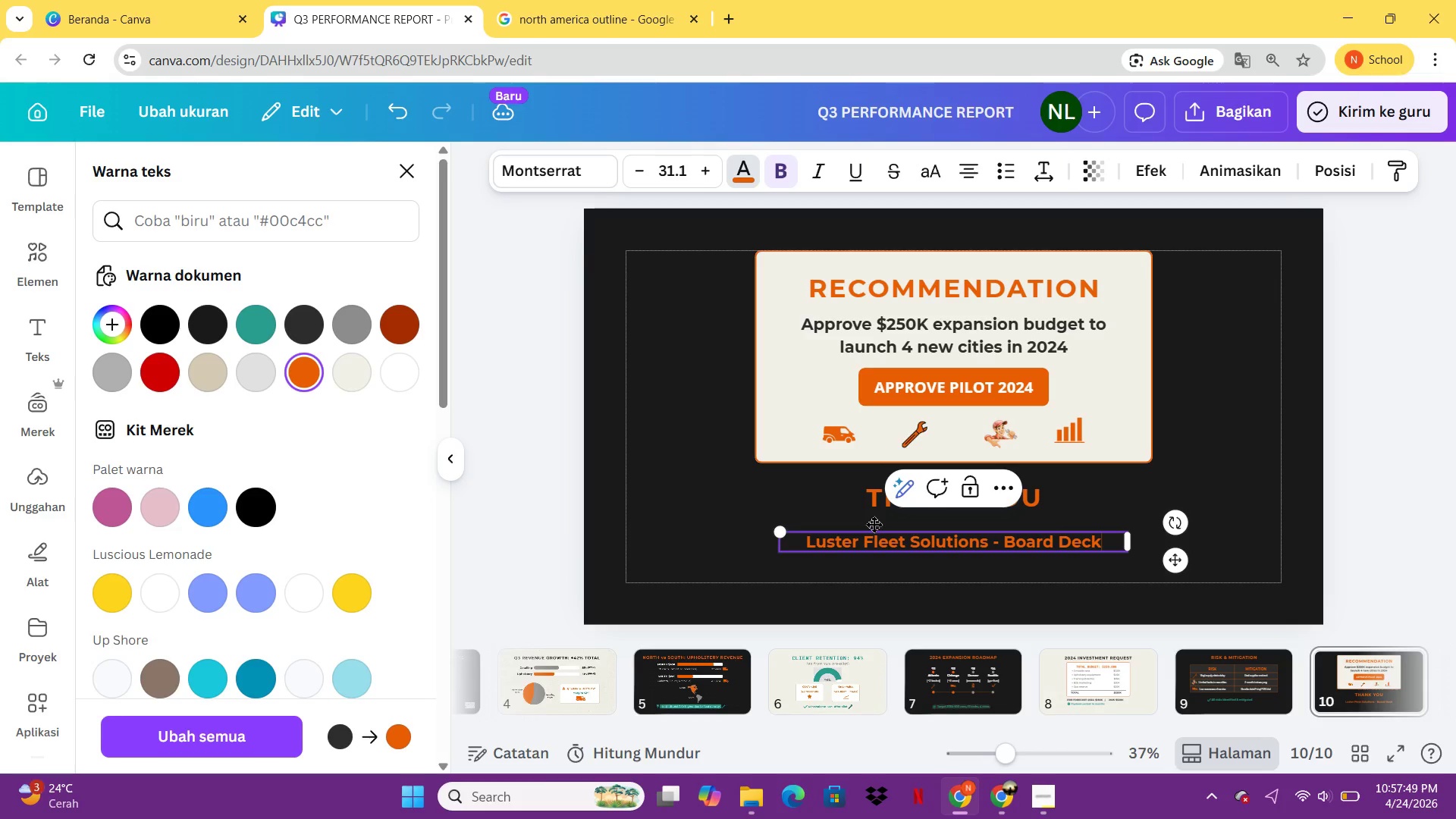 
key(Enter)
 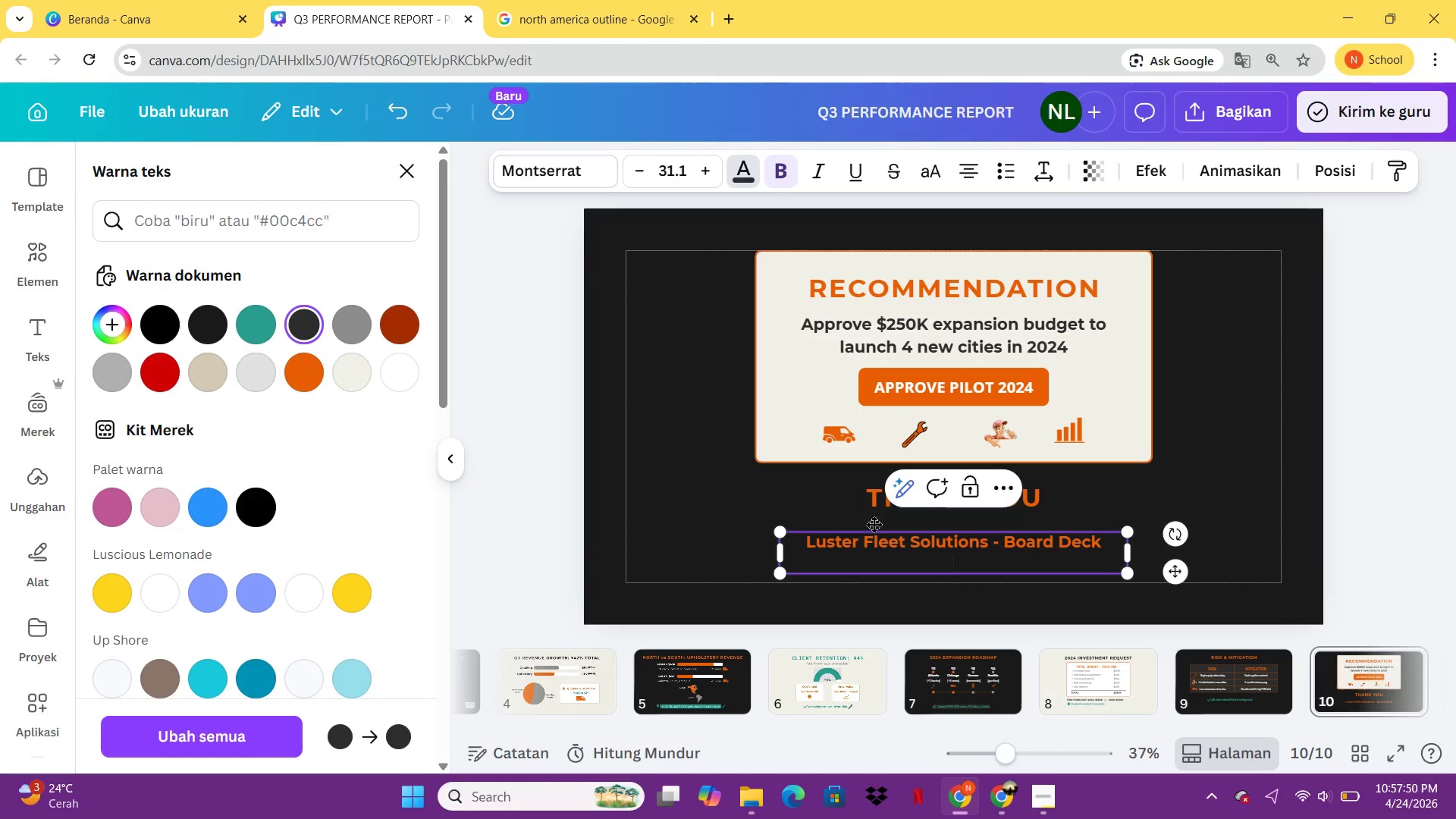 
type(Q3 2024)
 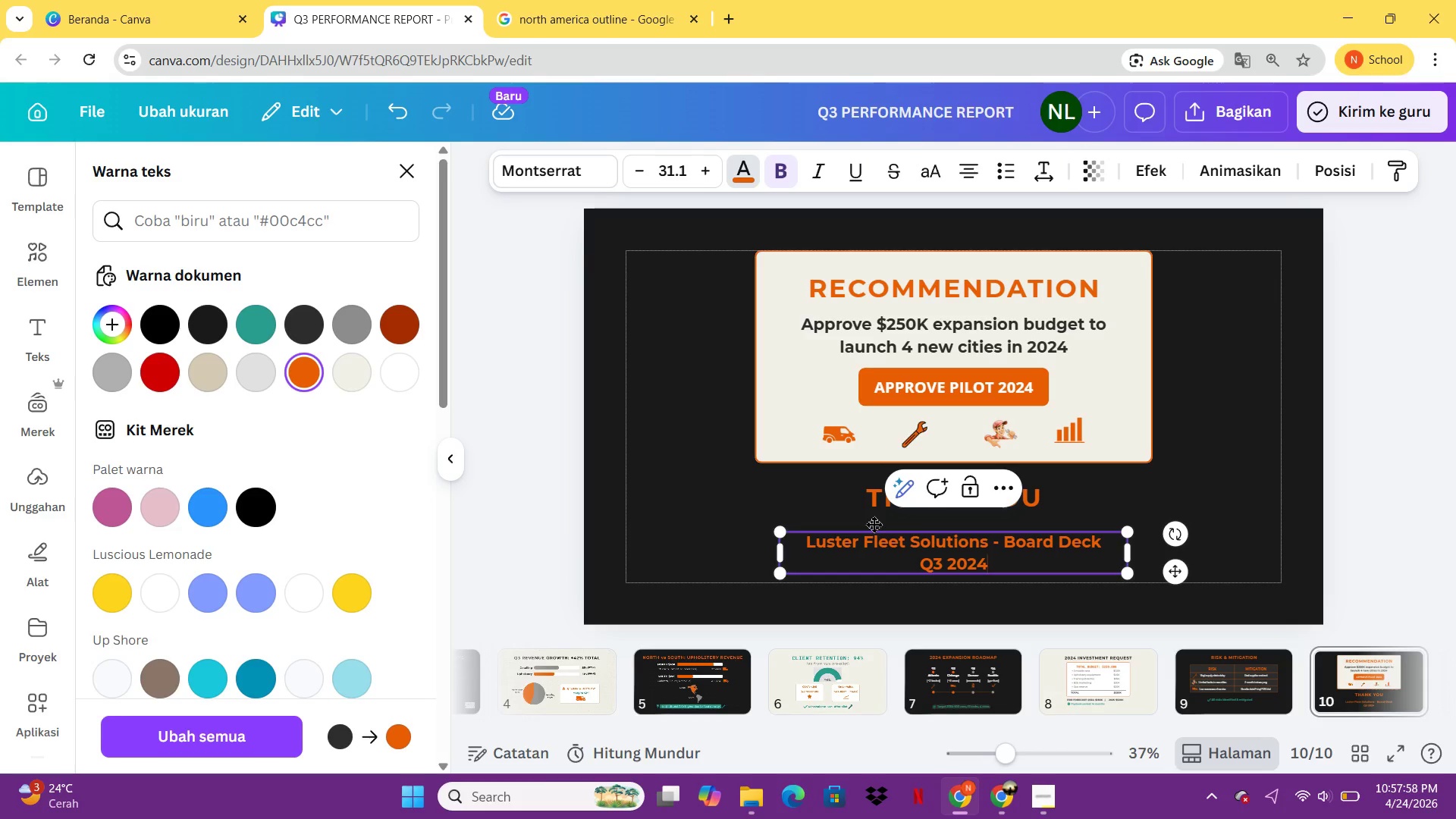 
wait(5.88)
 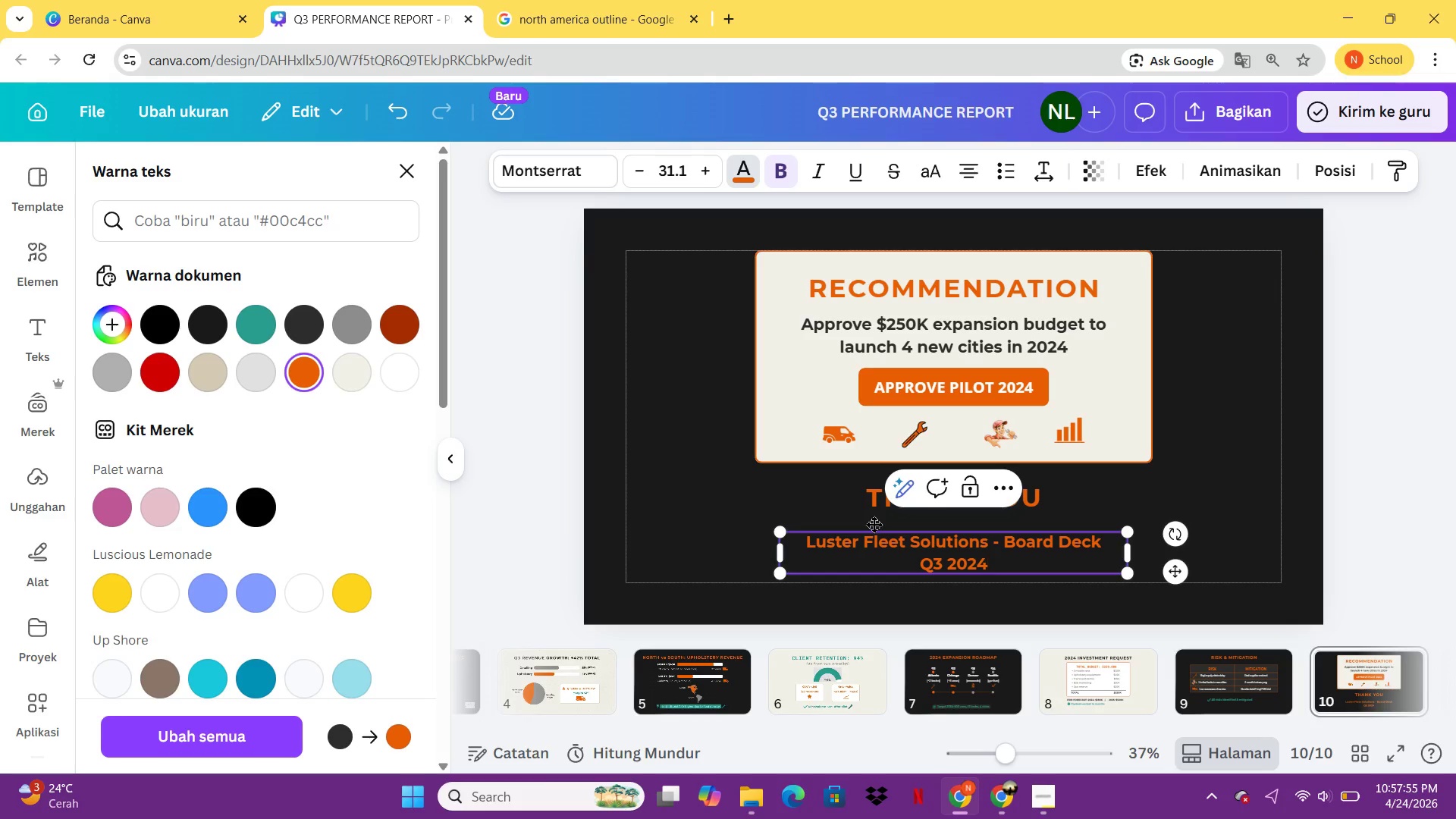 
left_click([1048, 503])
 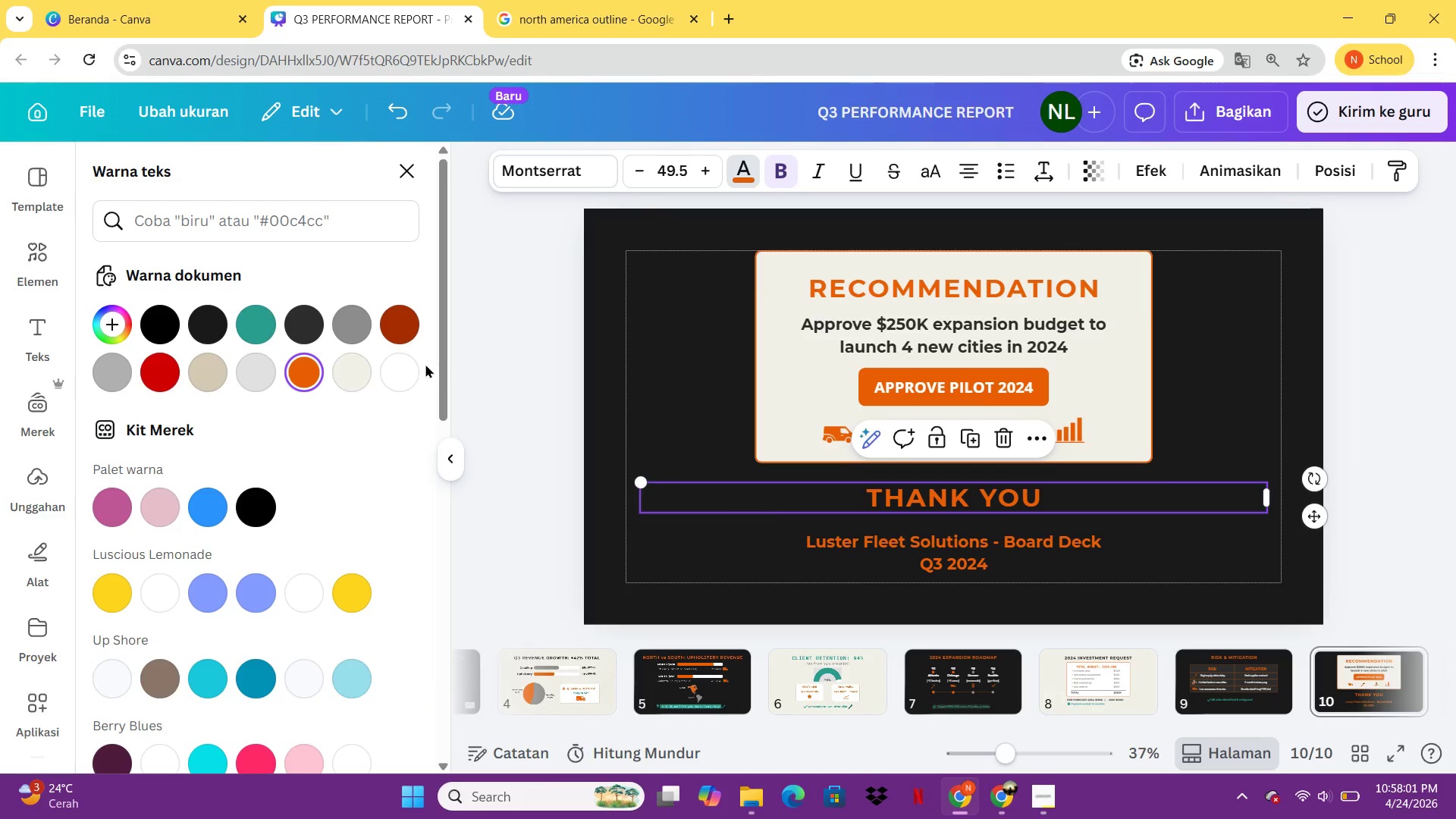 
left_click([408, 369])
 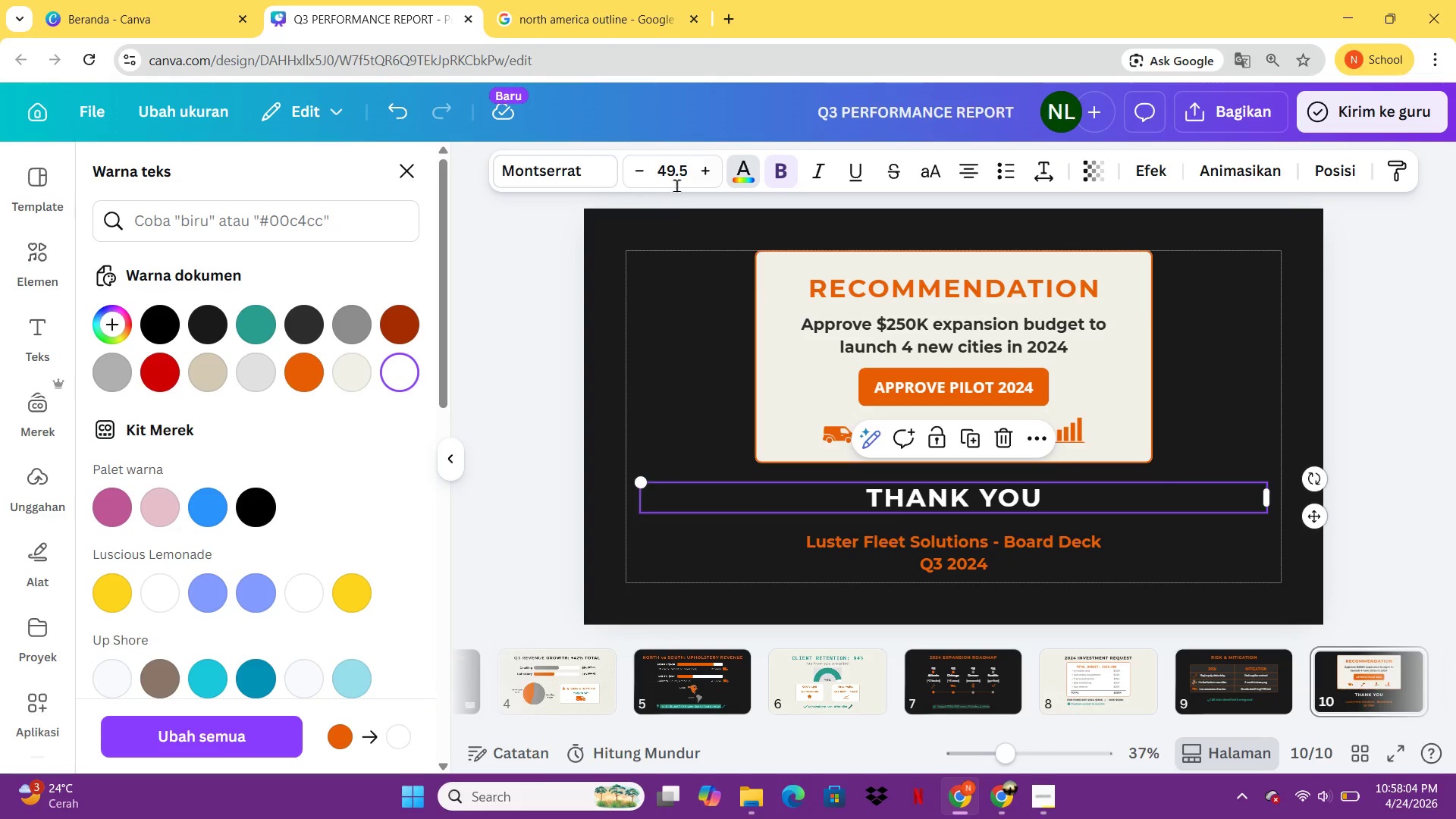 
double_click([711, 159])
 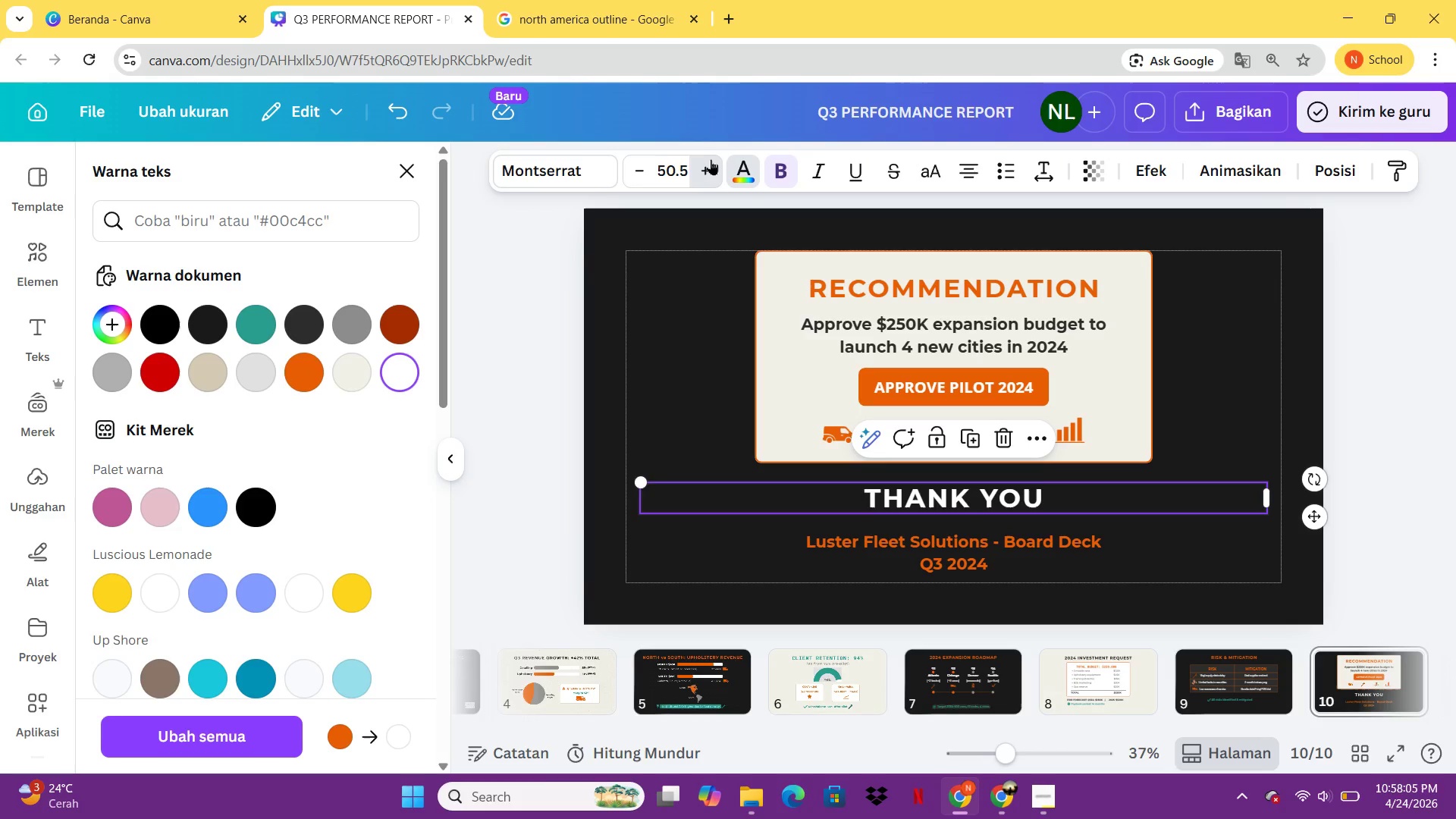 
triple_click([711, 159])
 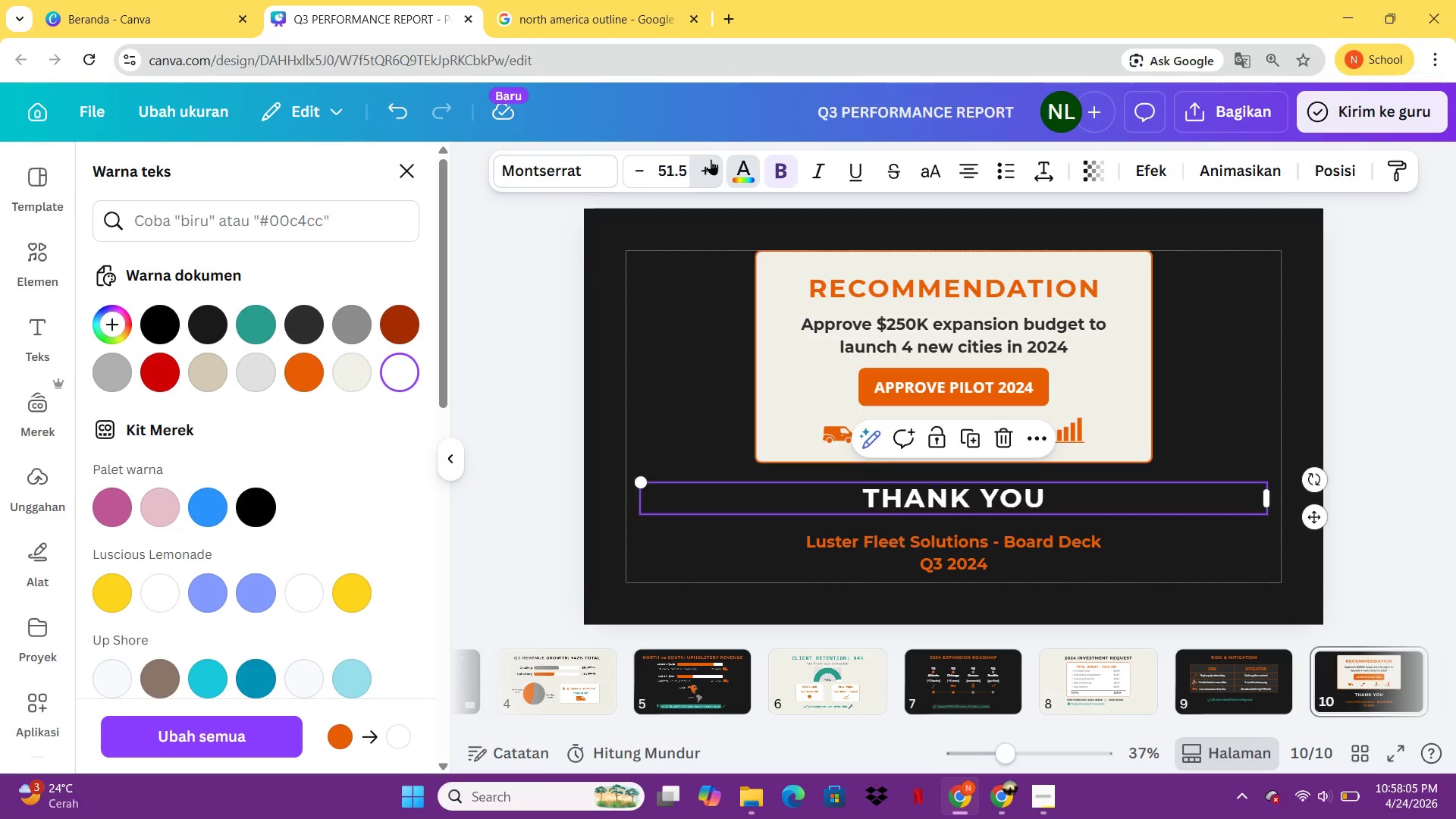 
triple_click([711, 159])
 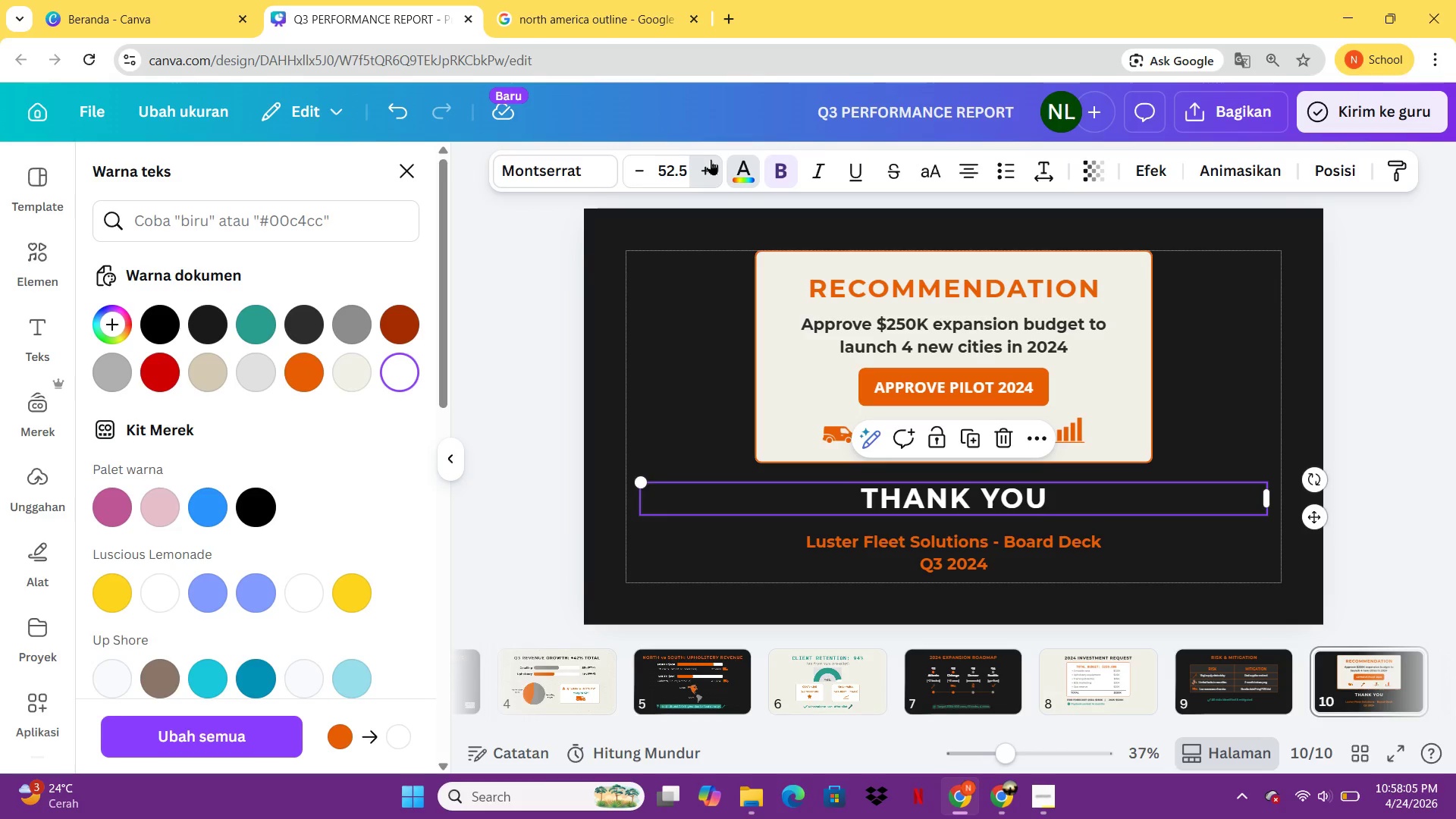 
triple_click([711, 159])
 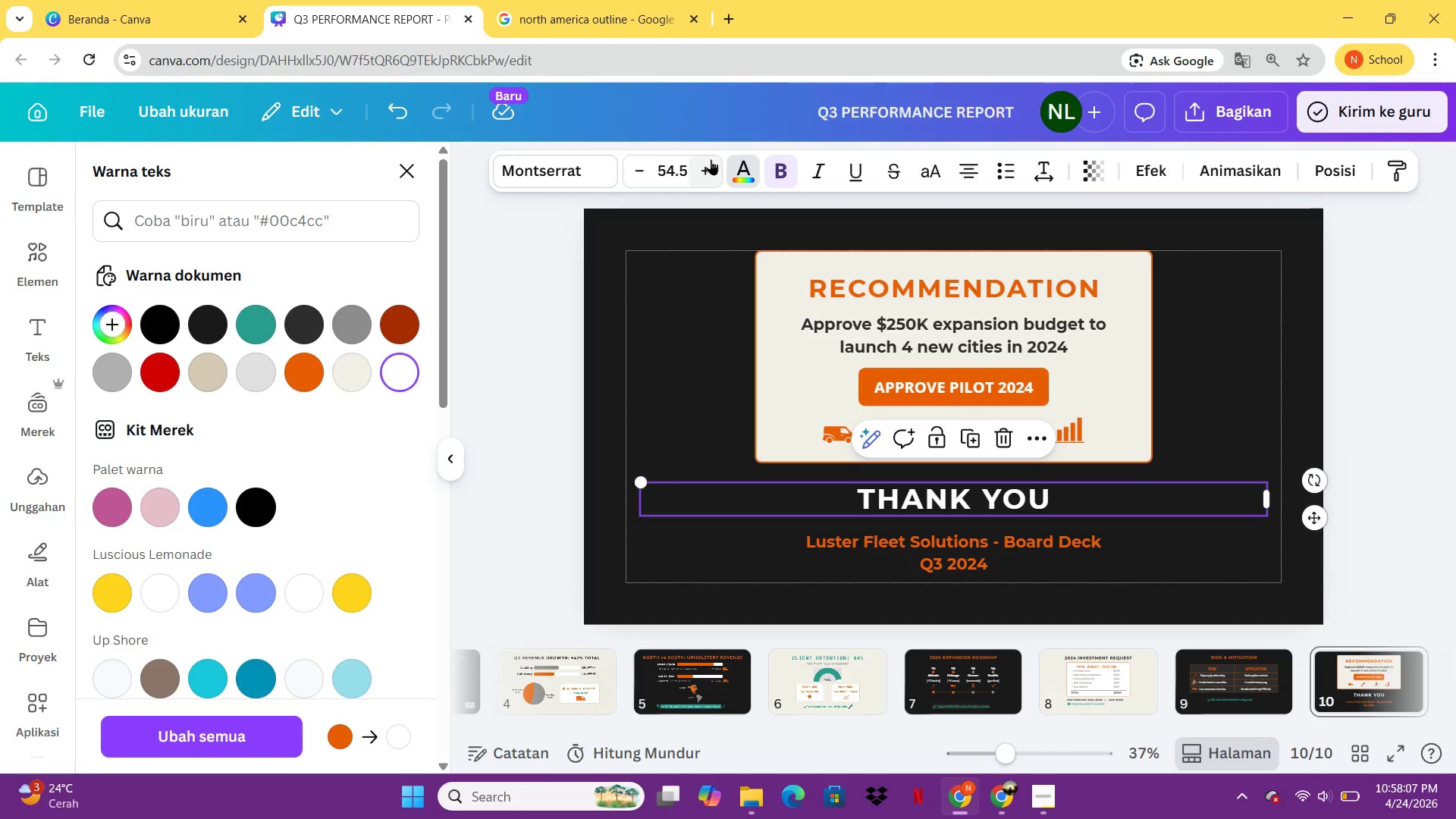 
double_click([711, 159])
 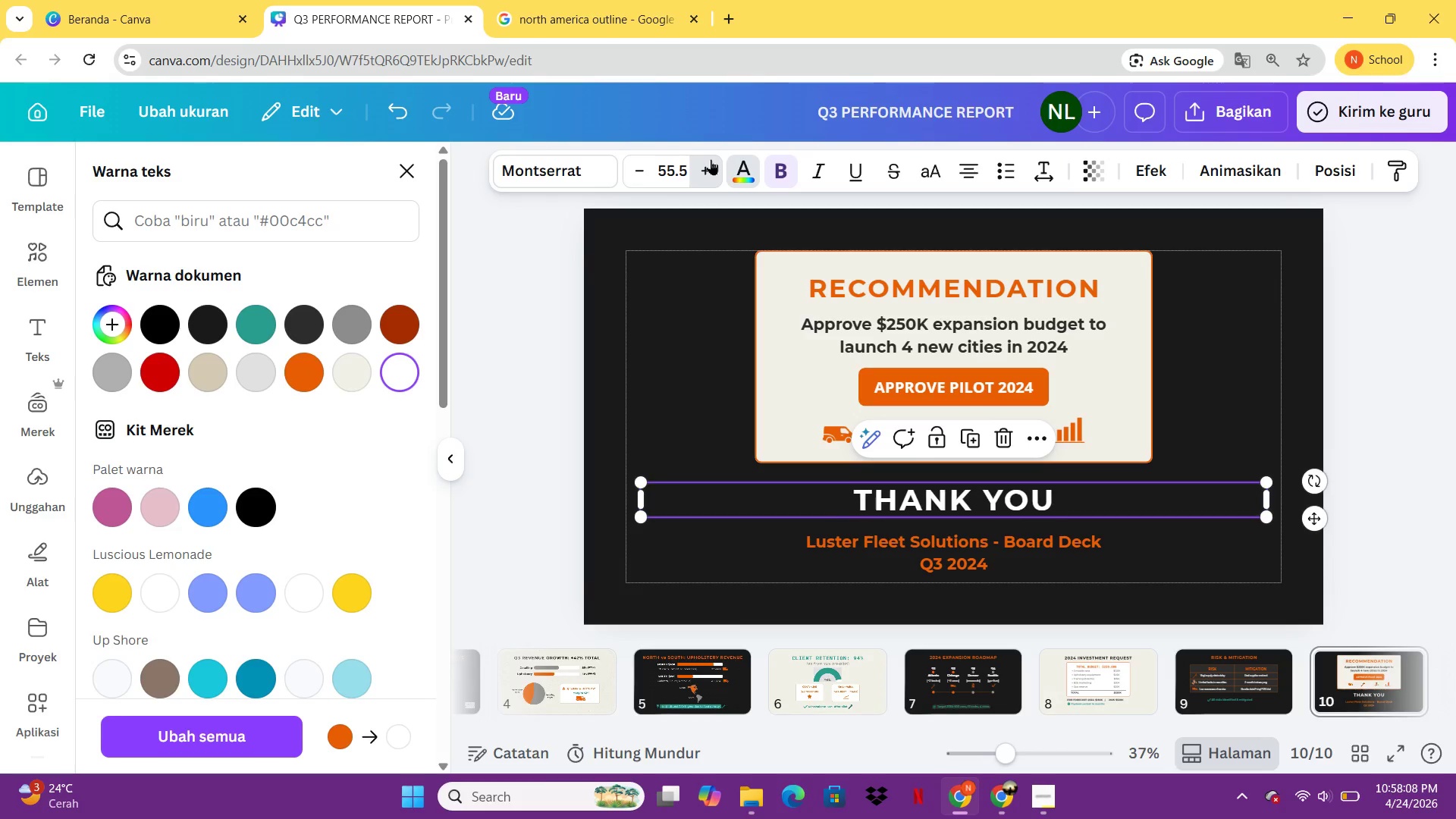 
triple_click([711, 159])
 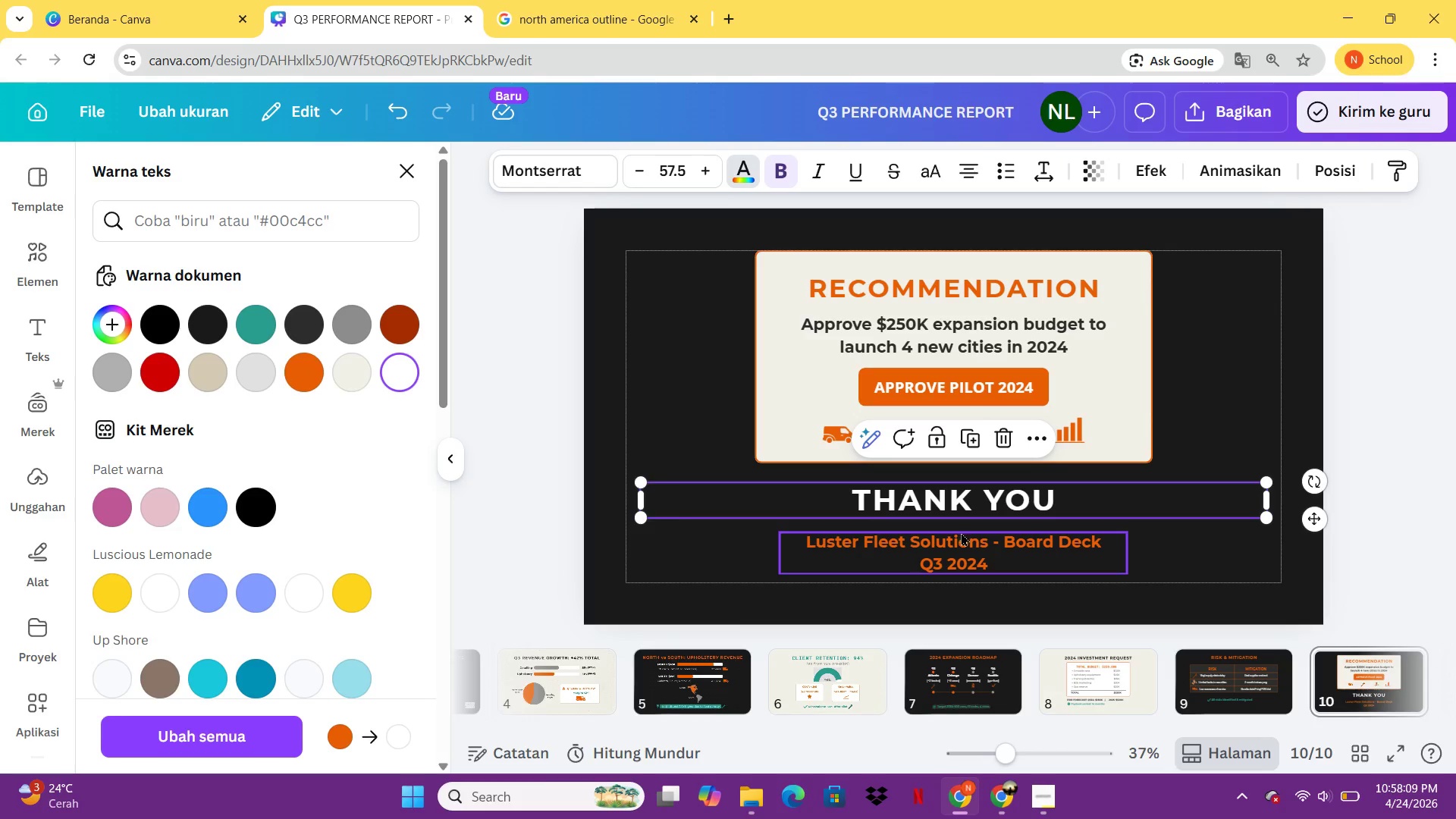 
left_click([955, 548])
 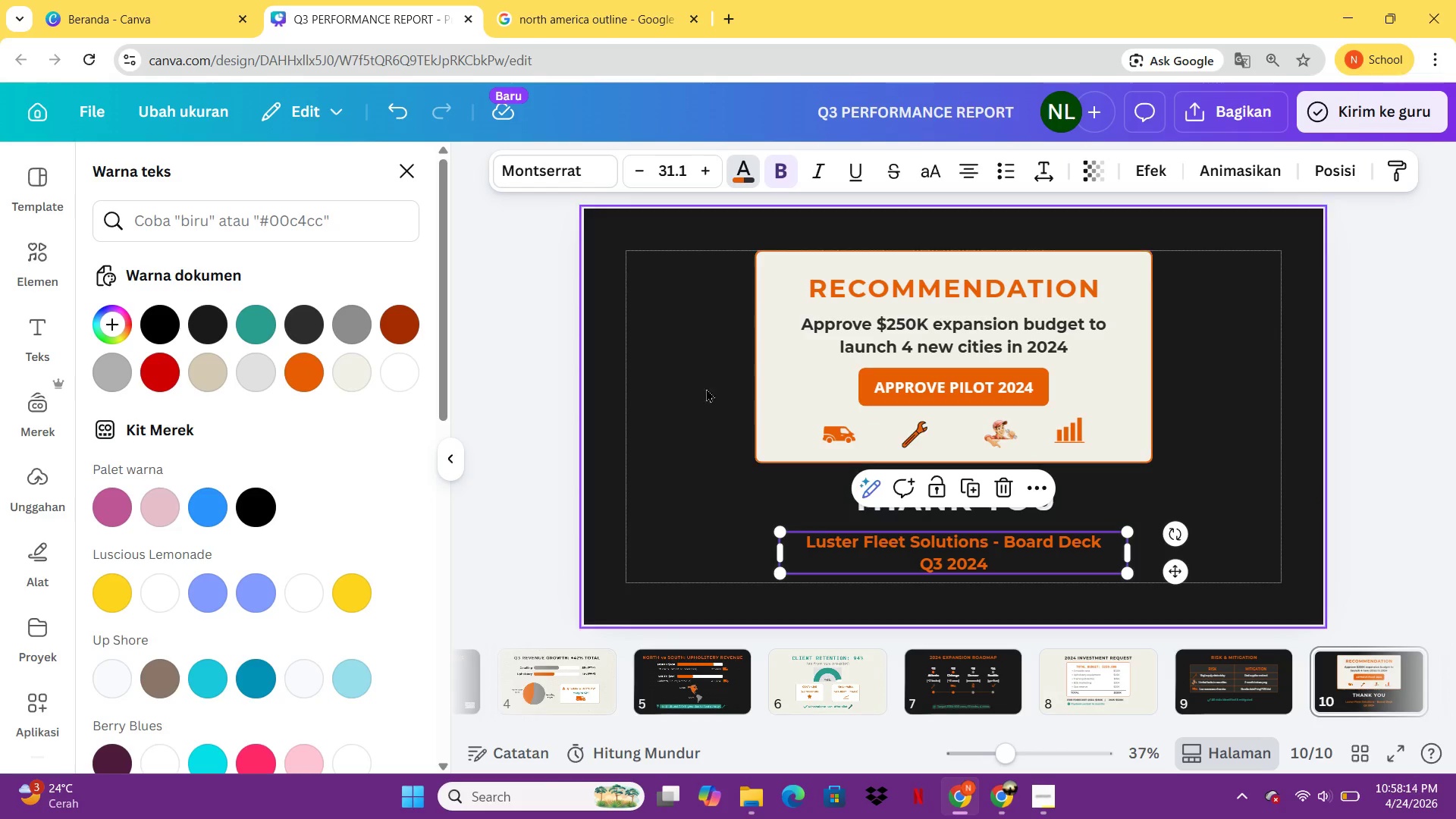 
wait(5.34)
 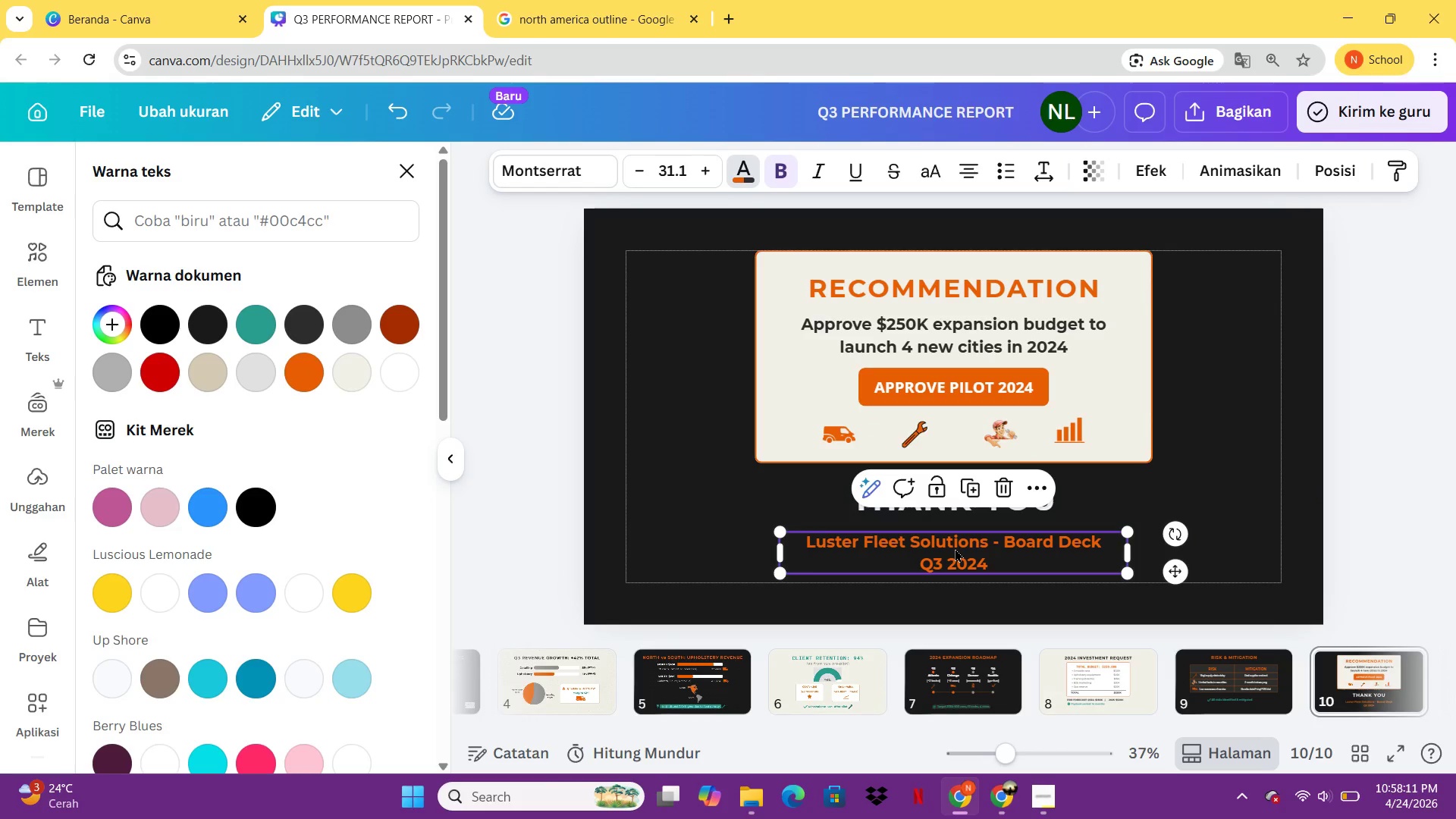 
double_click([648, 168])
 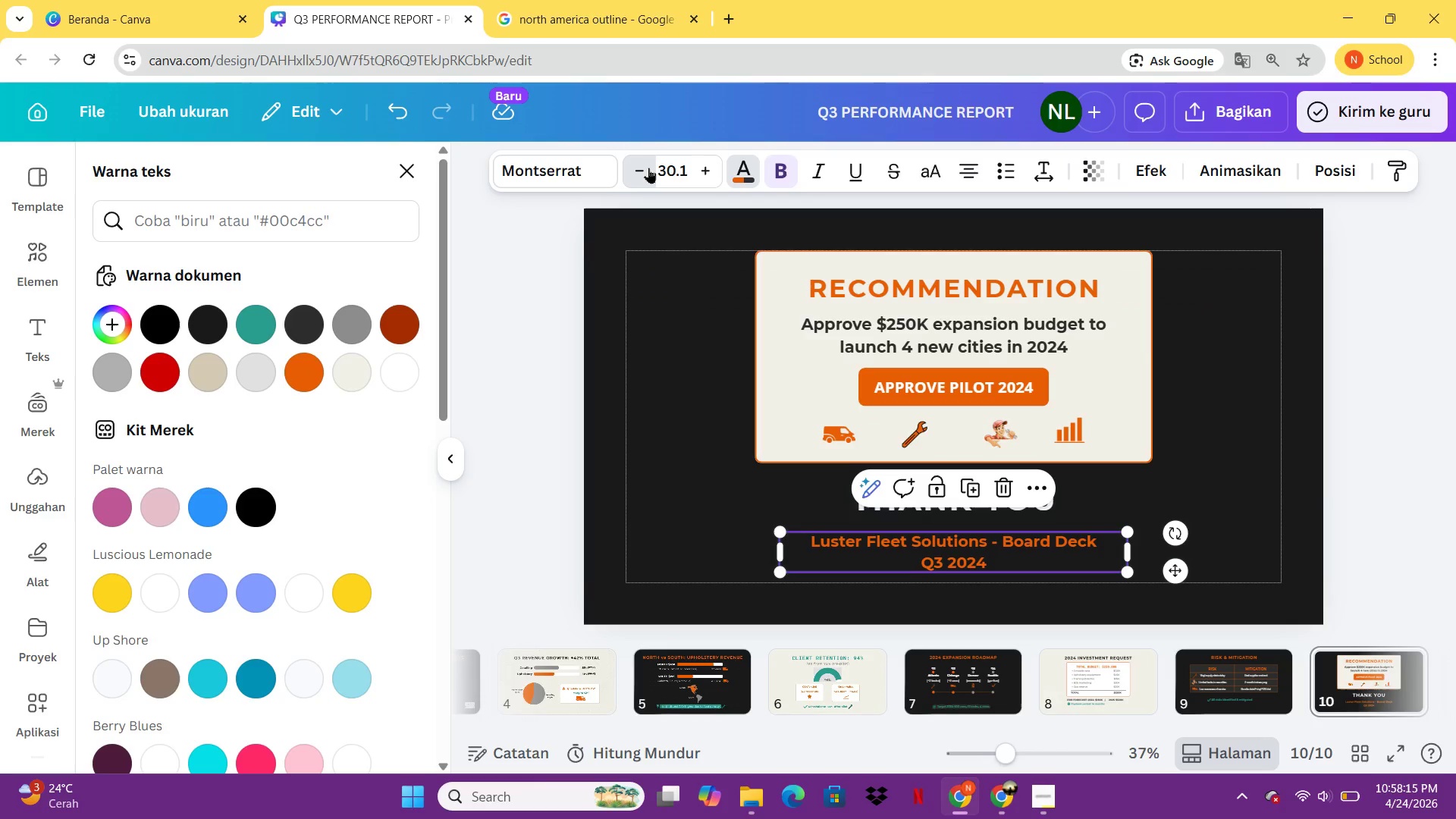 
triple_click([648, 168])
 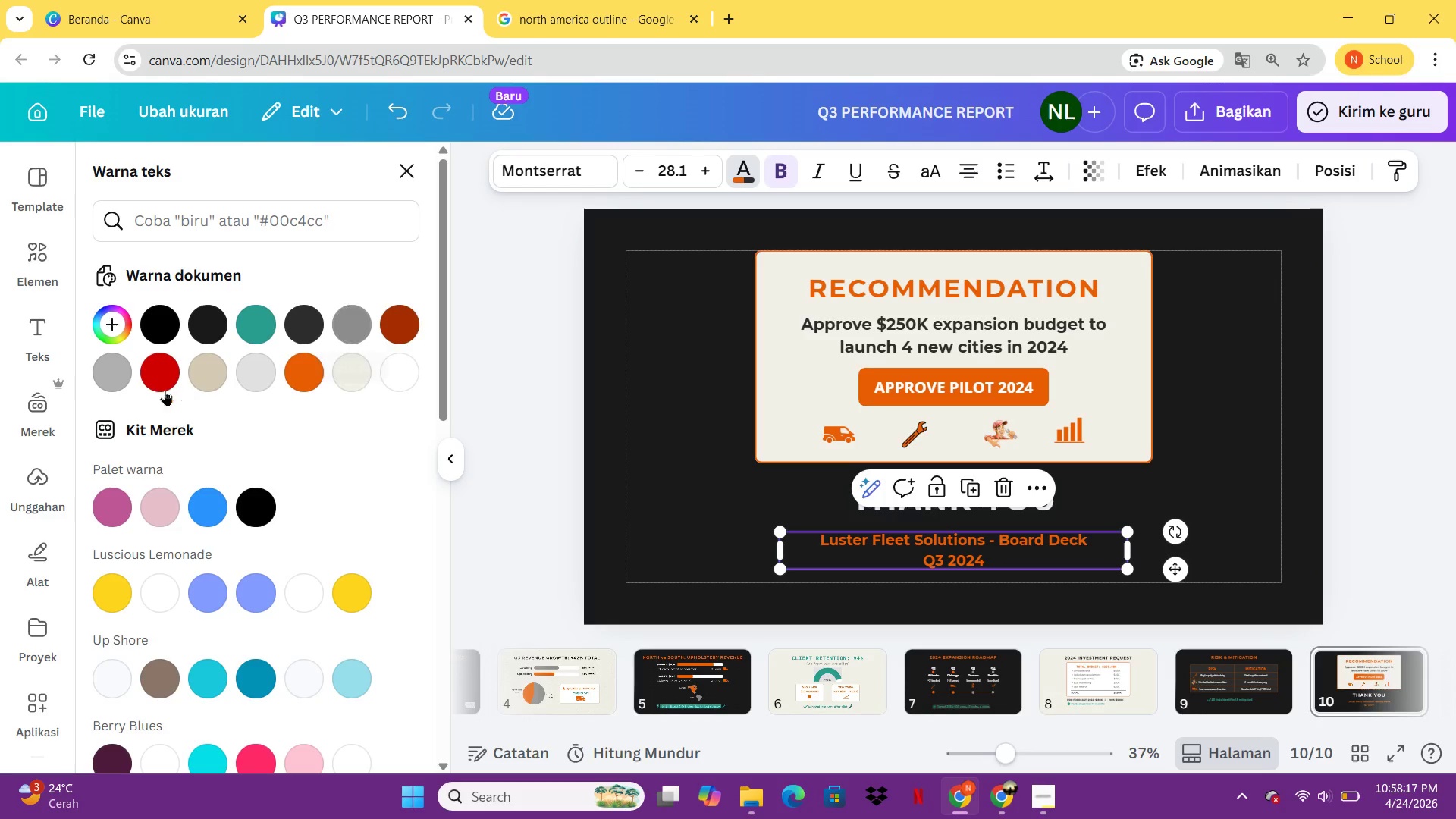 
left_click([115, 372])
 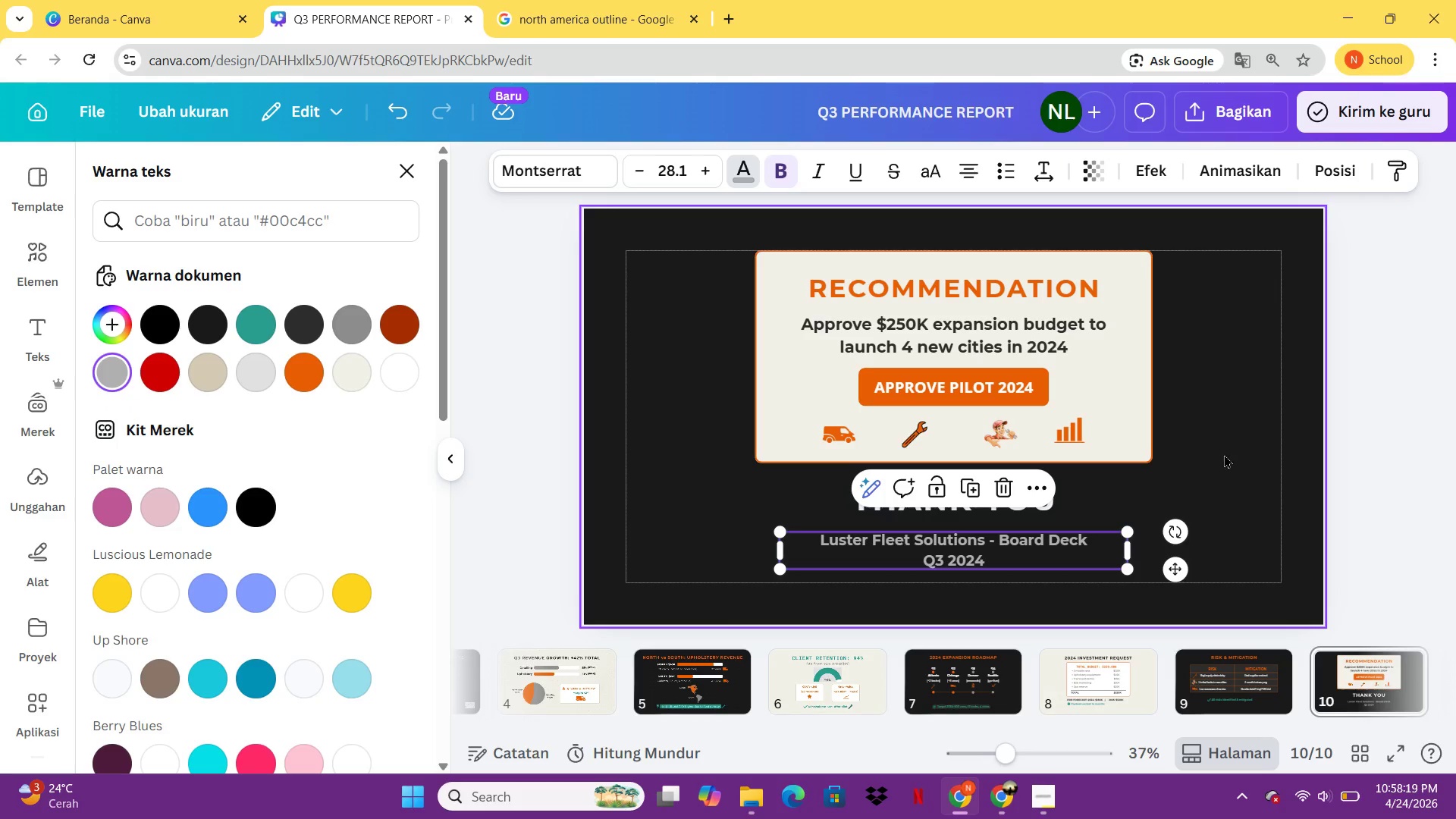 
left_click([1269, 460])
 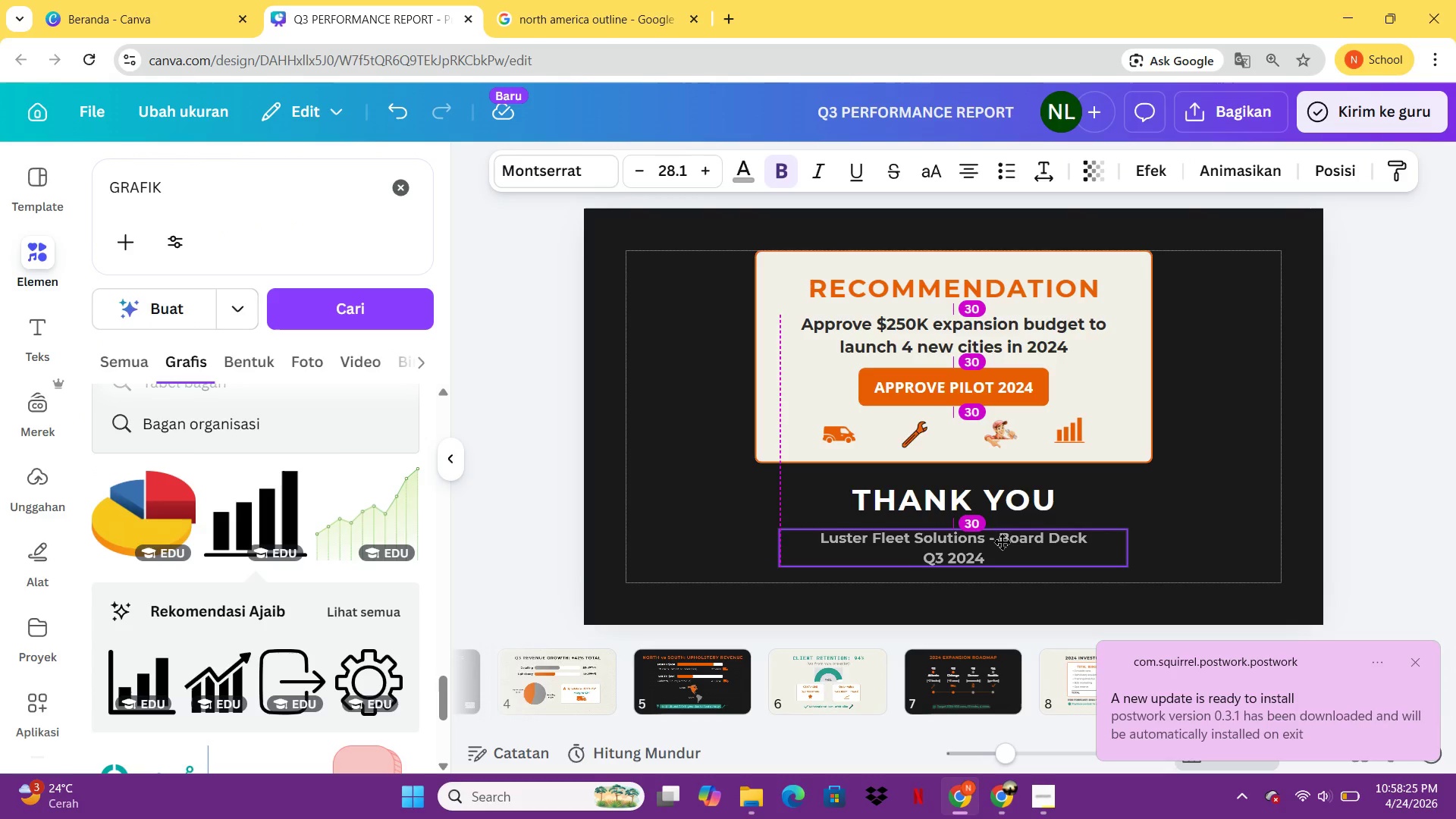 
wait(6.67)
 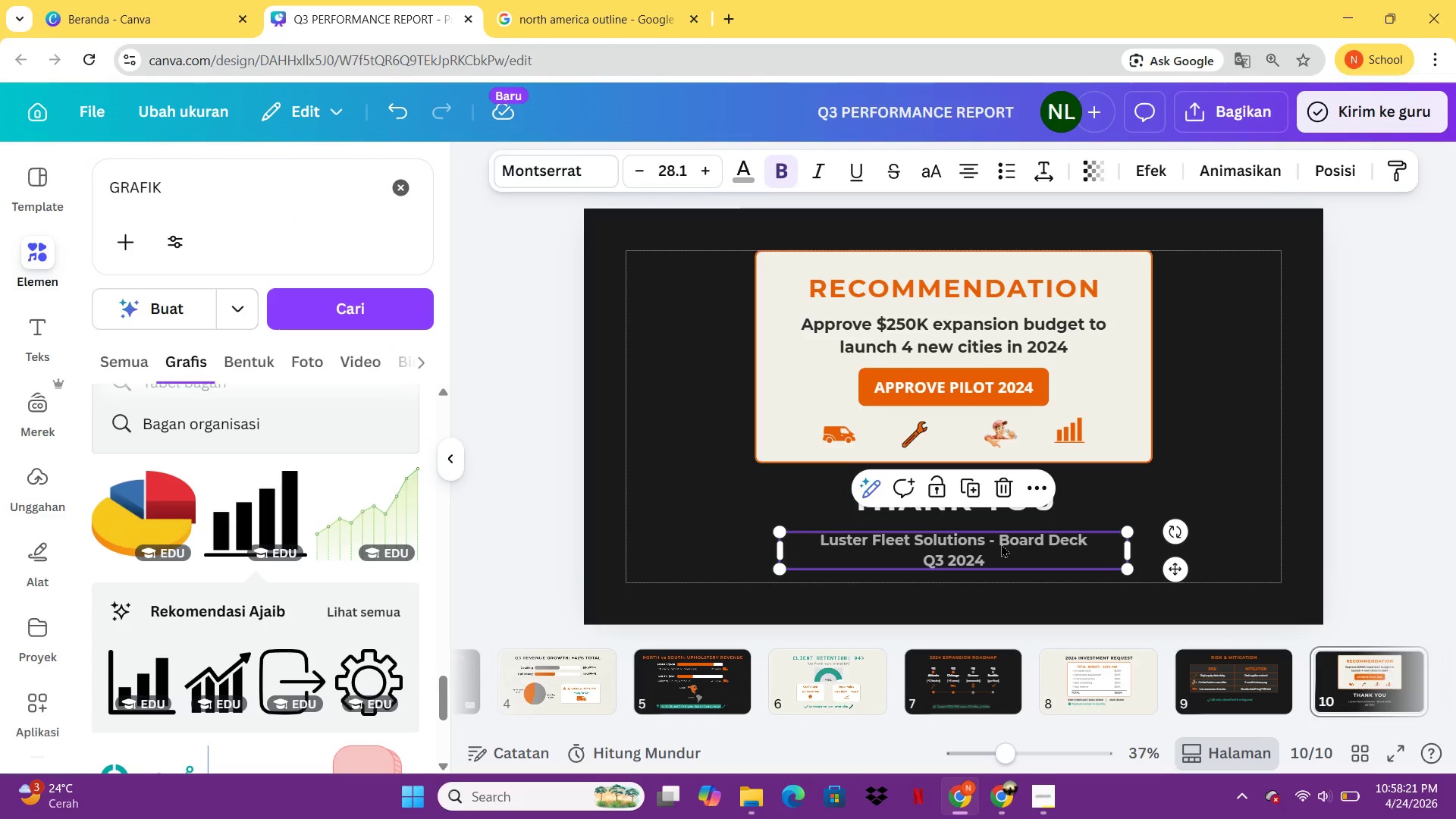 
left_click([1353, 438])
 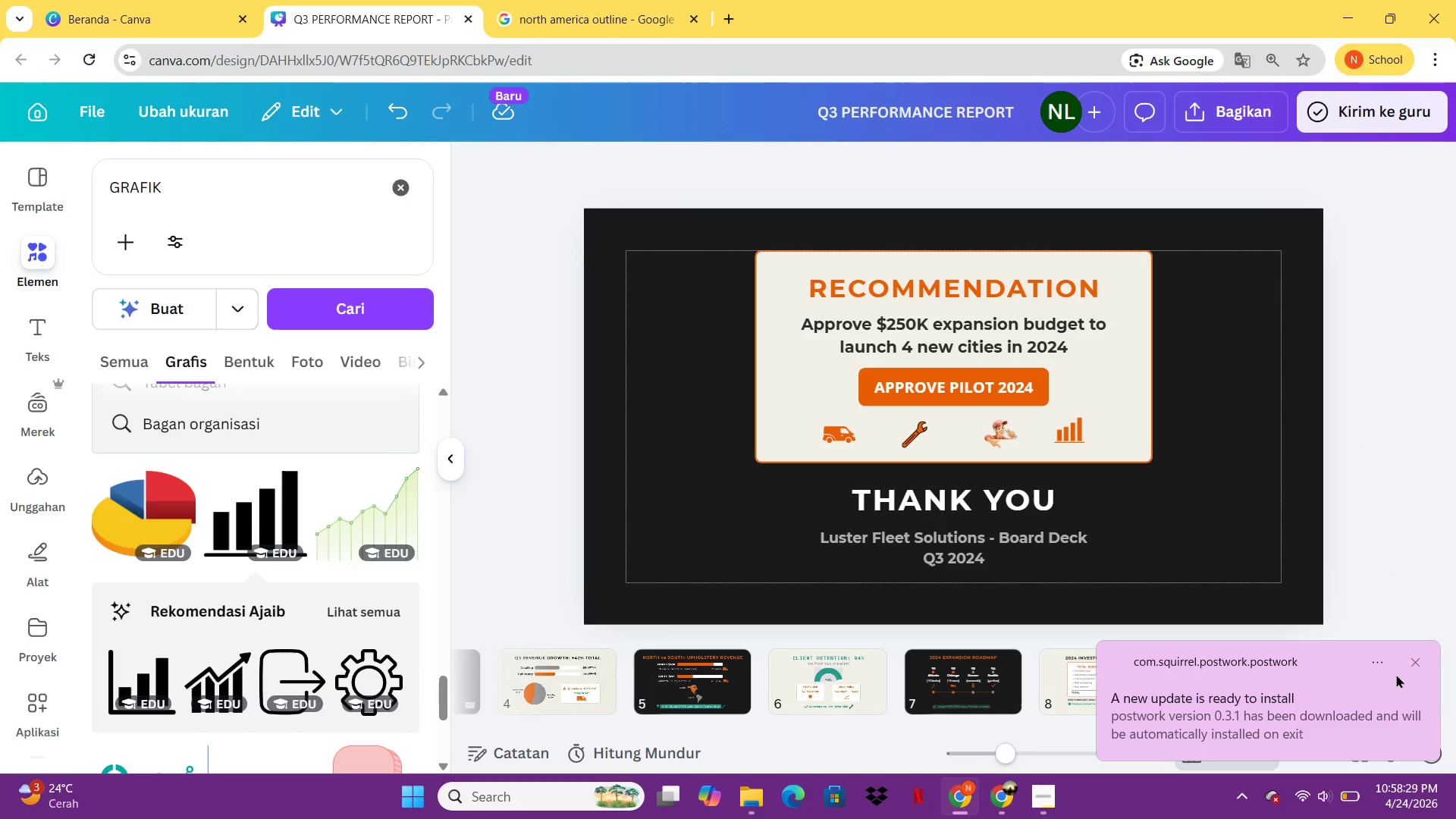 
left_click([1415, 661])
 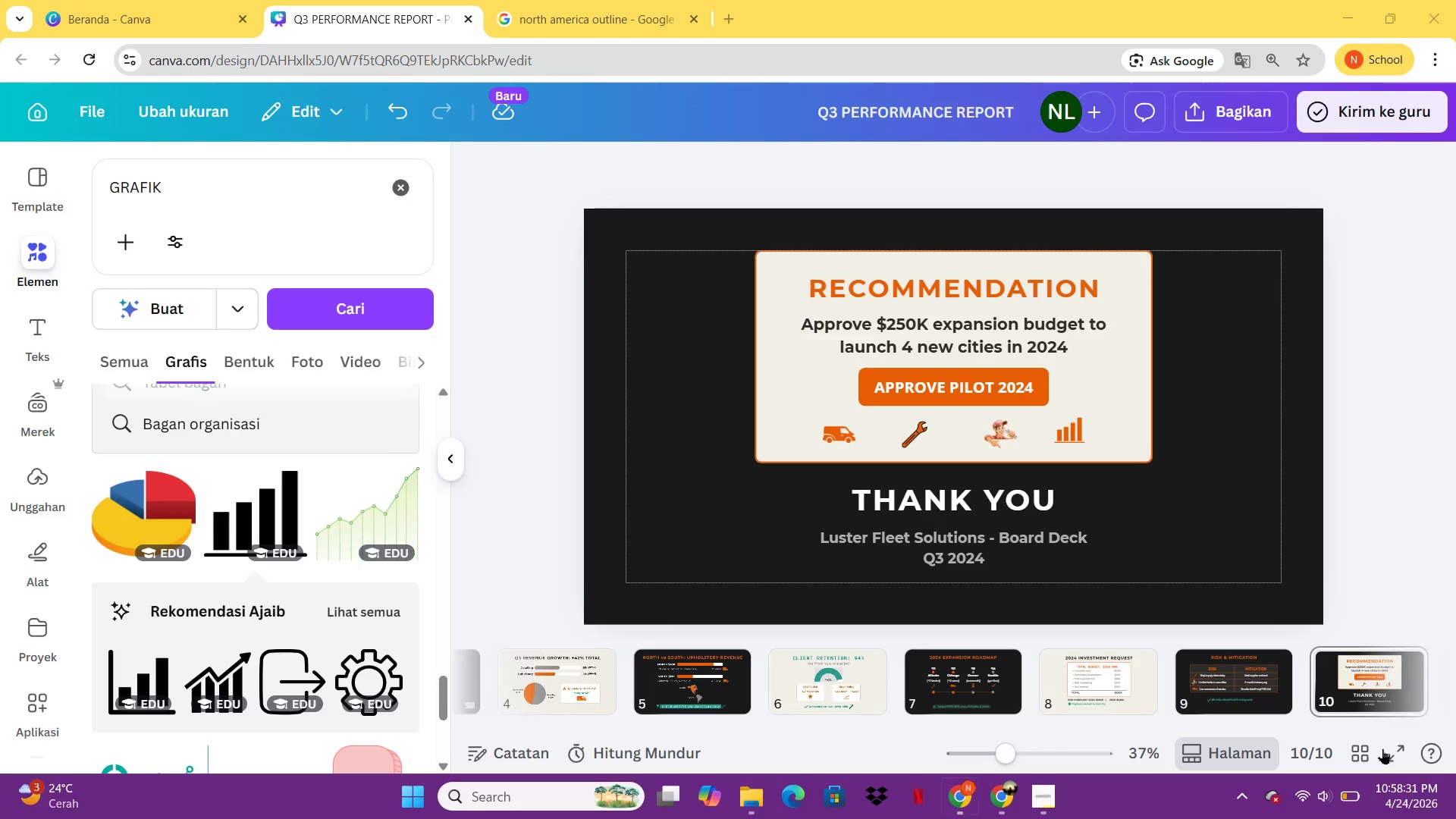 
left_click([1382, 748])
 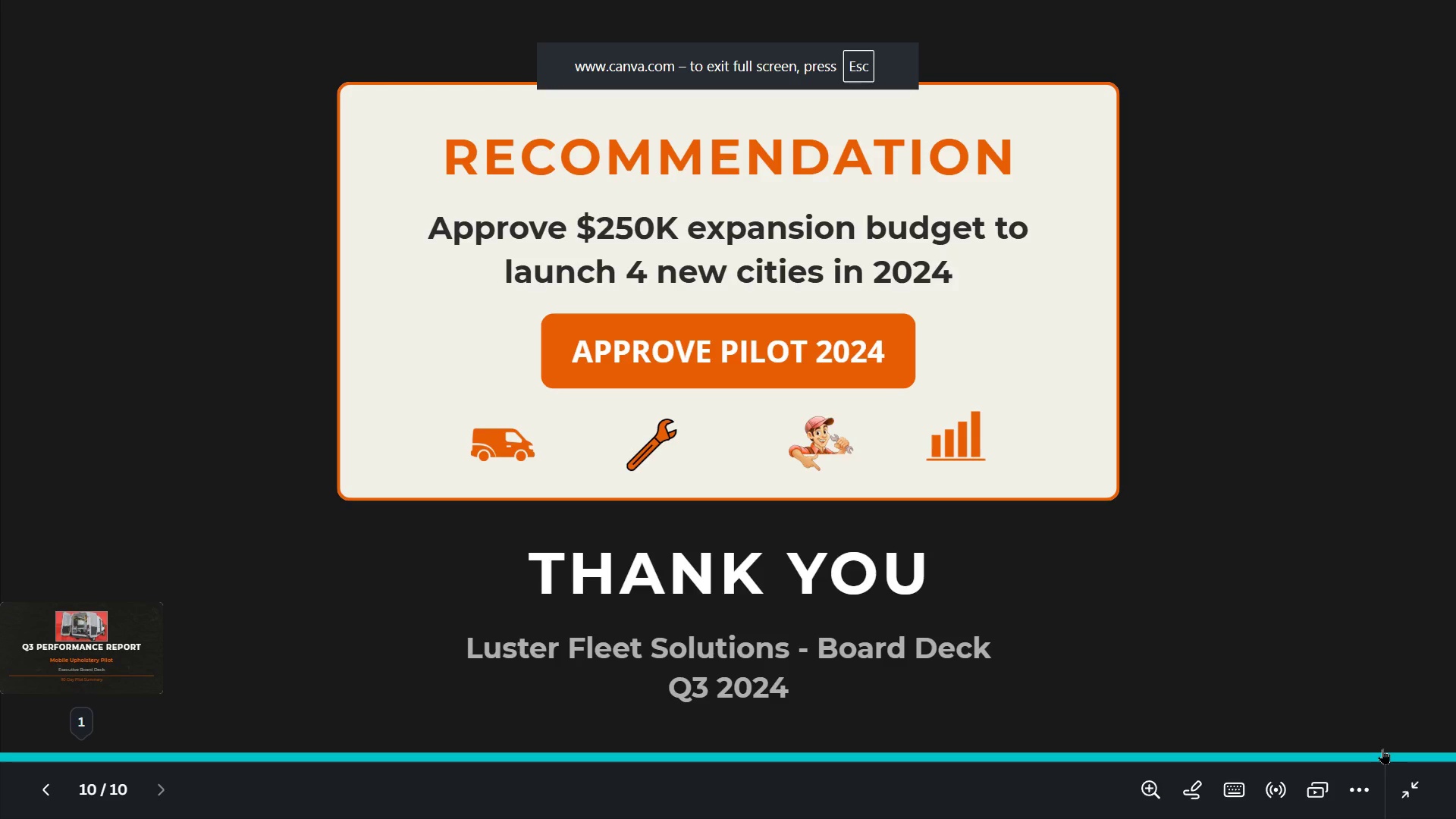 
key(Escape)
 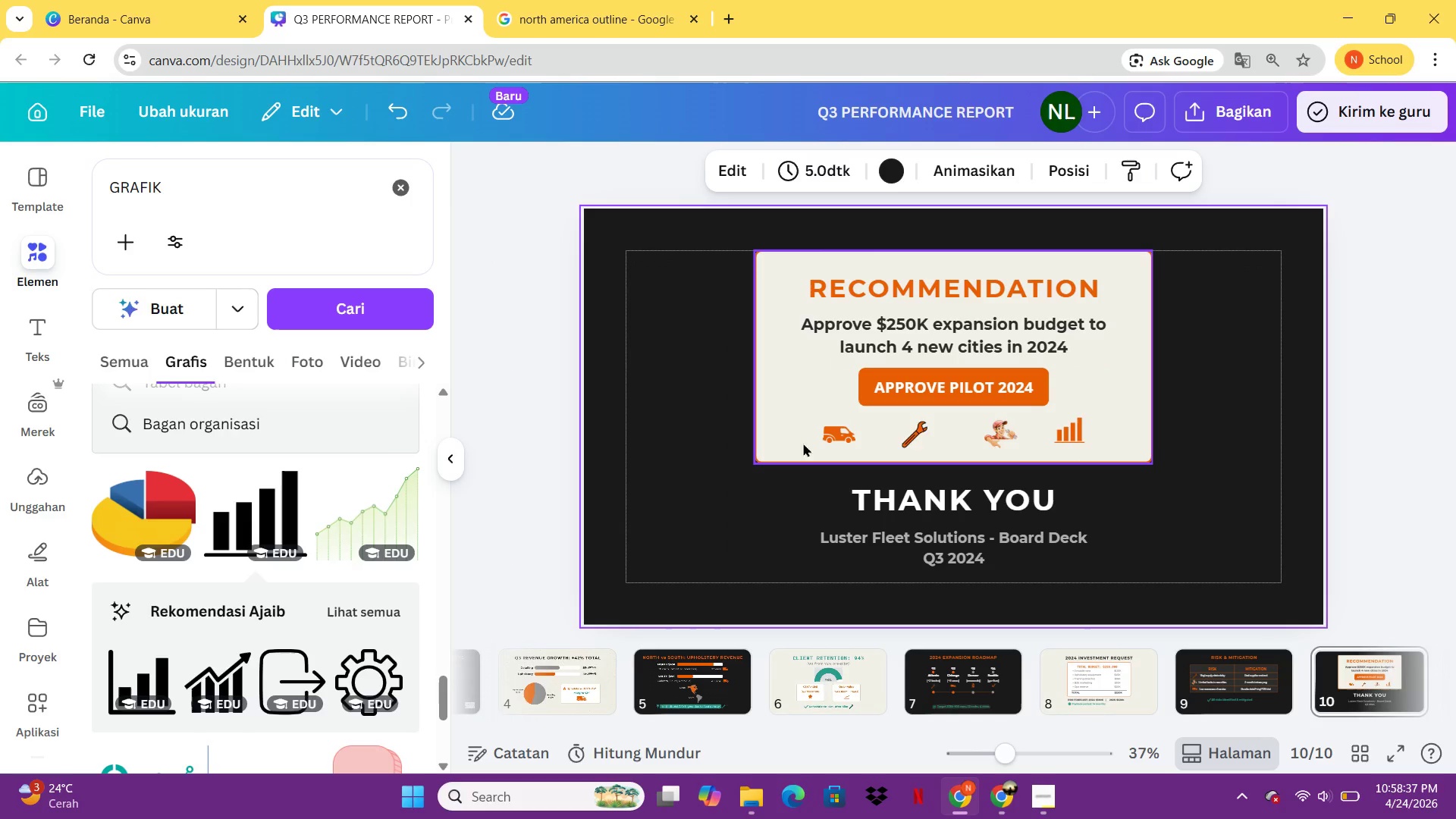 
left_click_drag(start_coordinate=[743, 457], to_coordinate=[1138, 263])
 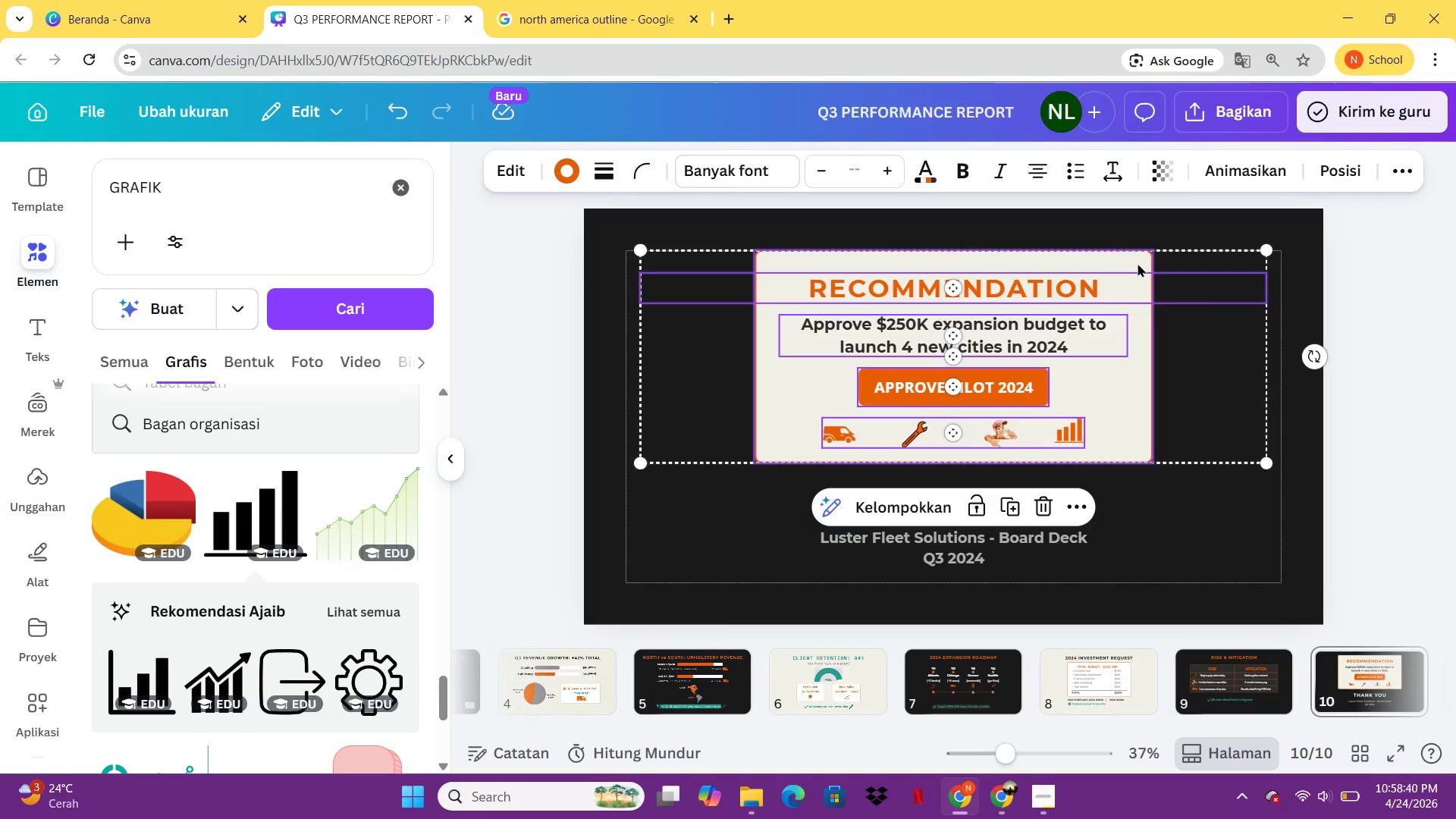 
key(Control+G)
 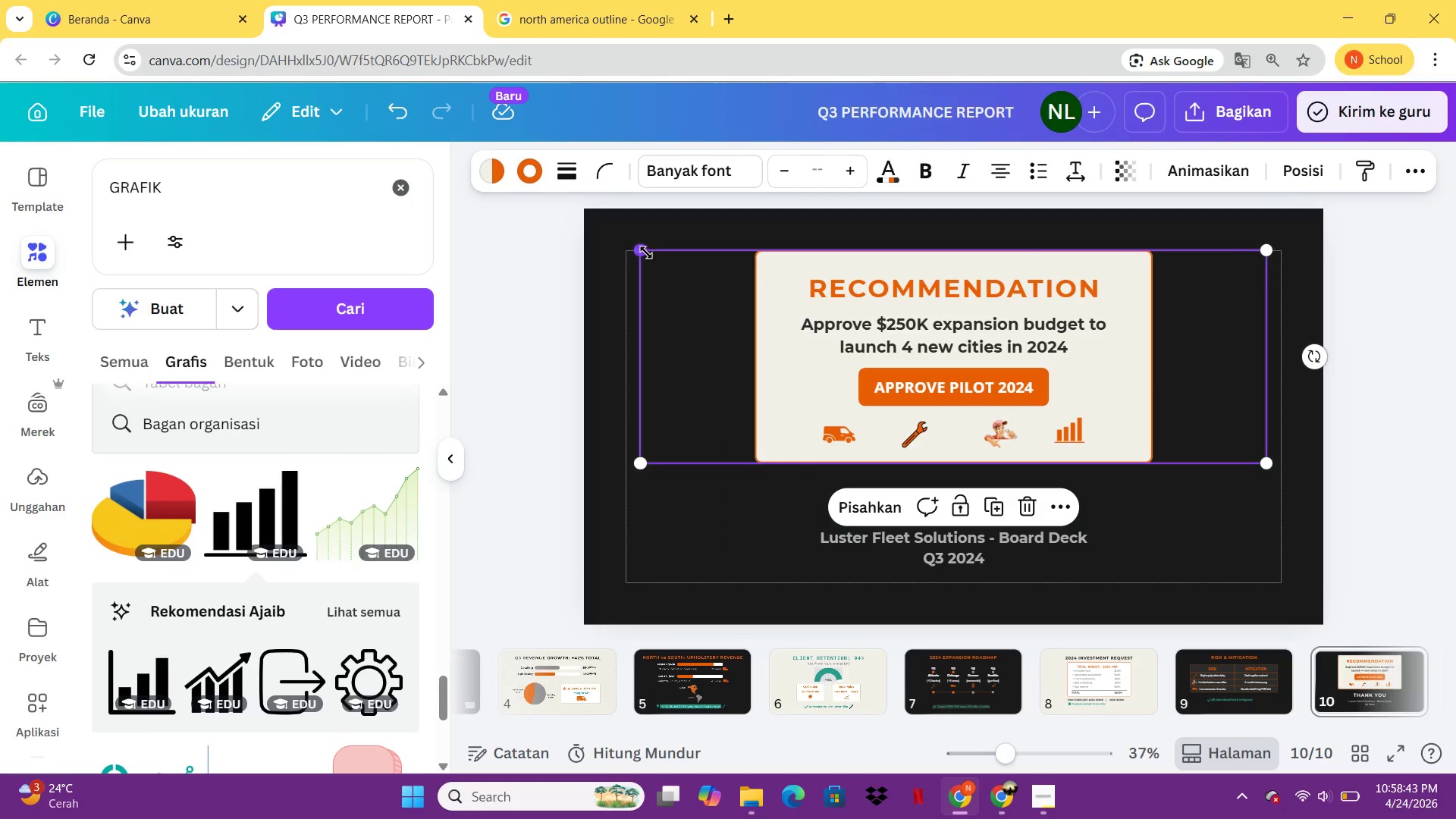 
left_click_drag(start_coordinate=[879, 297], to_coordinate=[880, 309])
 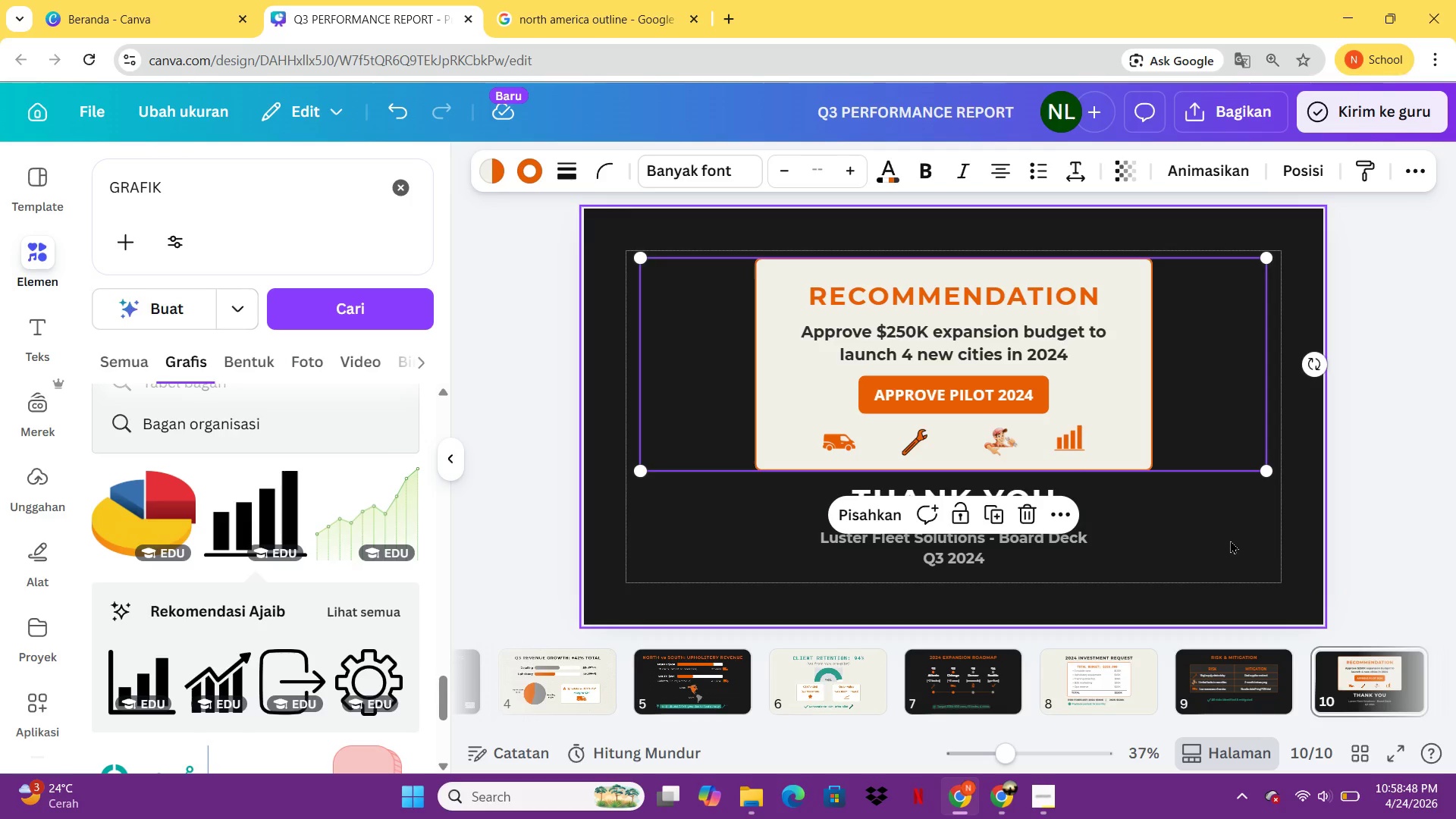 
left_click([1230, 540])
 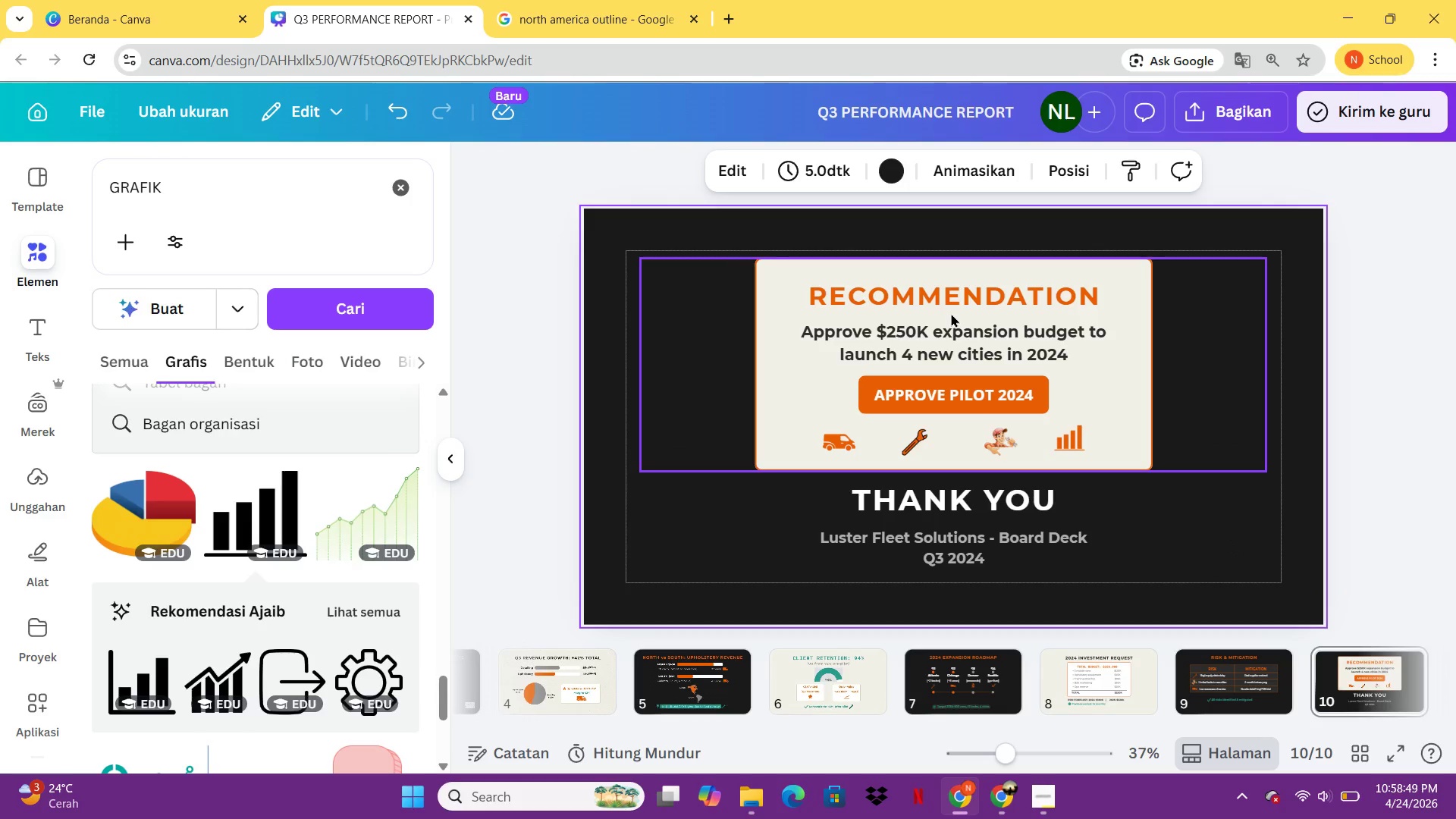 
left_click([951, 313])
 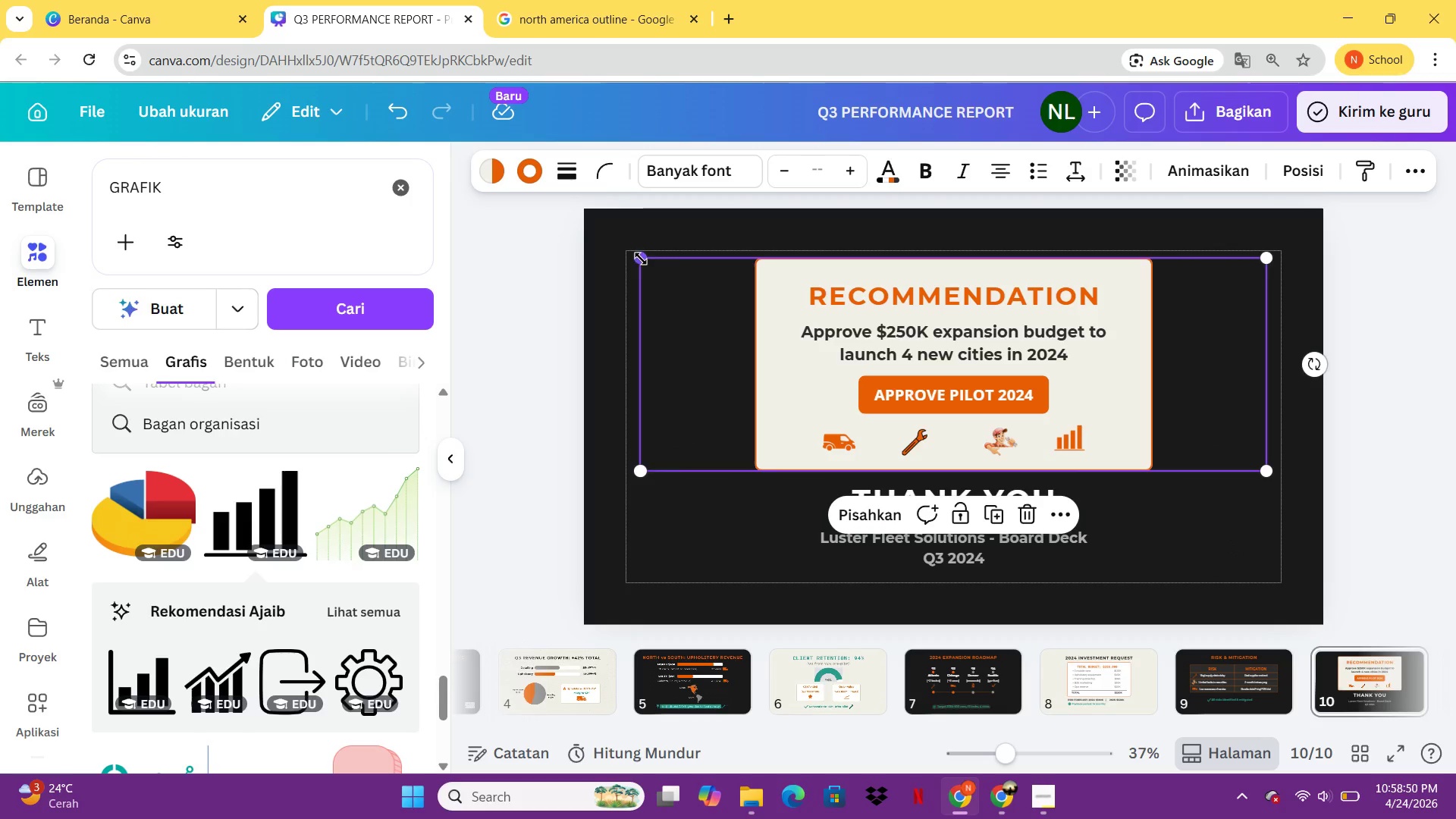 
left_click_drag(start_coordinate=[641, 258], to_coordinate=[733, 306])
 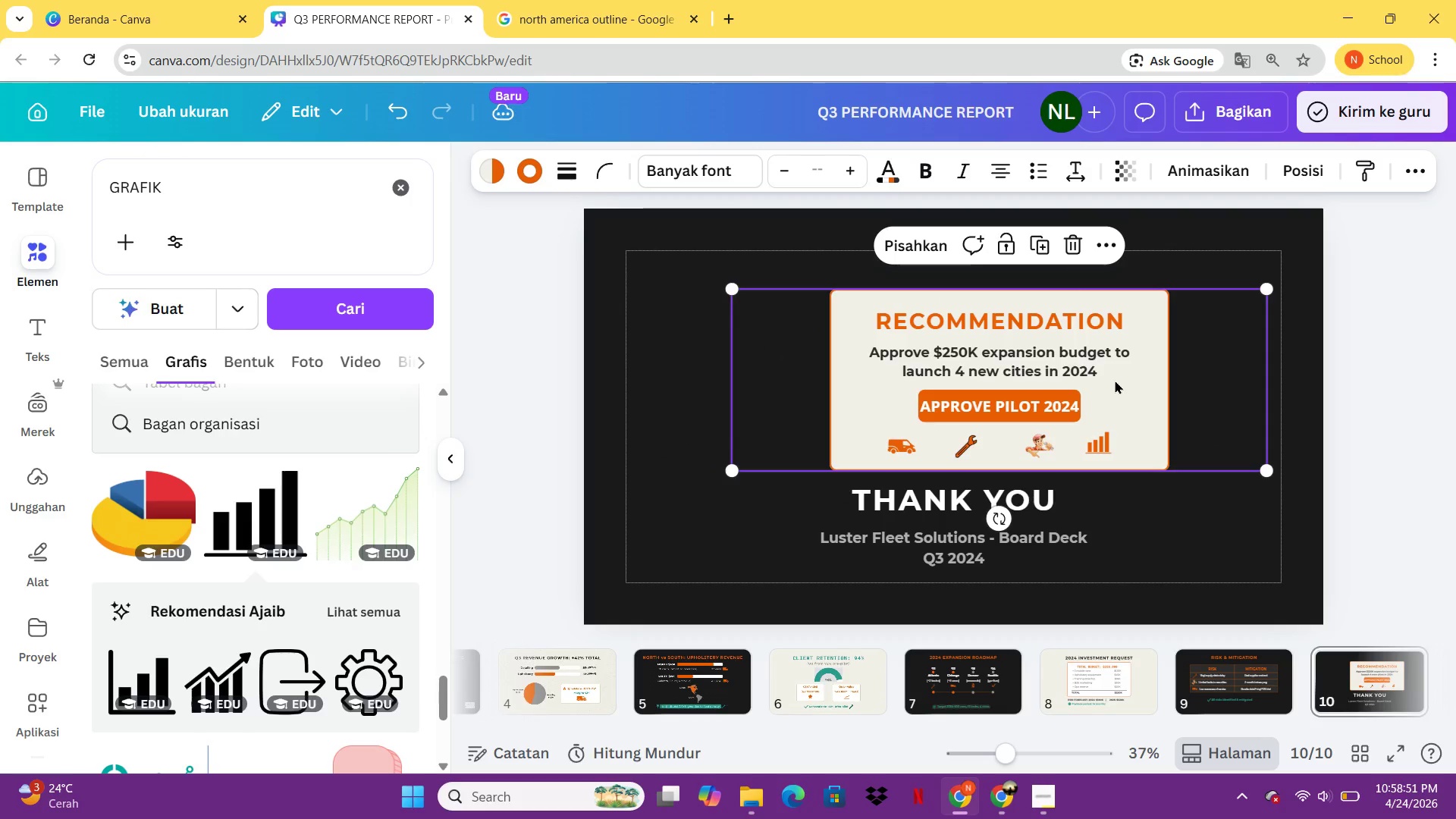 
left_click_drag(start_coordinate=[1115, 380], to_coordinate=[1065, 369])
 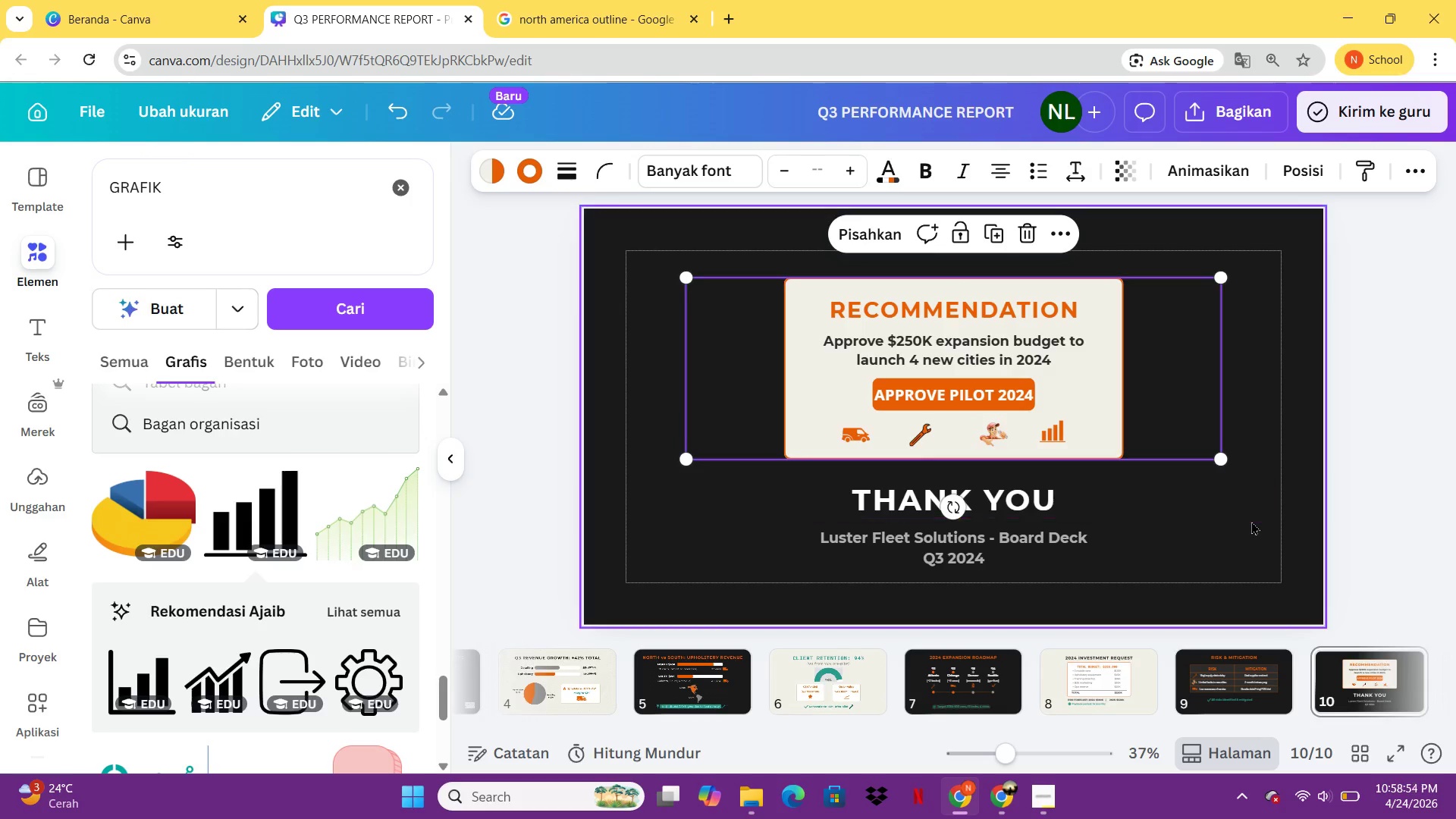 
left_click([1251, 521])
 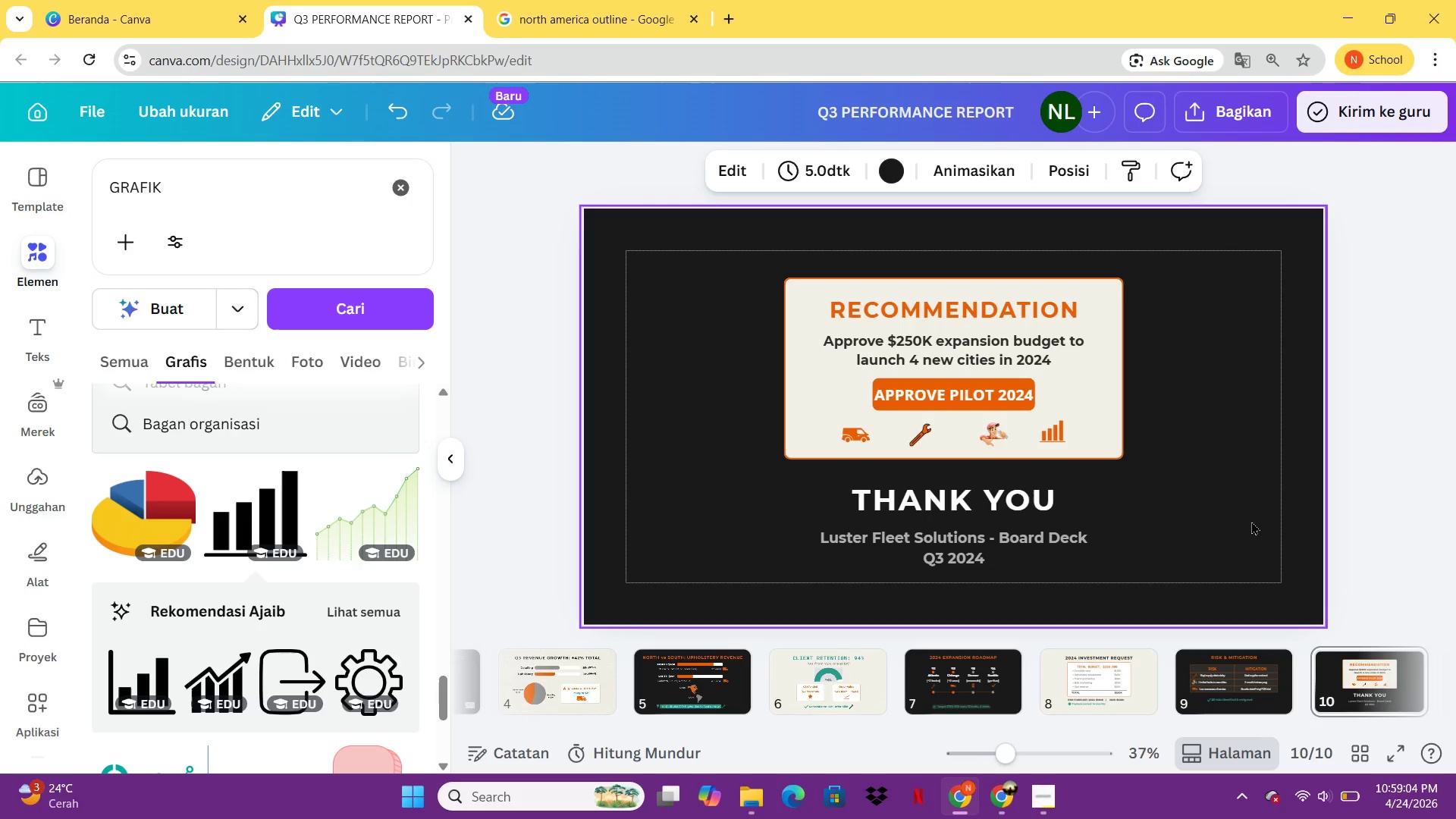 
wait(15.31)
 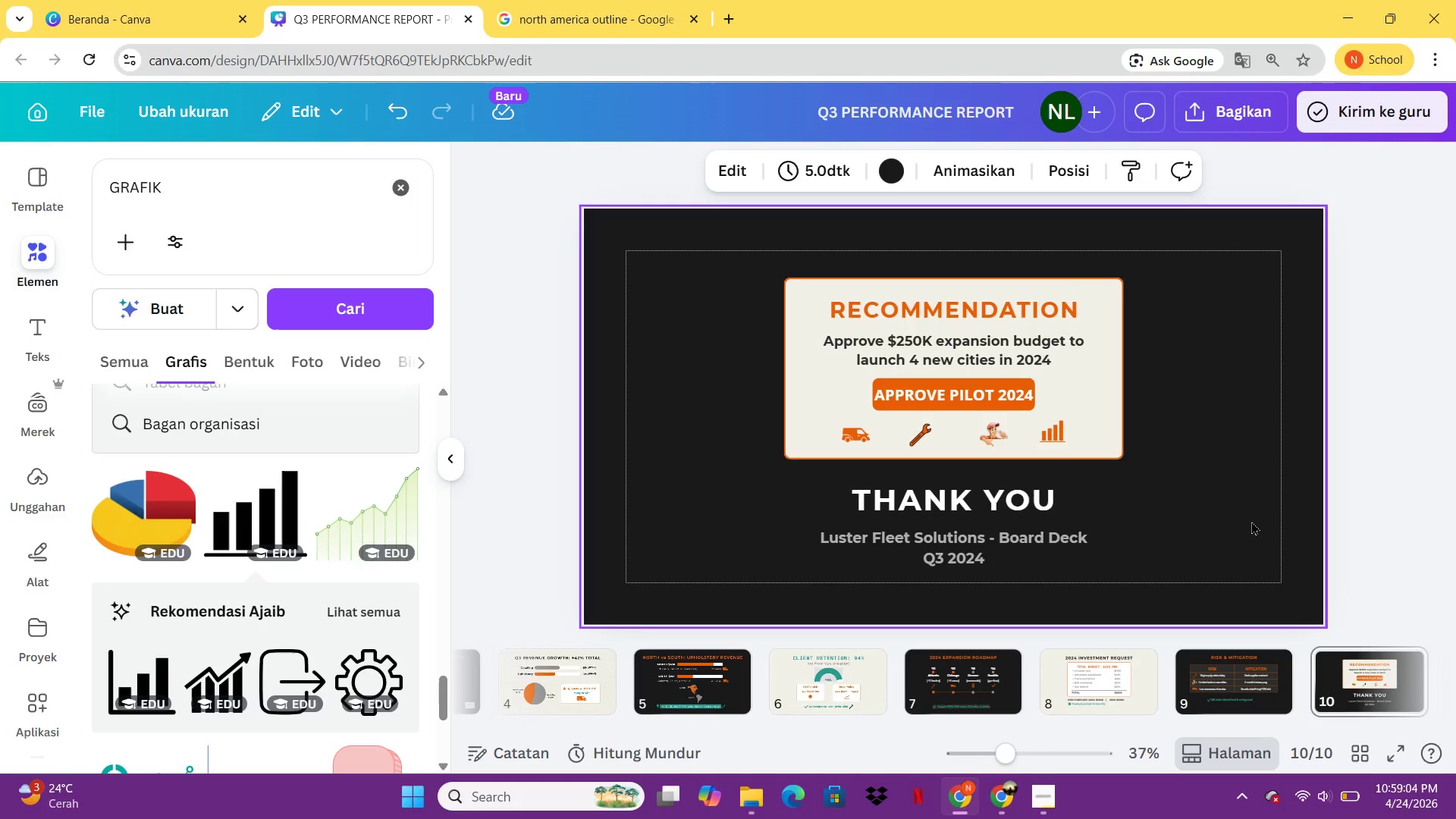 
mouse_move([1031, 704])
 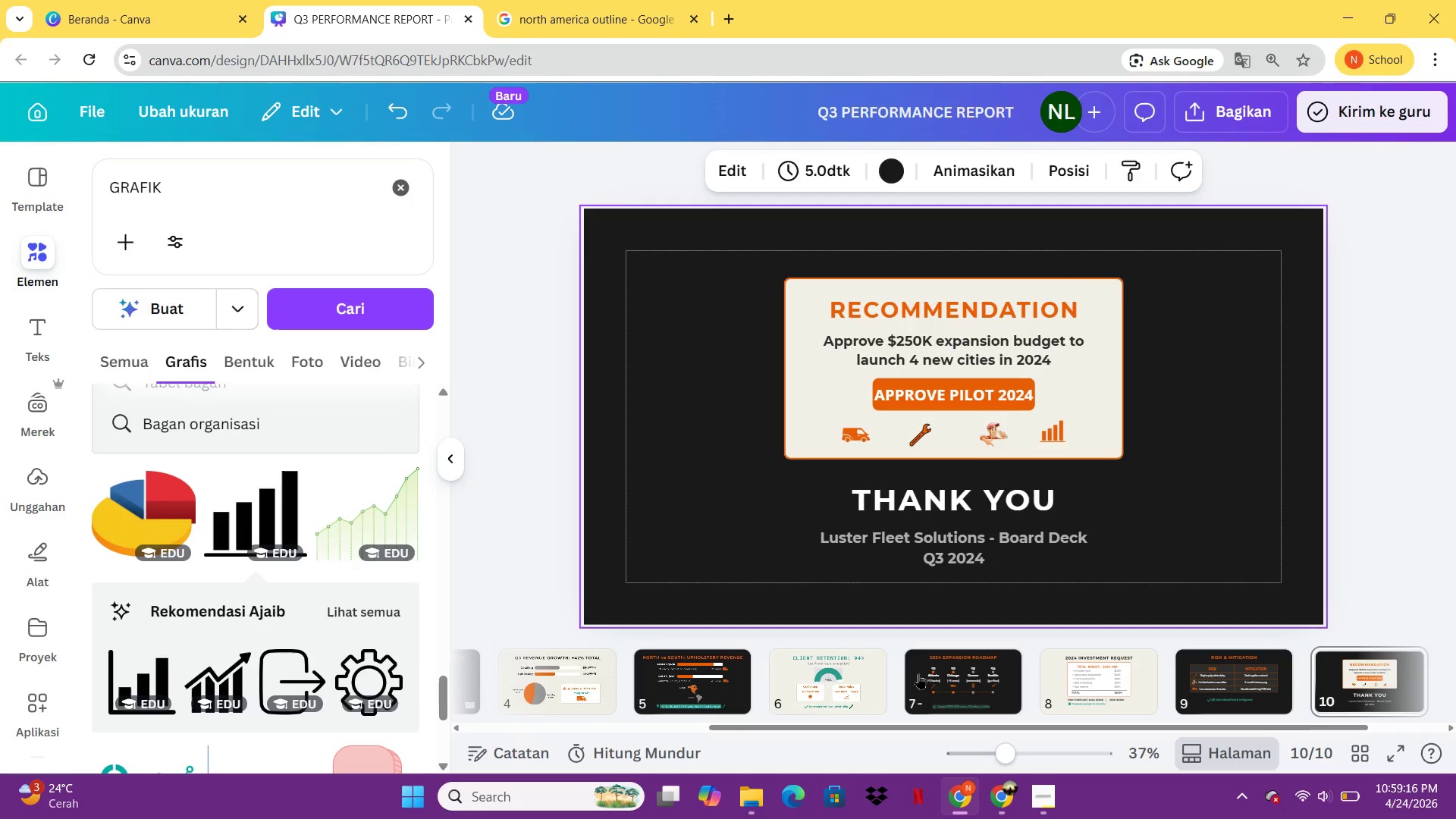 
wait(8.76)
 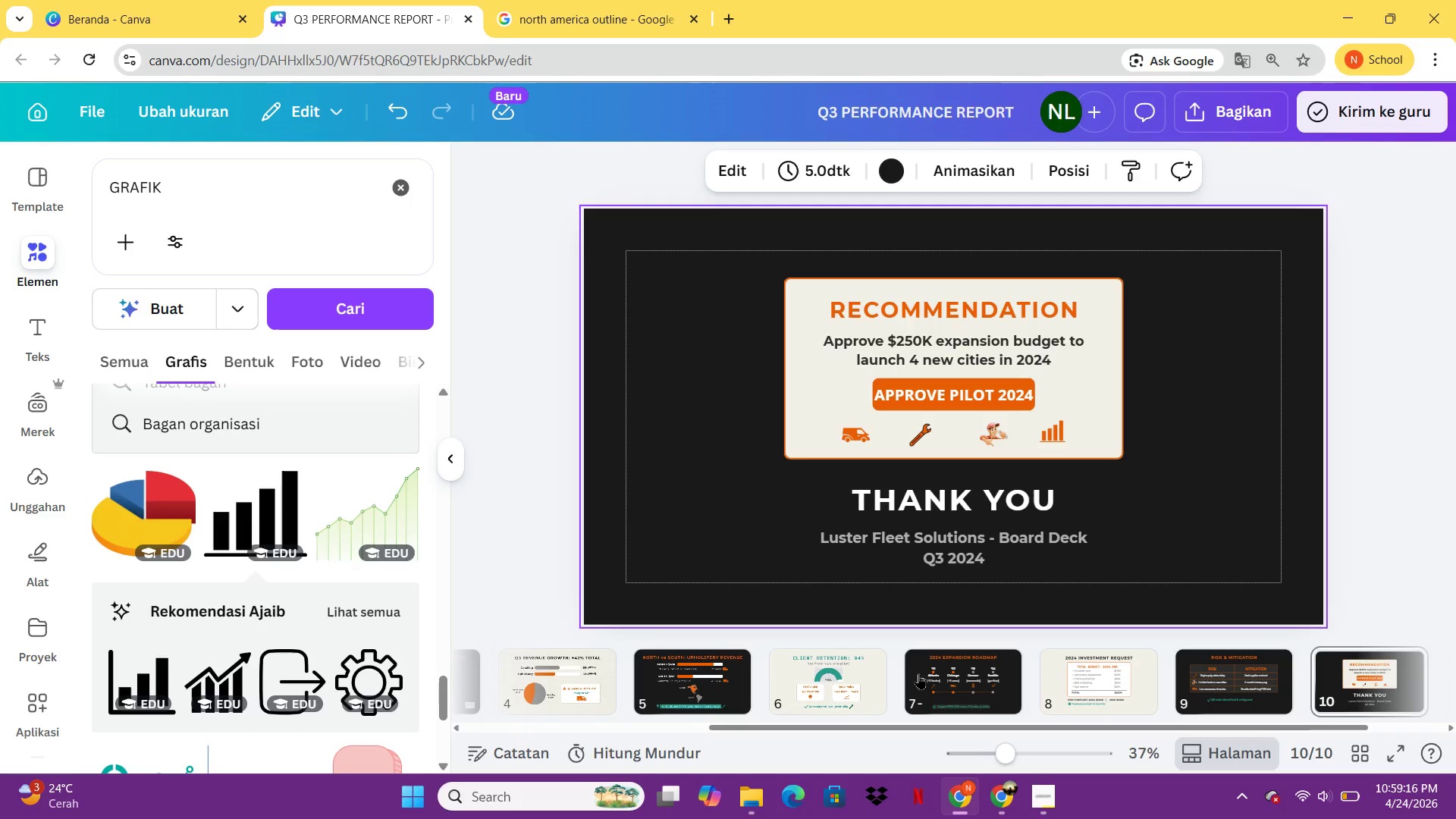 
left_click([269, 162])
 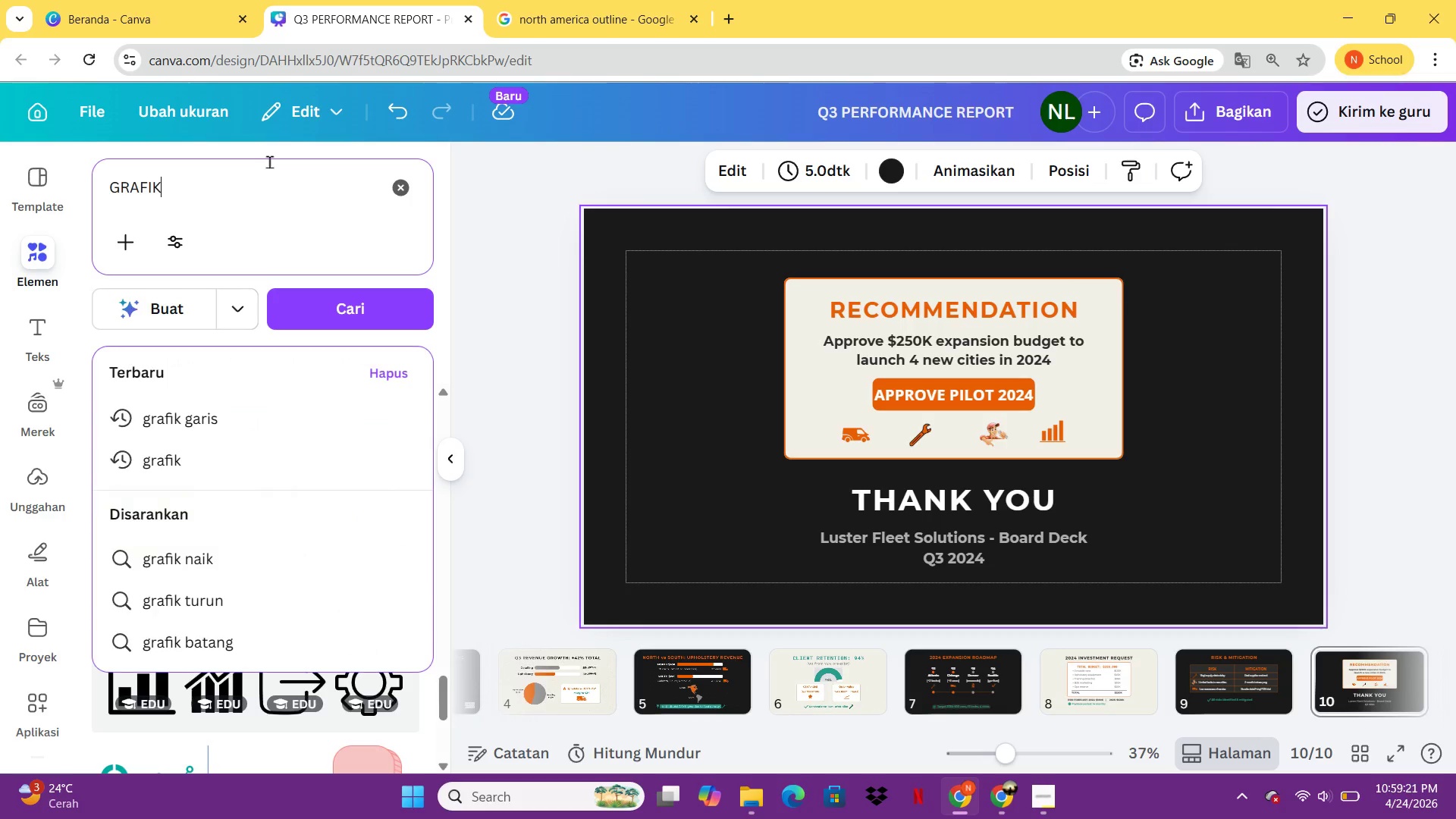 
key(Control+A)
 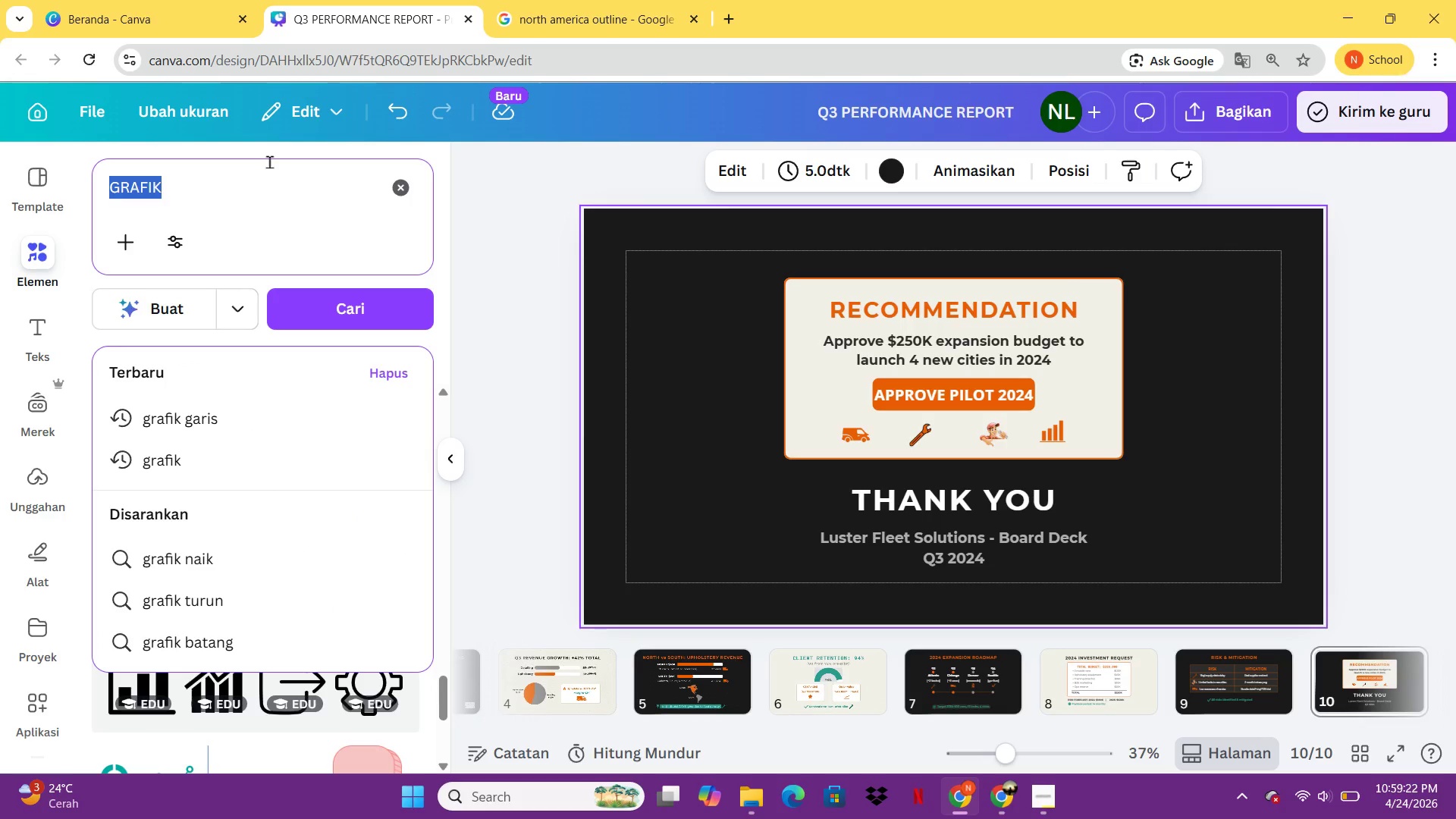 
type(cardboard tex)
 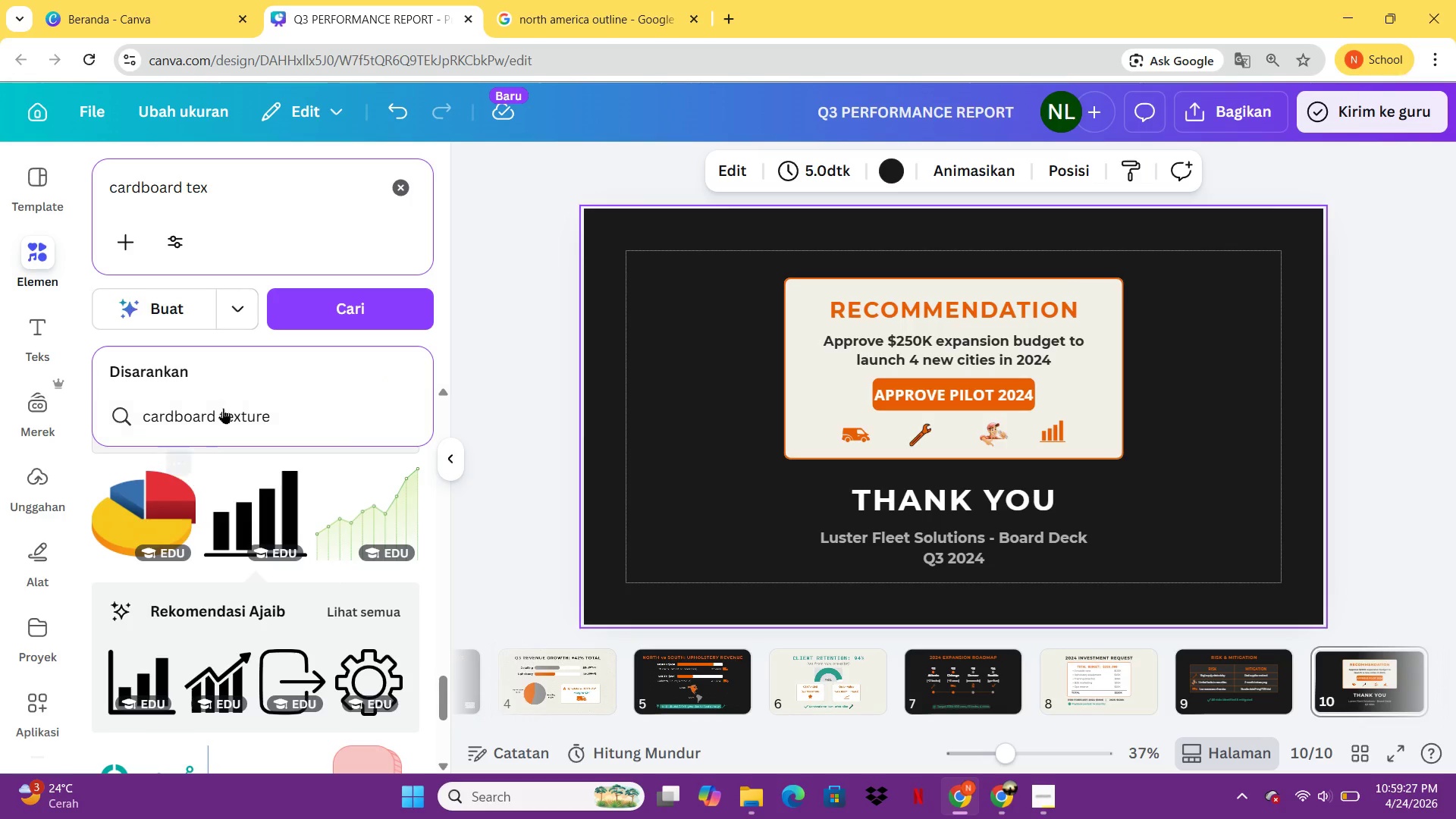 
left_click([224, 404])
 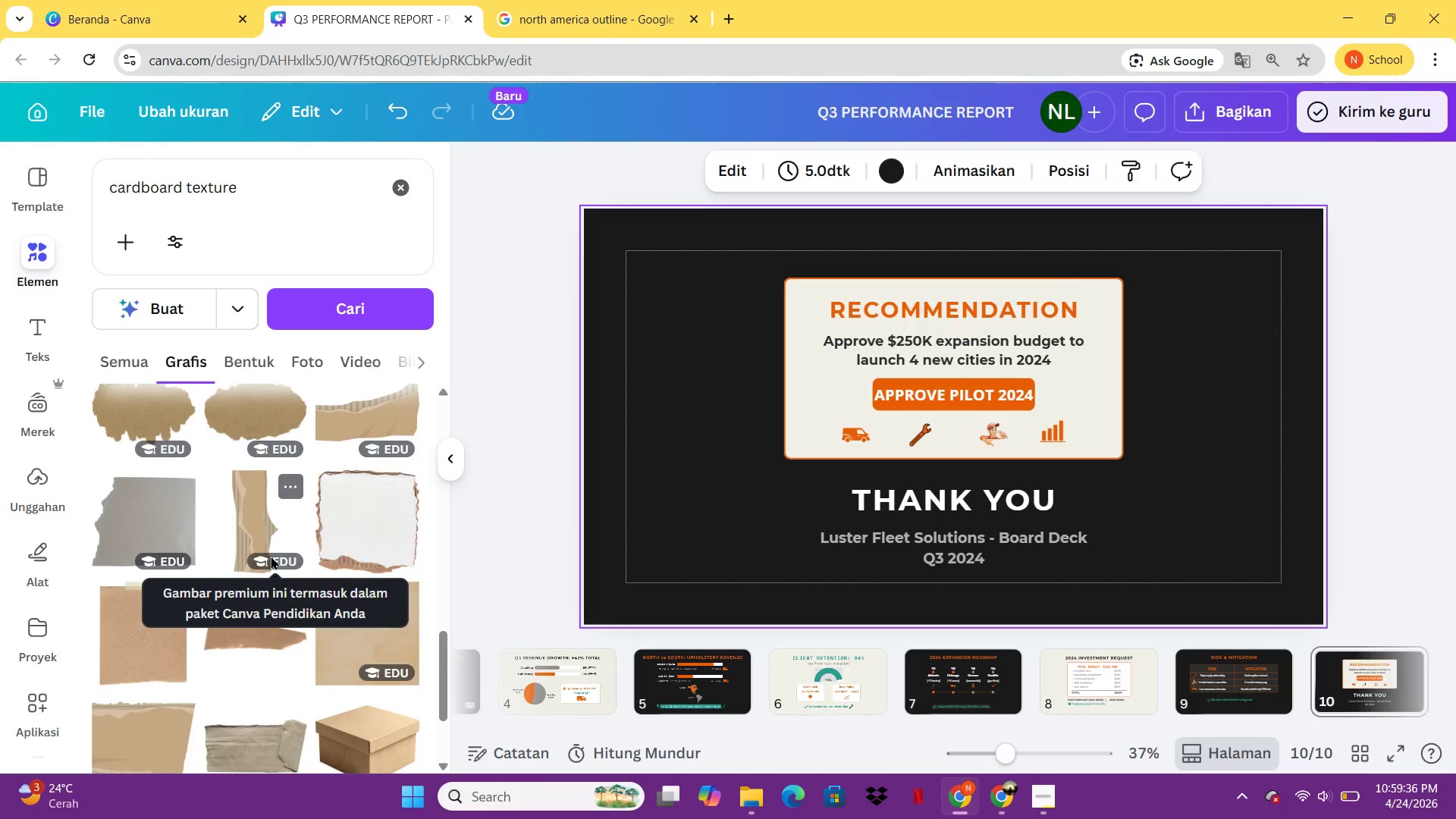 
wait(13.58)
 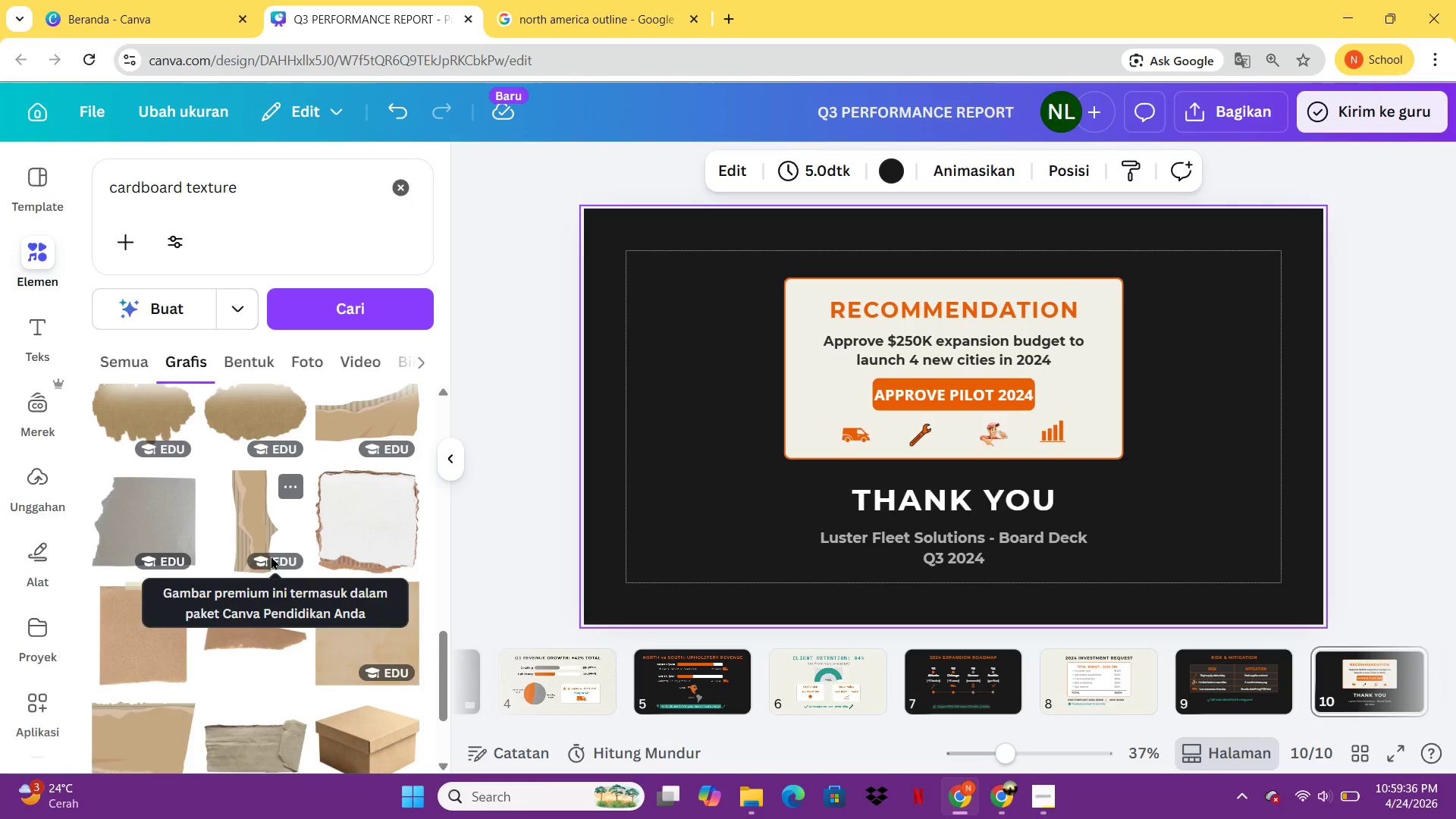 
left_click([158, 476])
 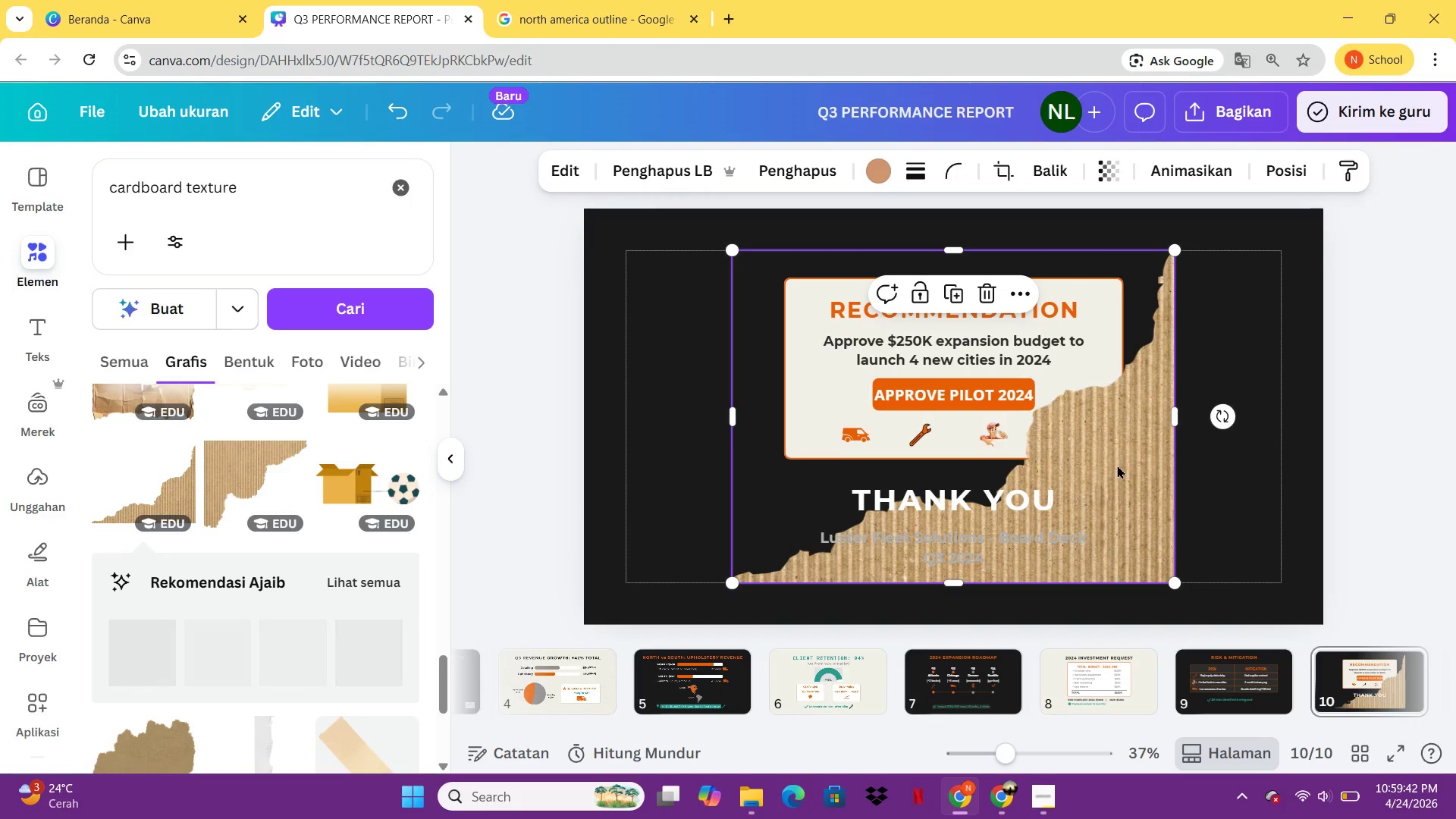 
left_click_drag(start_coordinate=[1146, 469], to_coordinate=[1305, 519])
 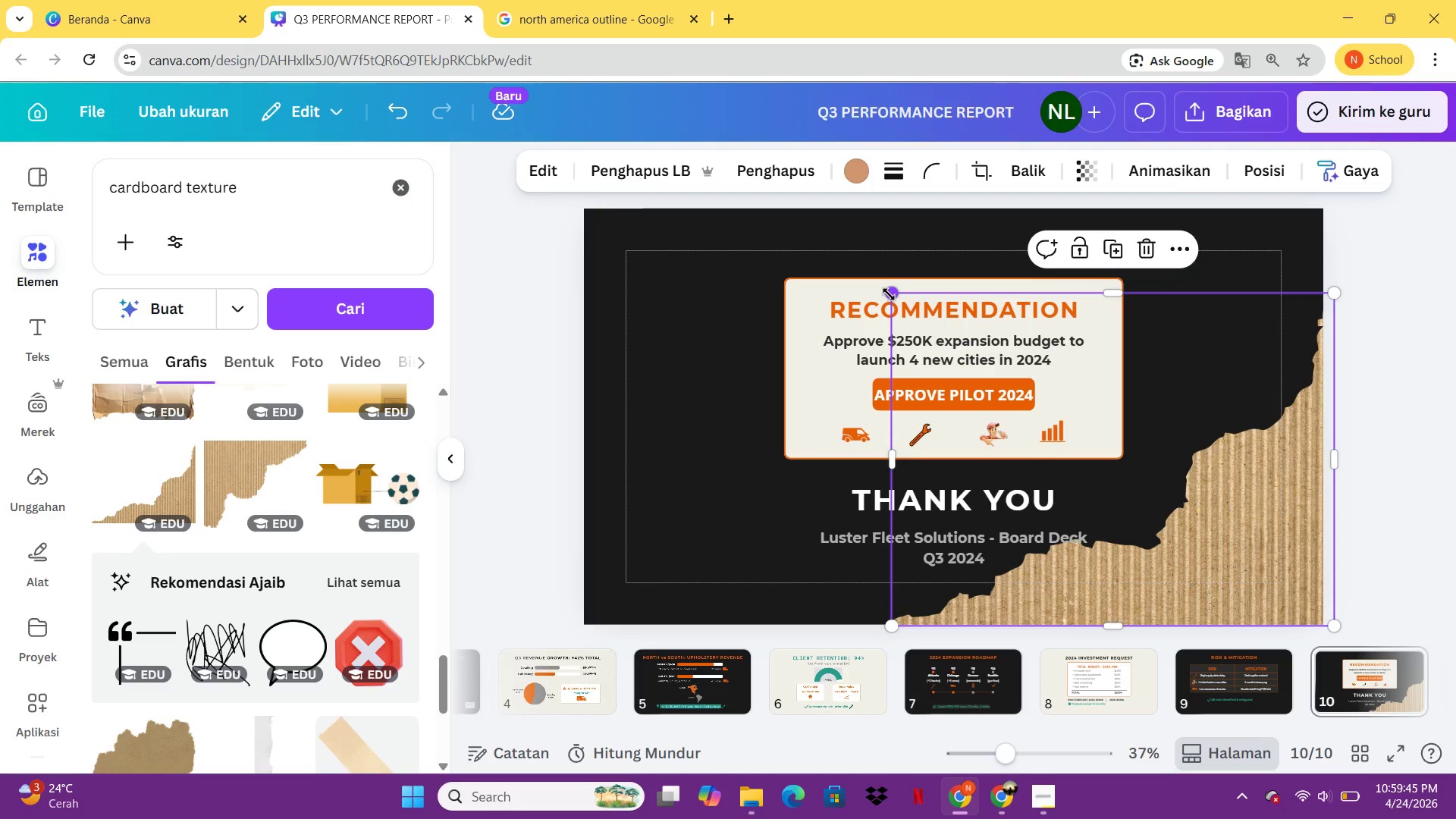 
left_click_drag(start_coordinate=[891, 292], to_coordinate=[1125, 520])
 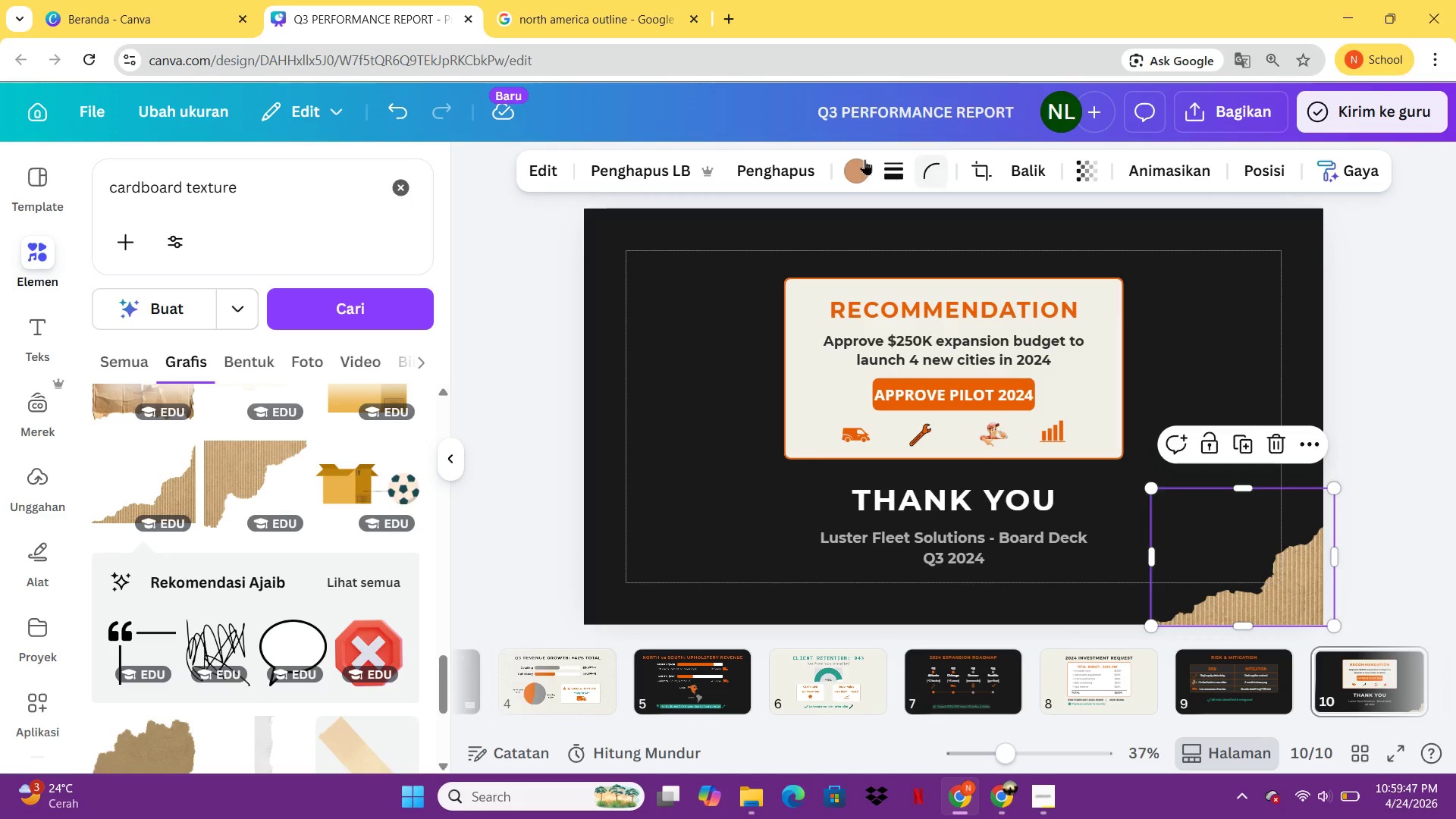 
left_click([856, 158])
 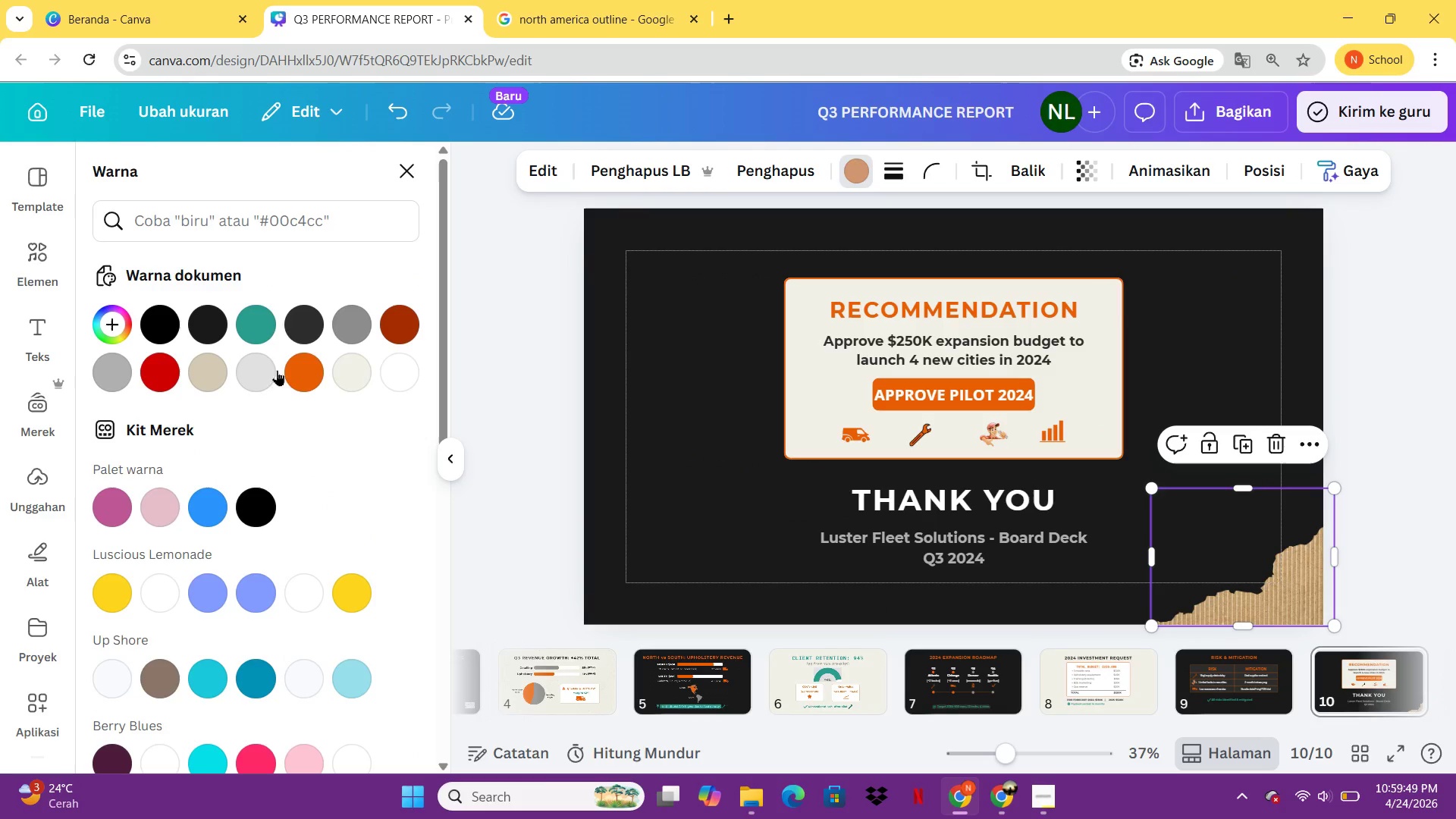 
left_click([296, 371])
 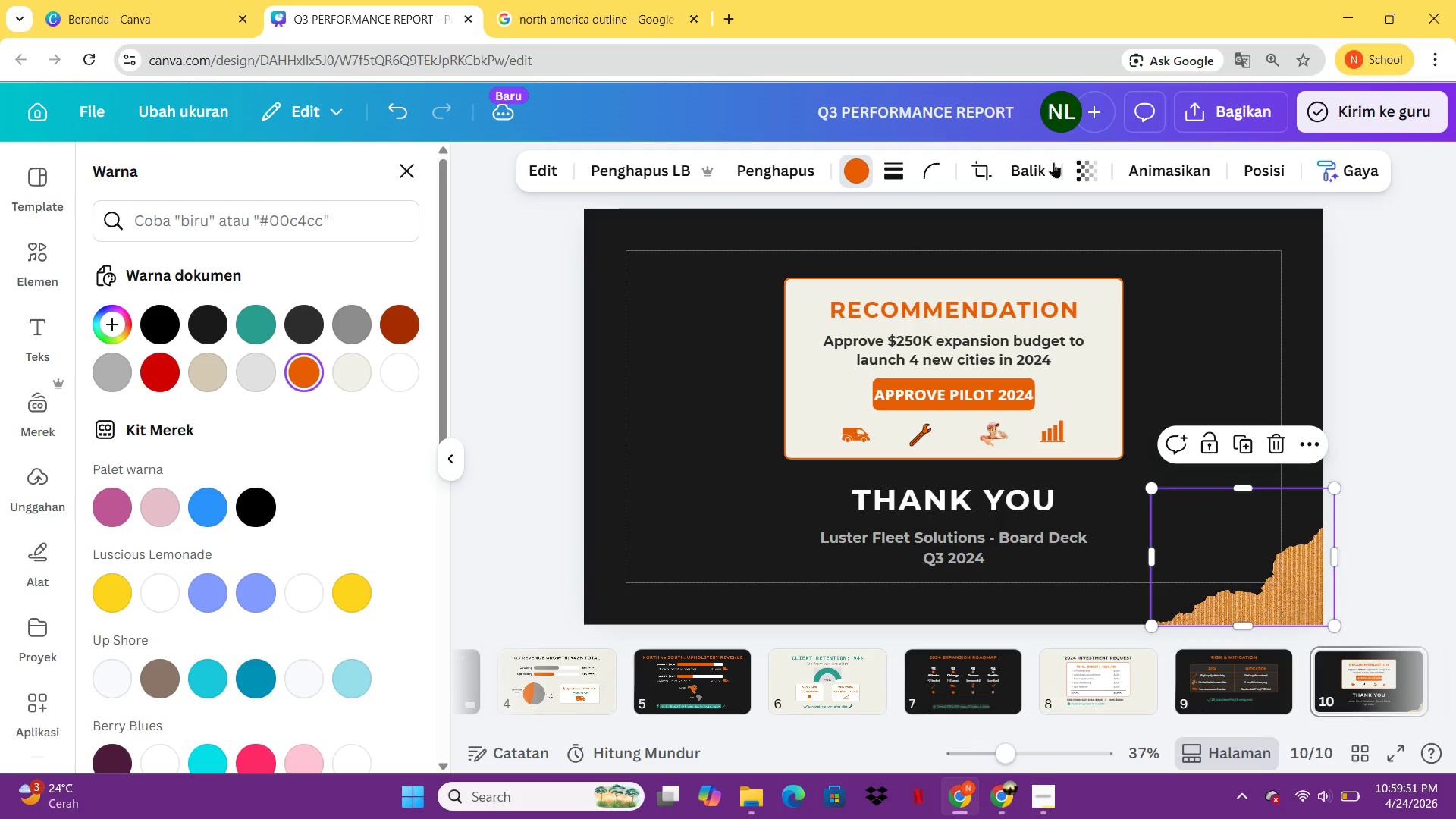 
key(Control+C)
 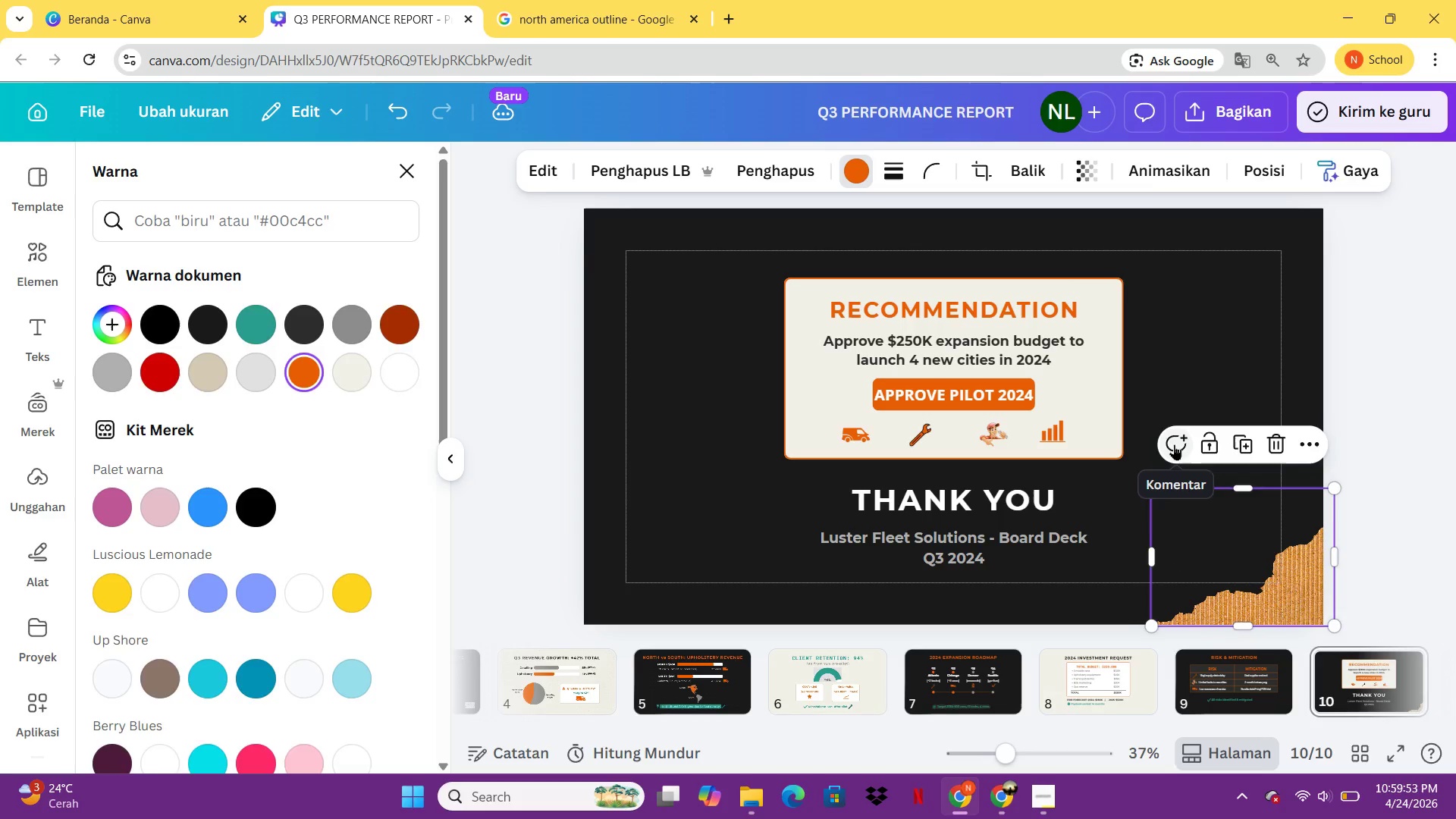 
key(Control+V)
 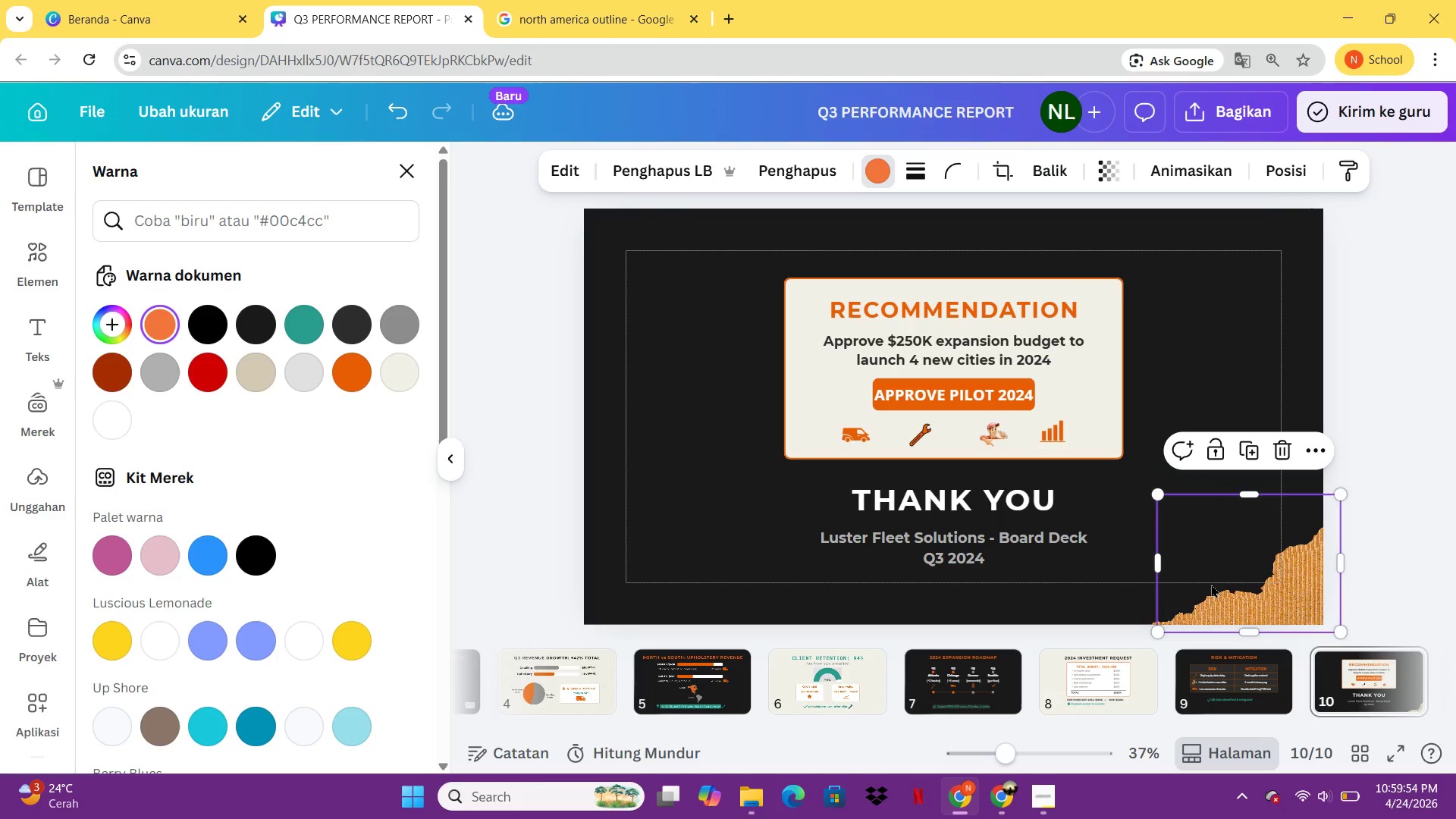 
left_click_drag(start_coordinate=[1220, 580], to_coordinate=[767, 359])
 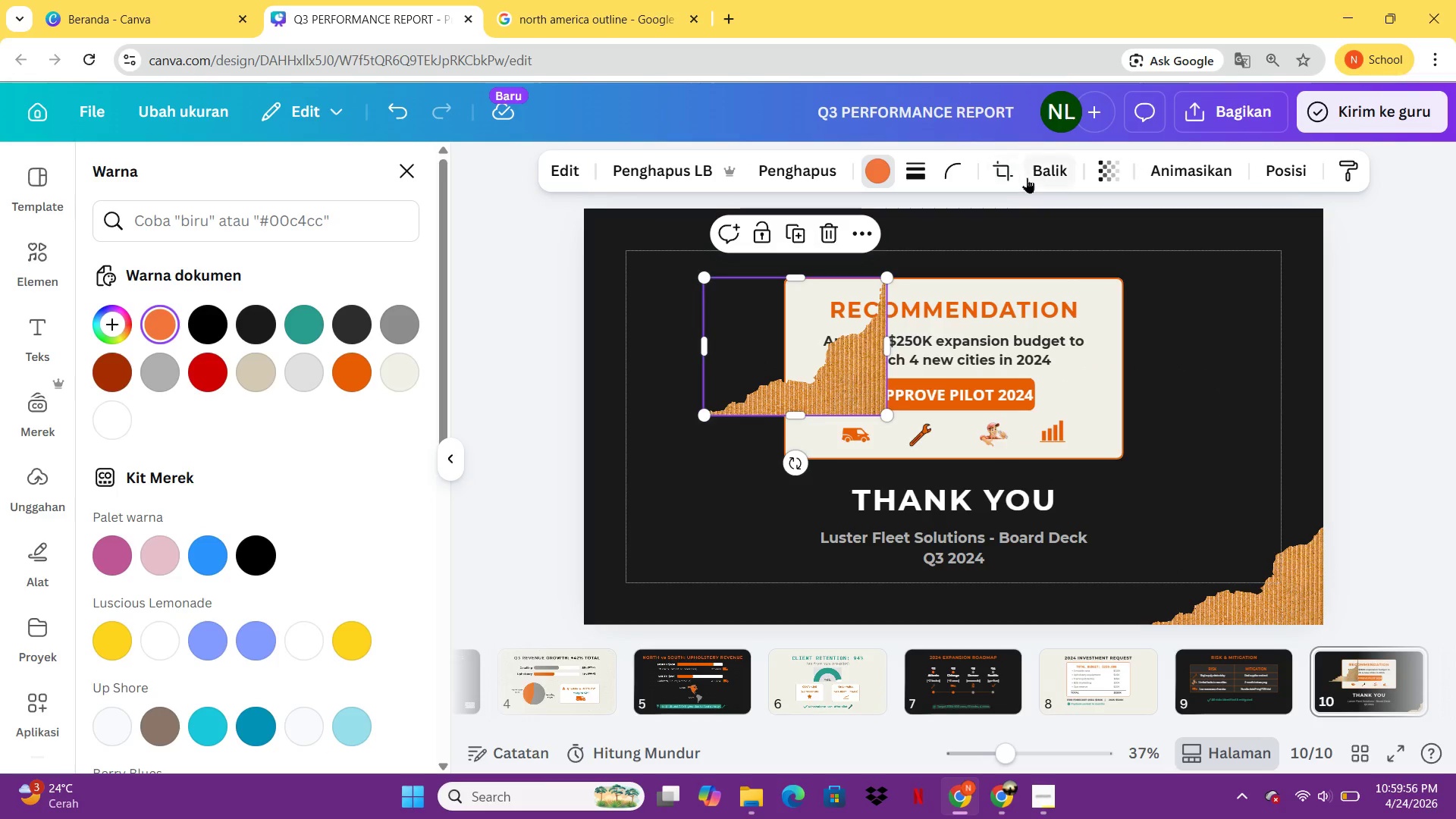 
left_click([1052, 171])
 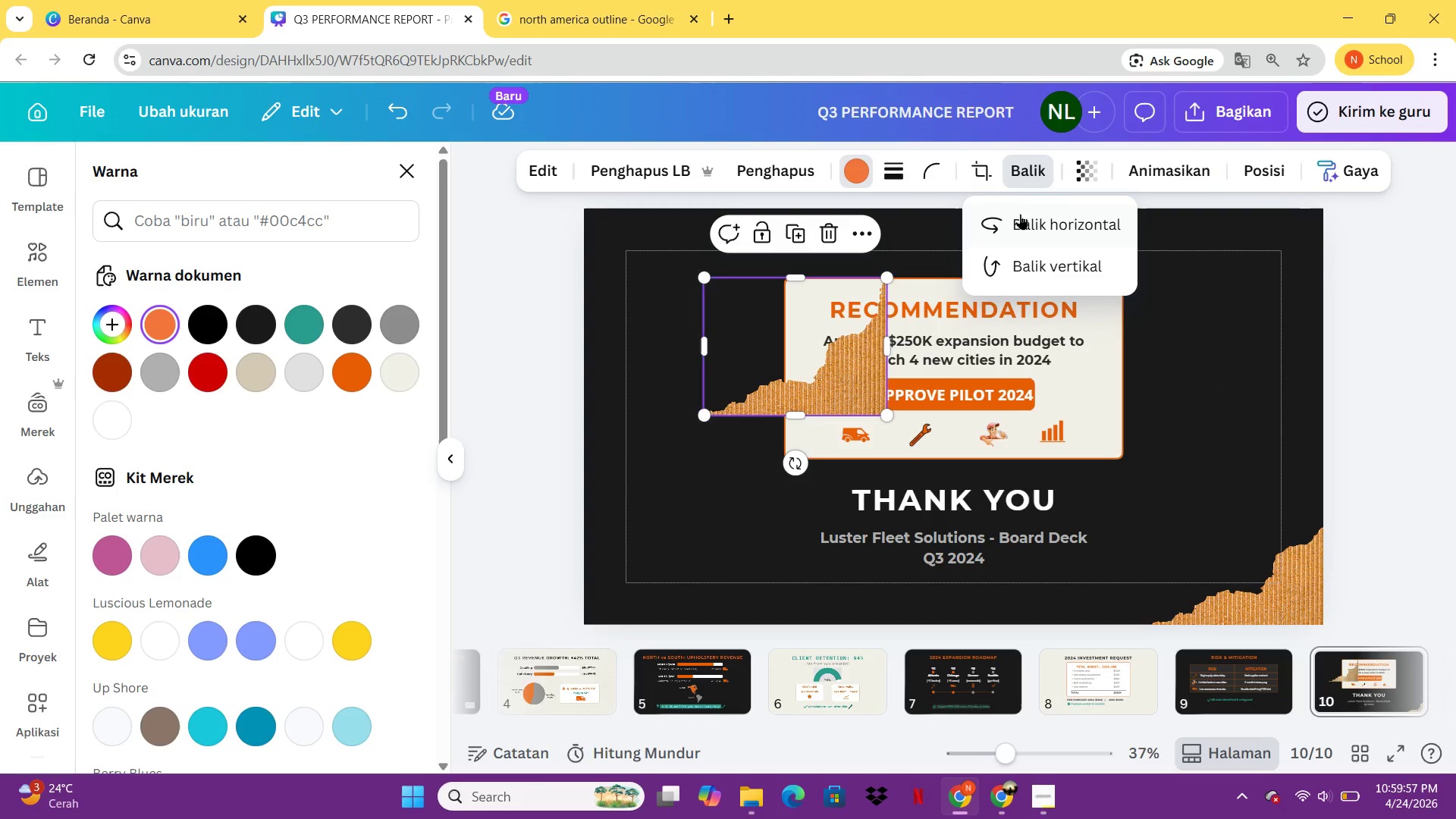 
left_click([1020, 215])
 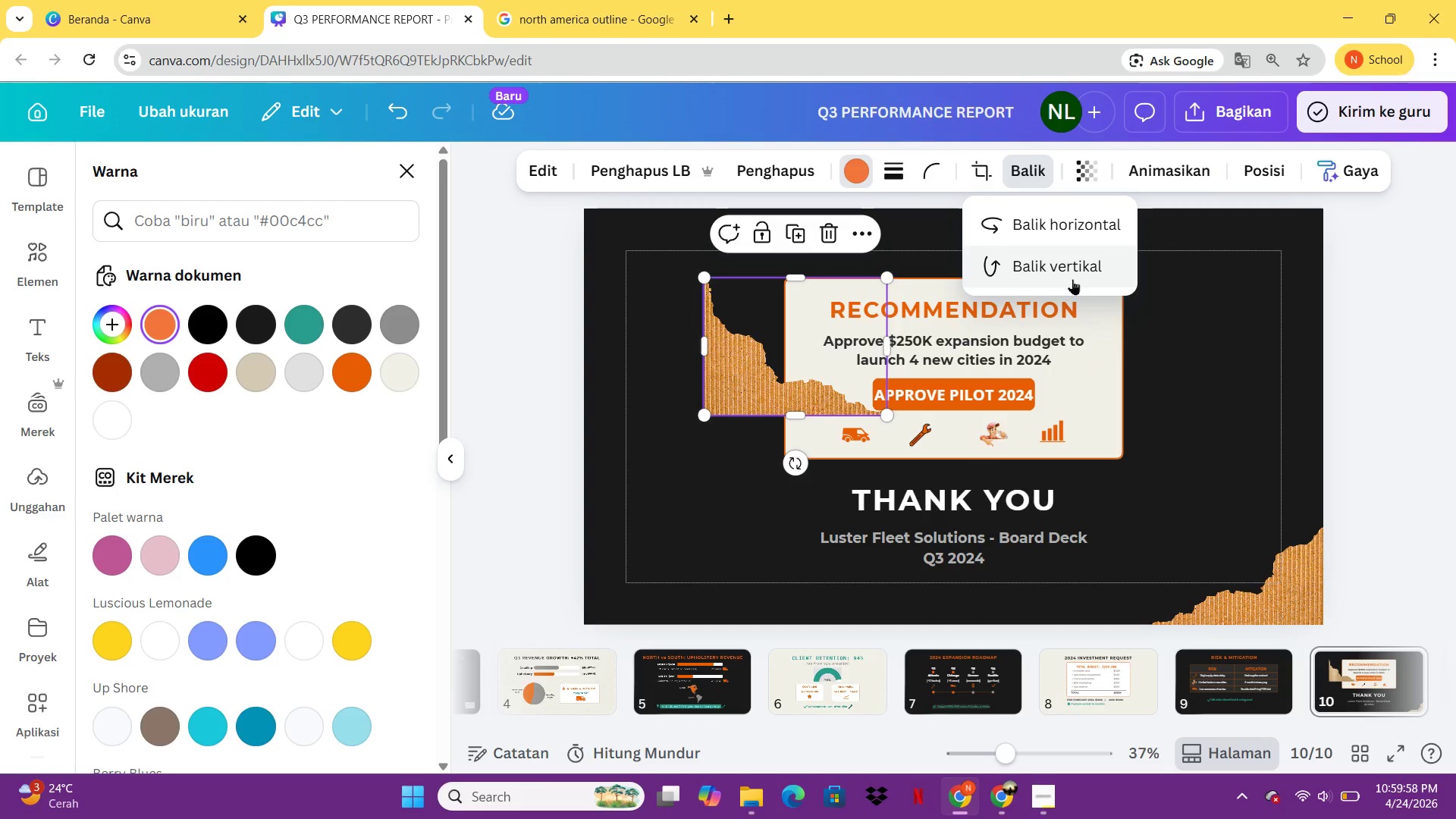 
left_click([1072, 278])
 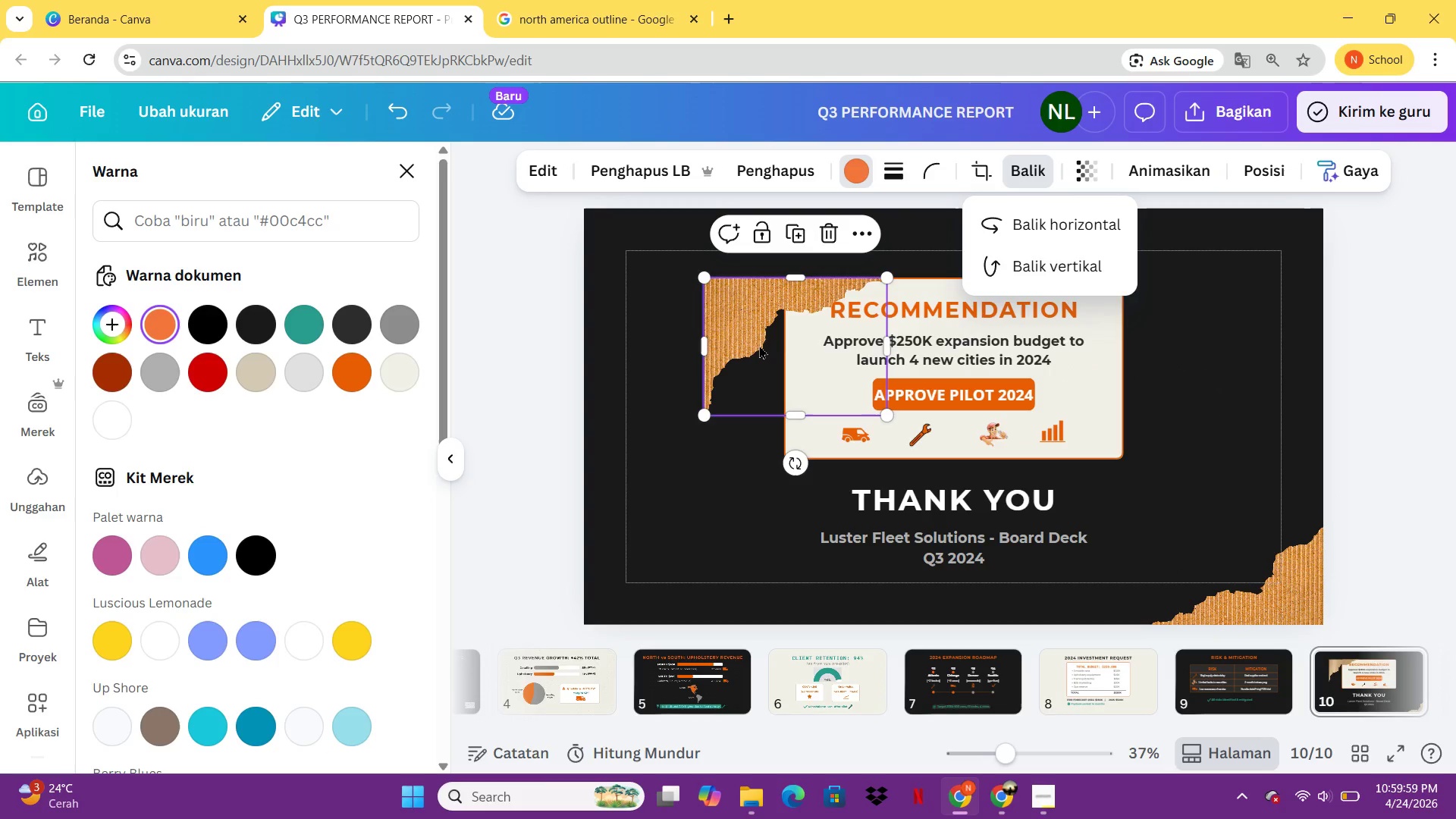 
left_click_drag(start_coordinate=[755, 345], to_coordinate=[626, 272])
 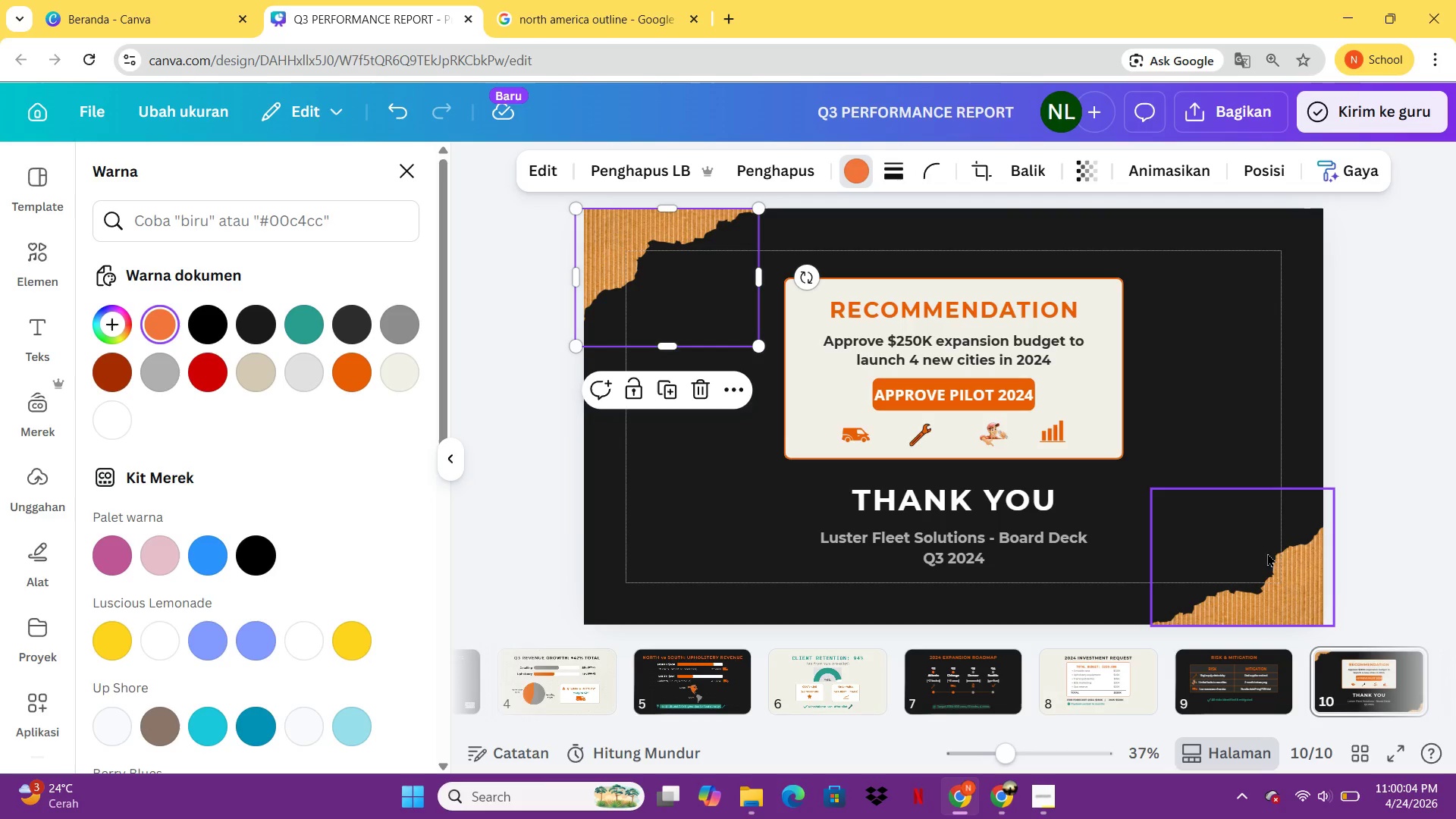 
hold_key(key=ShiftLeft, duration=0.66)
left_click([1282, 568])
 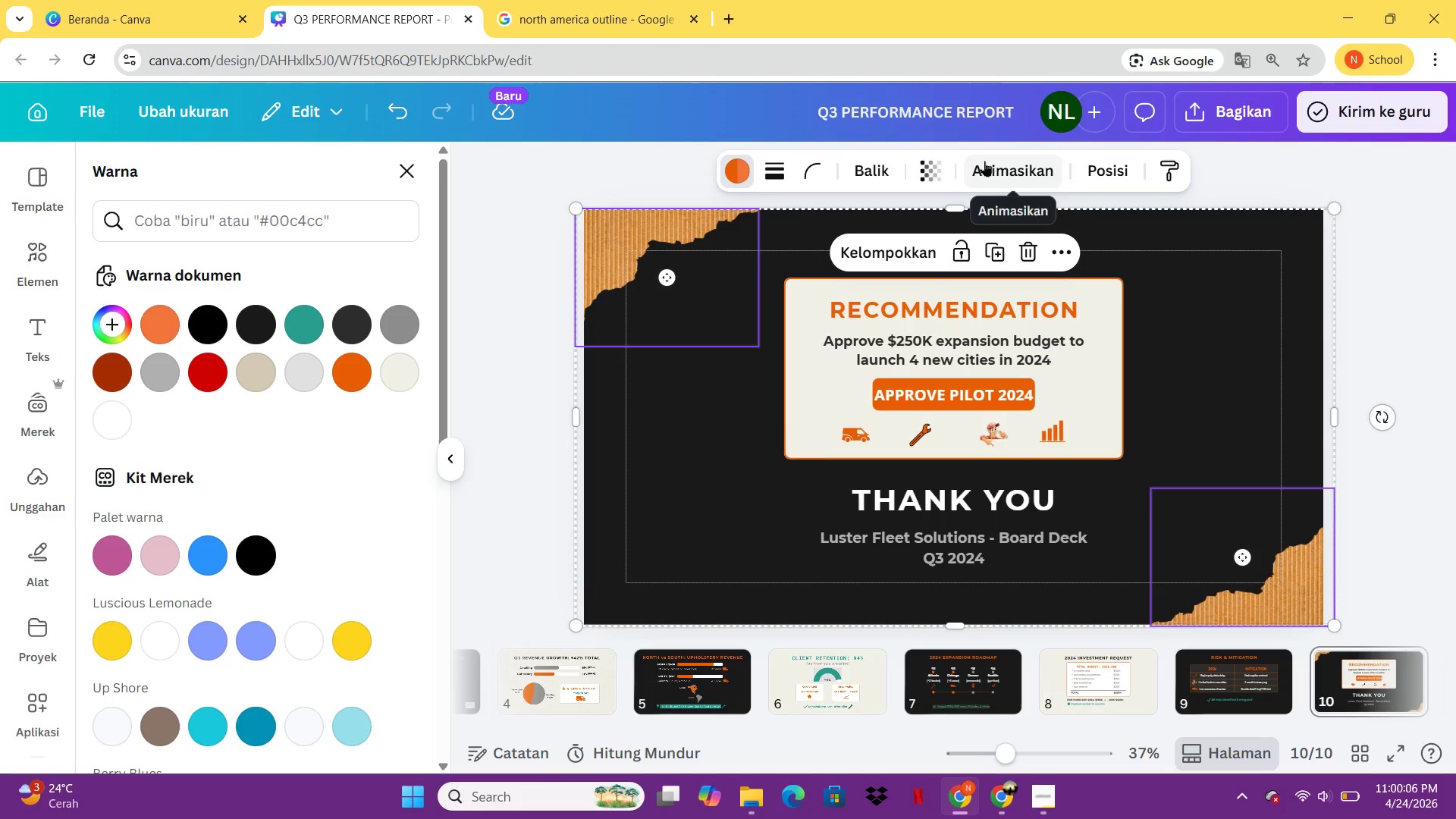 
left_click([929, 161])
 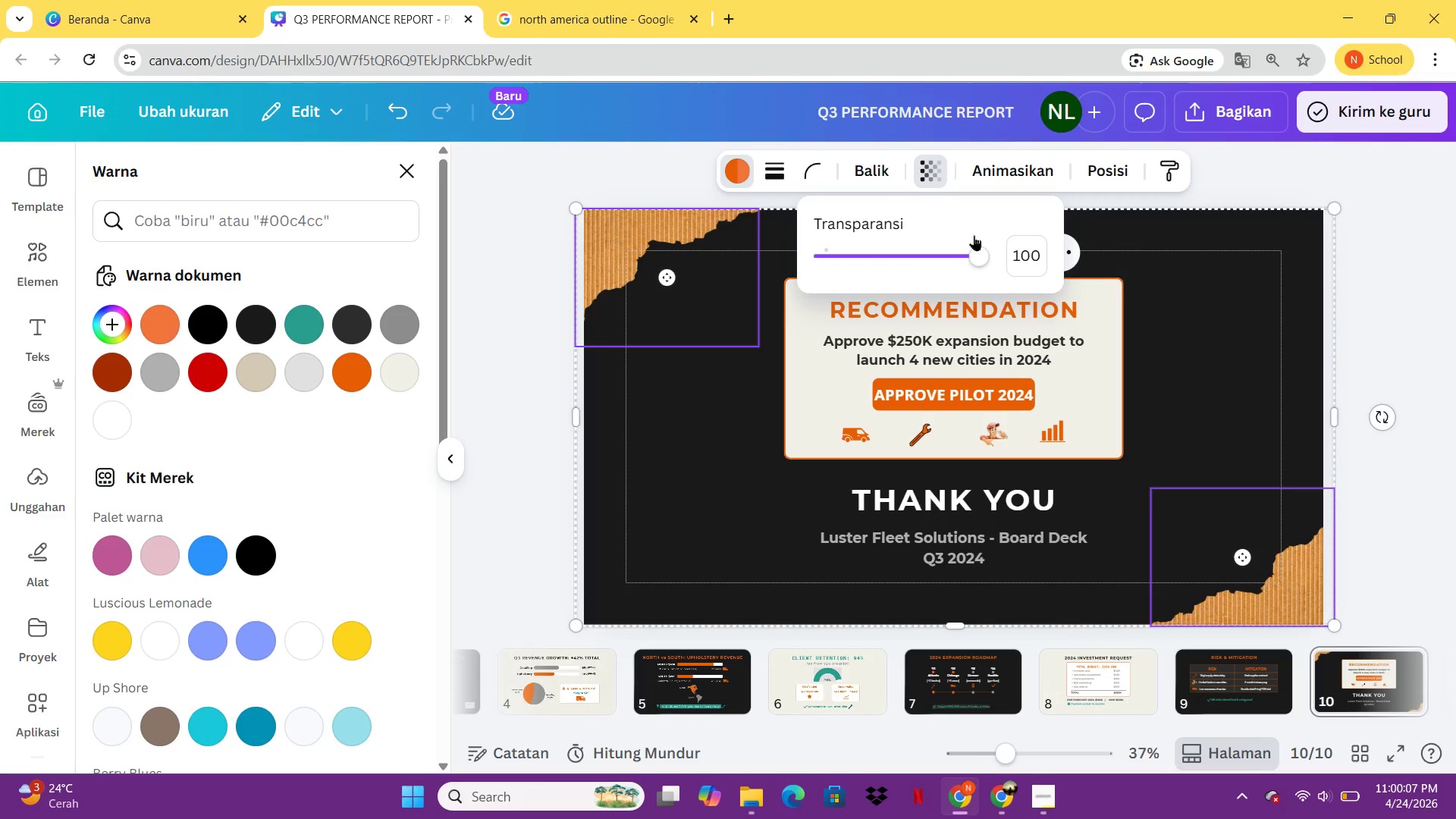 
left_click_drag(start_coordinate=[977, 256], to_coordinate=[864, 246])
 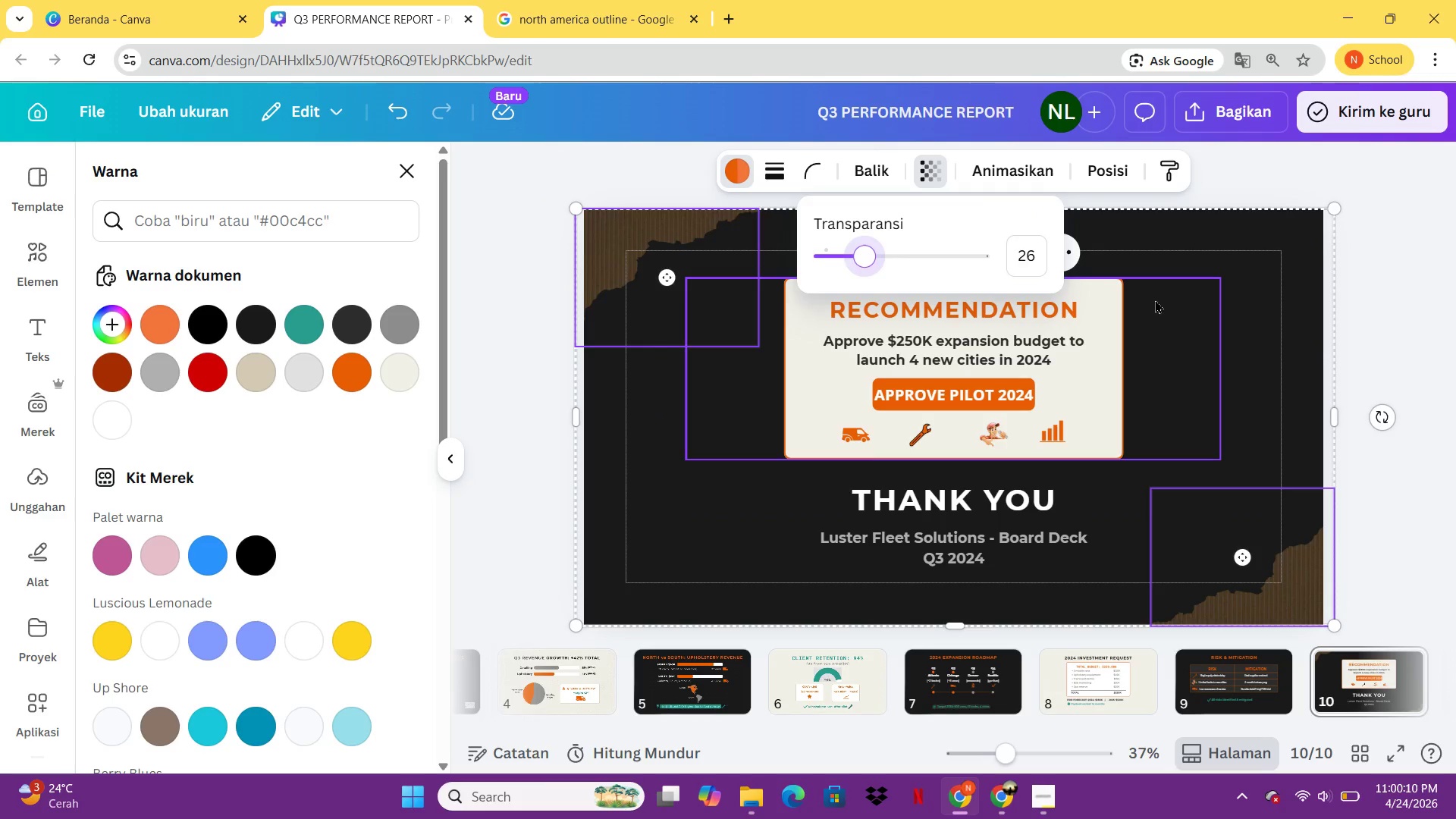 
left_click([1155, 300])
 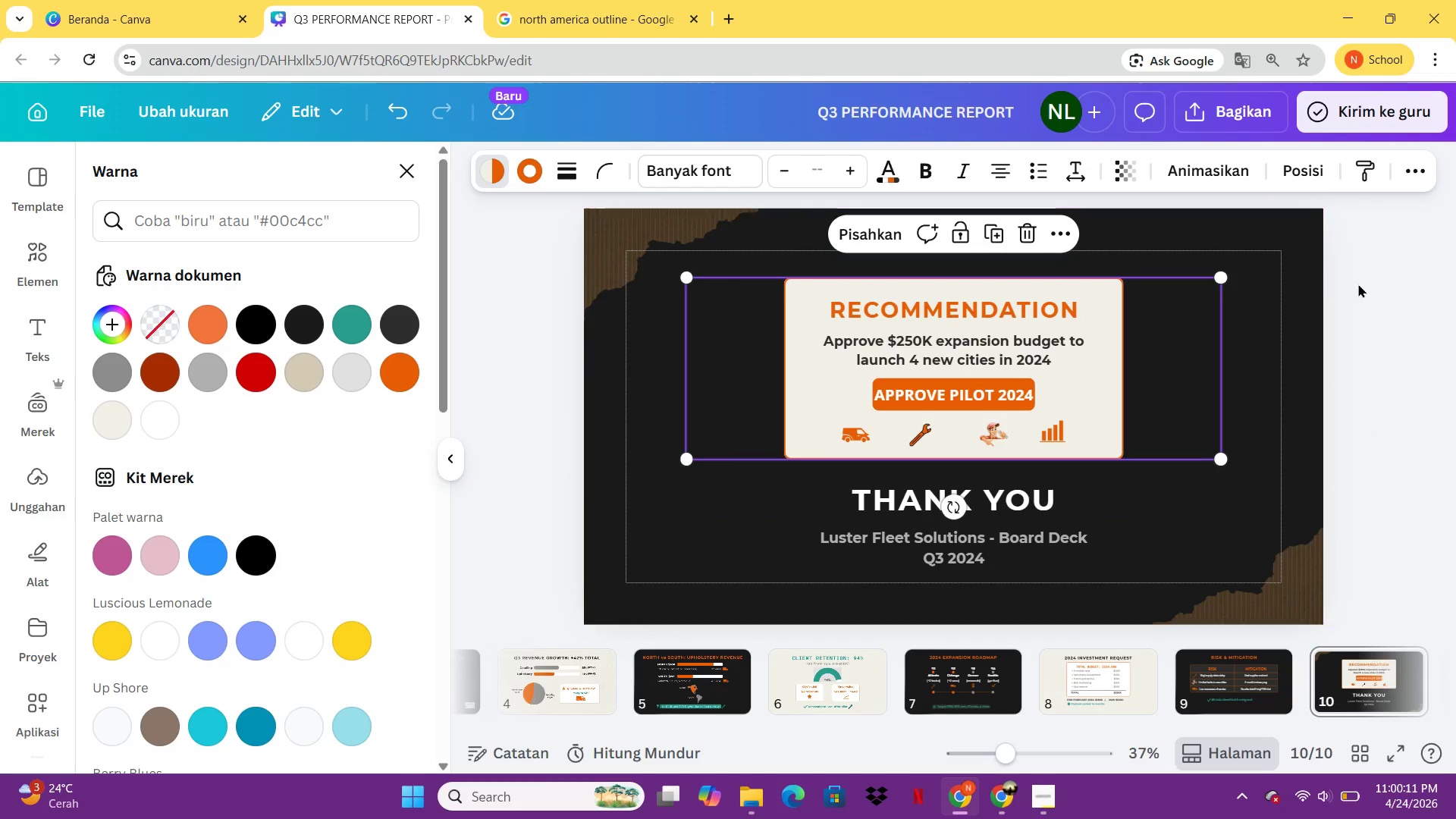 
left_click([1358, 284])
 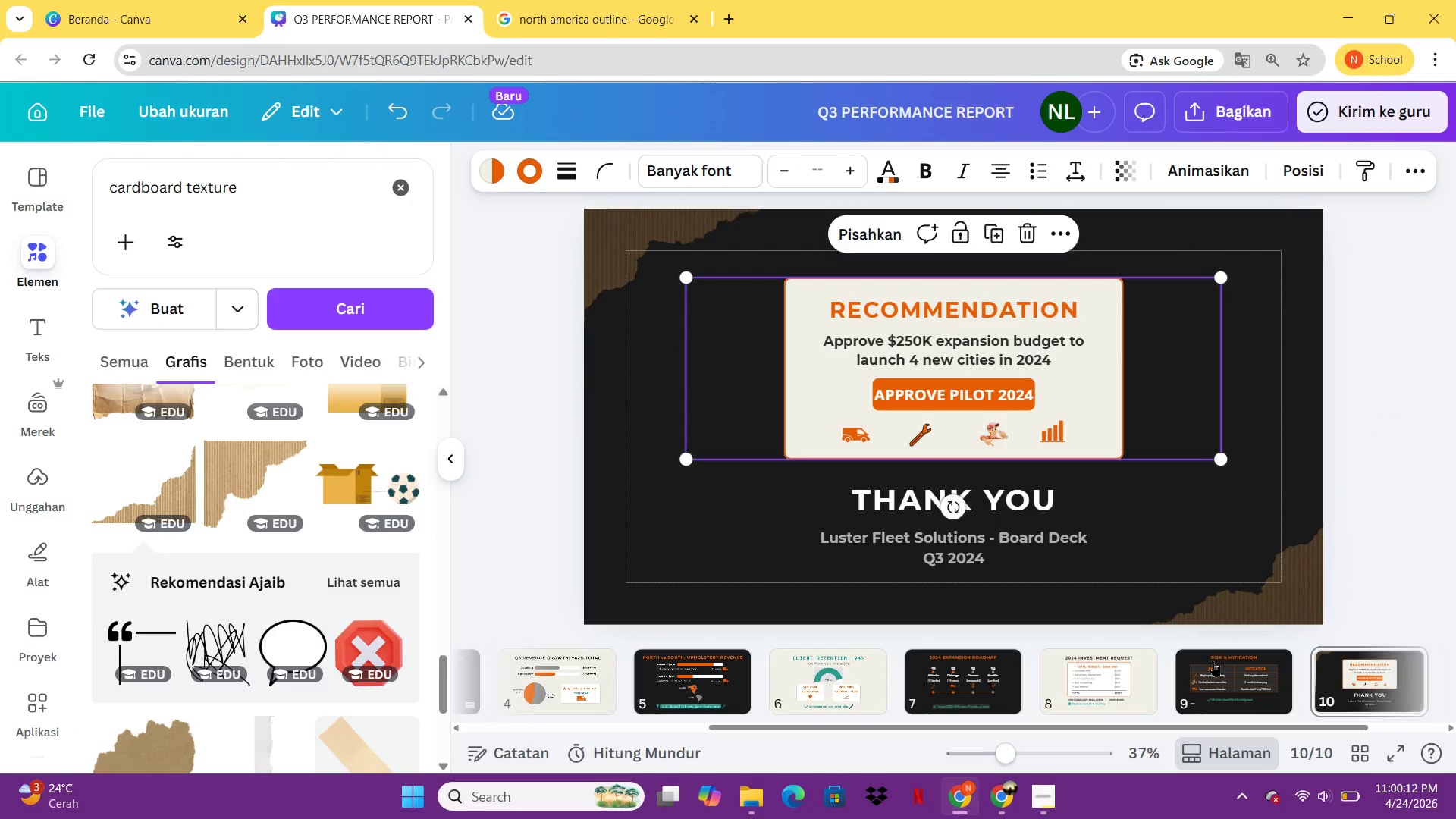 
left_click([1213, 661])
 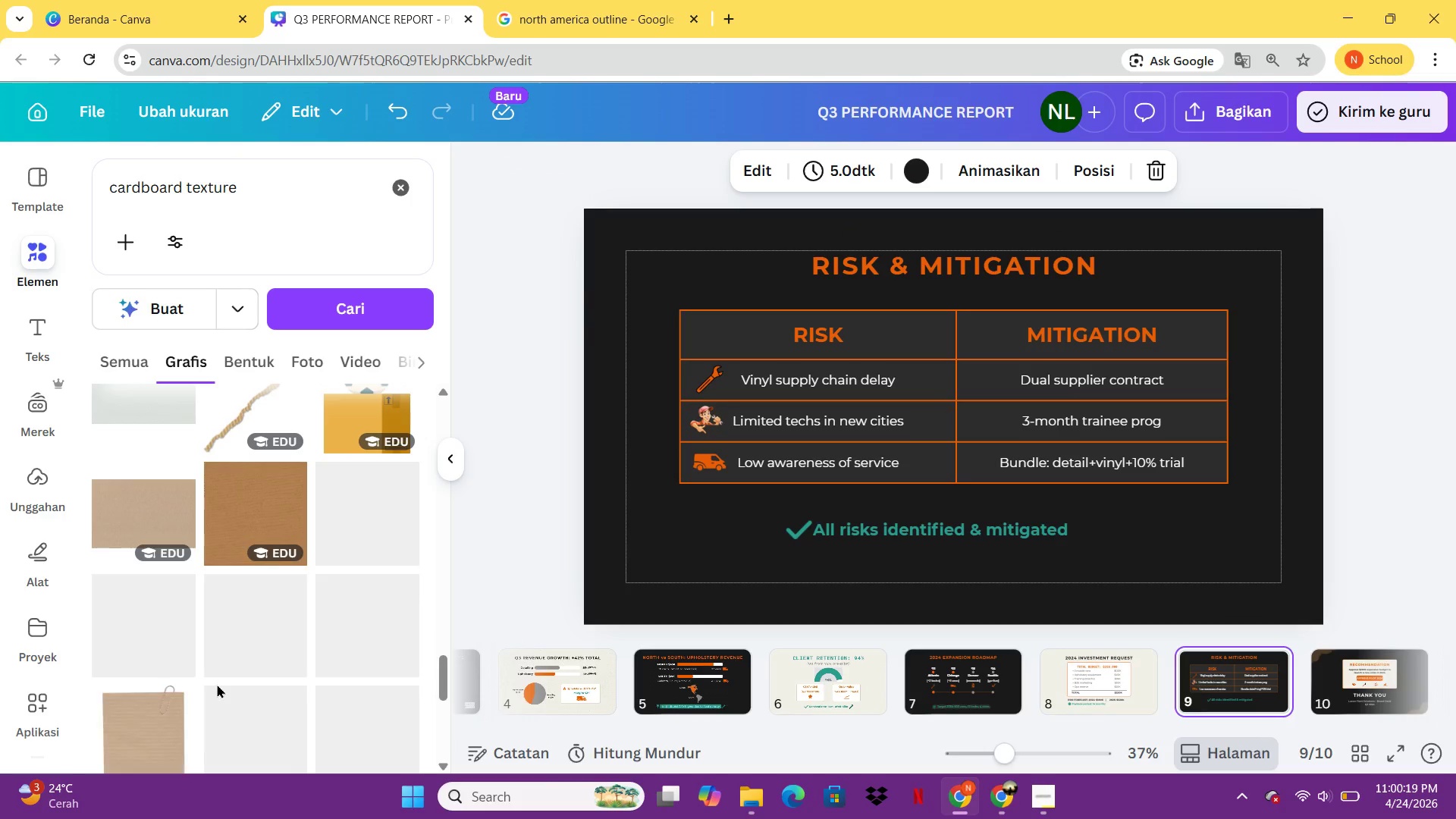 
wait(7.78)
 